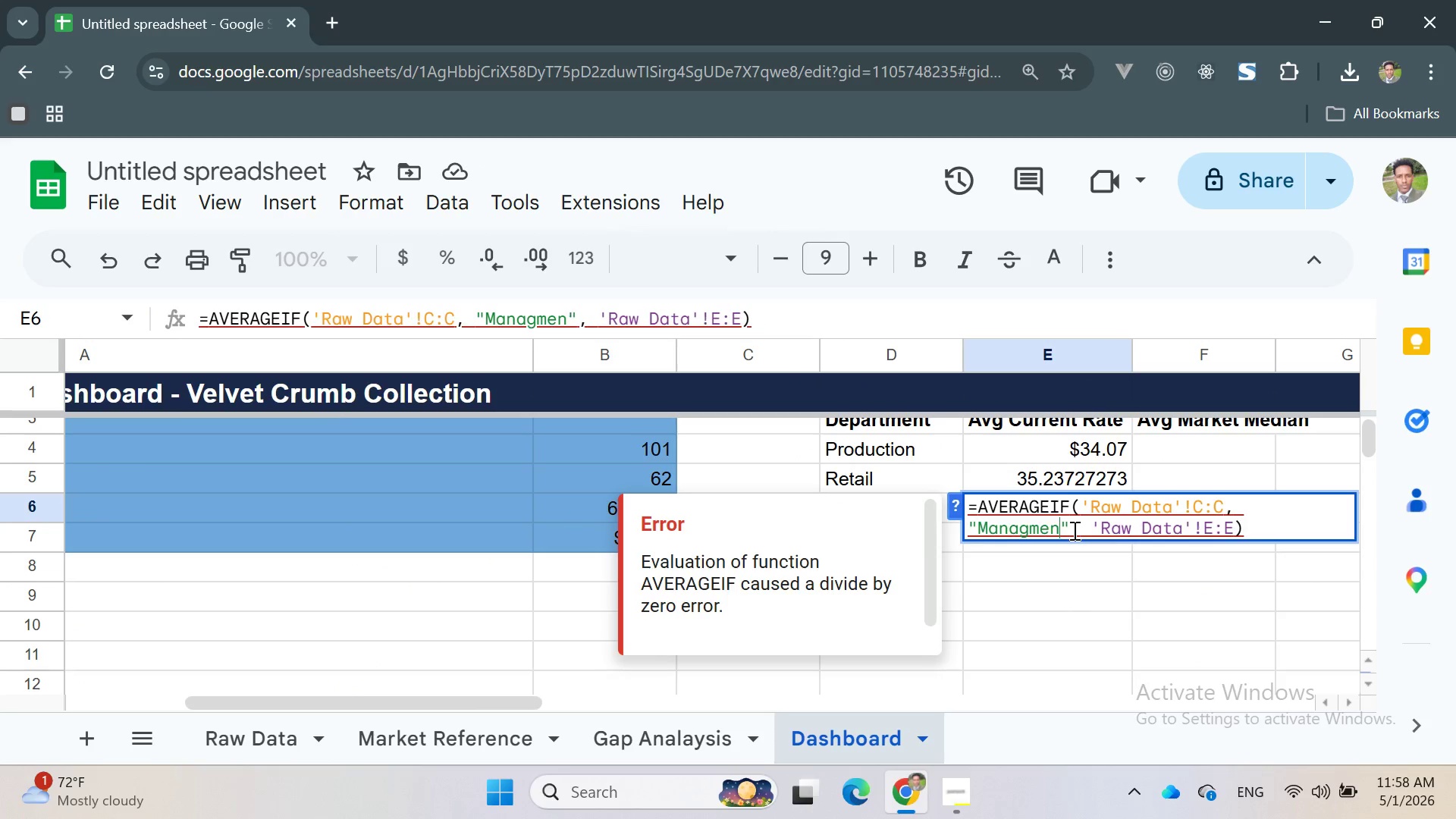 
key(Backspace)
 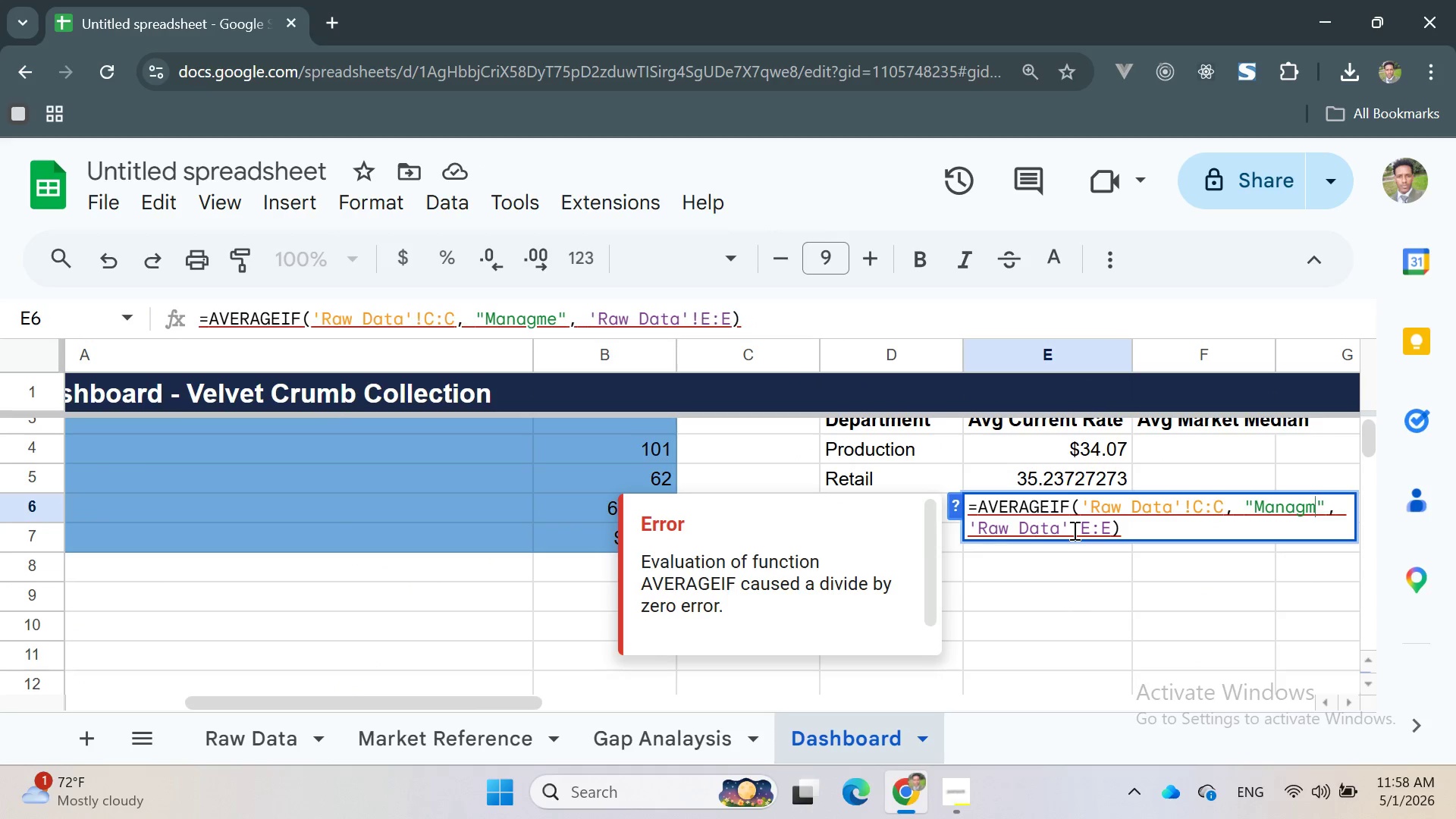 
key(Backspace)
 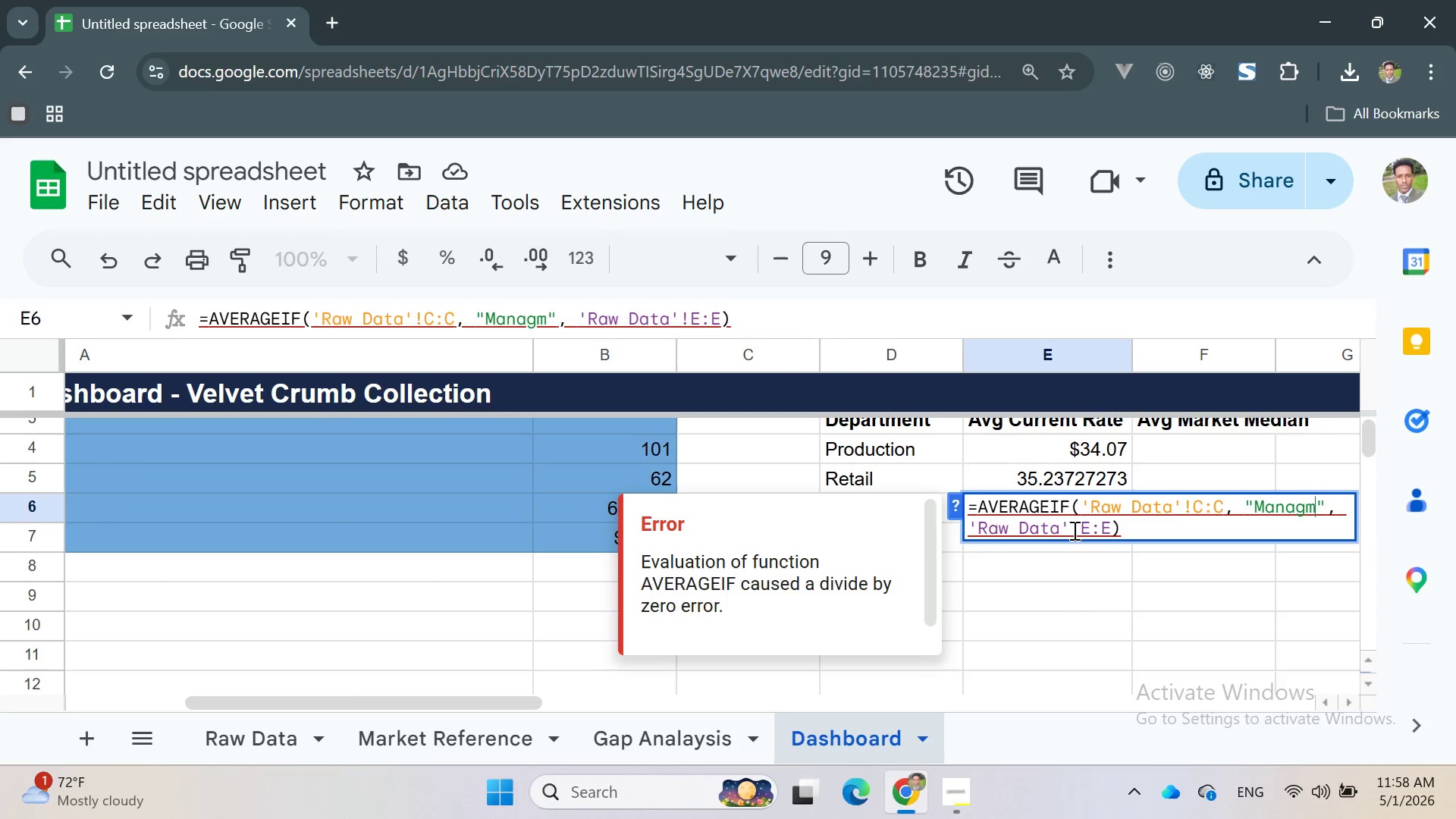 
key(Backspace)
 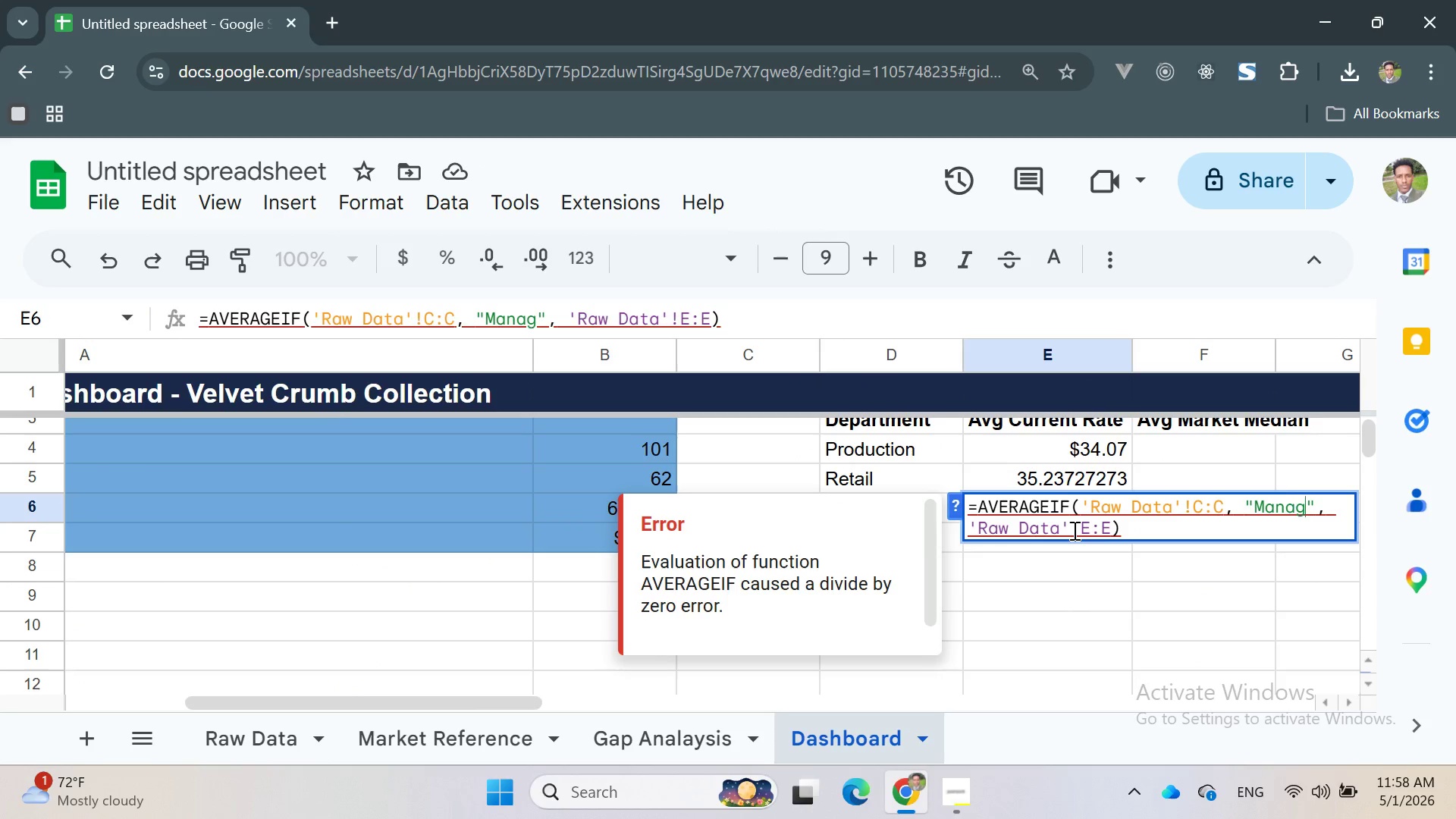 
key(Backspace)
 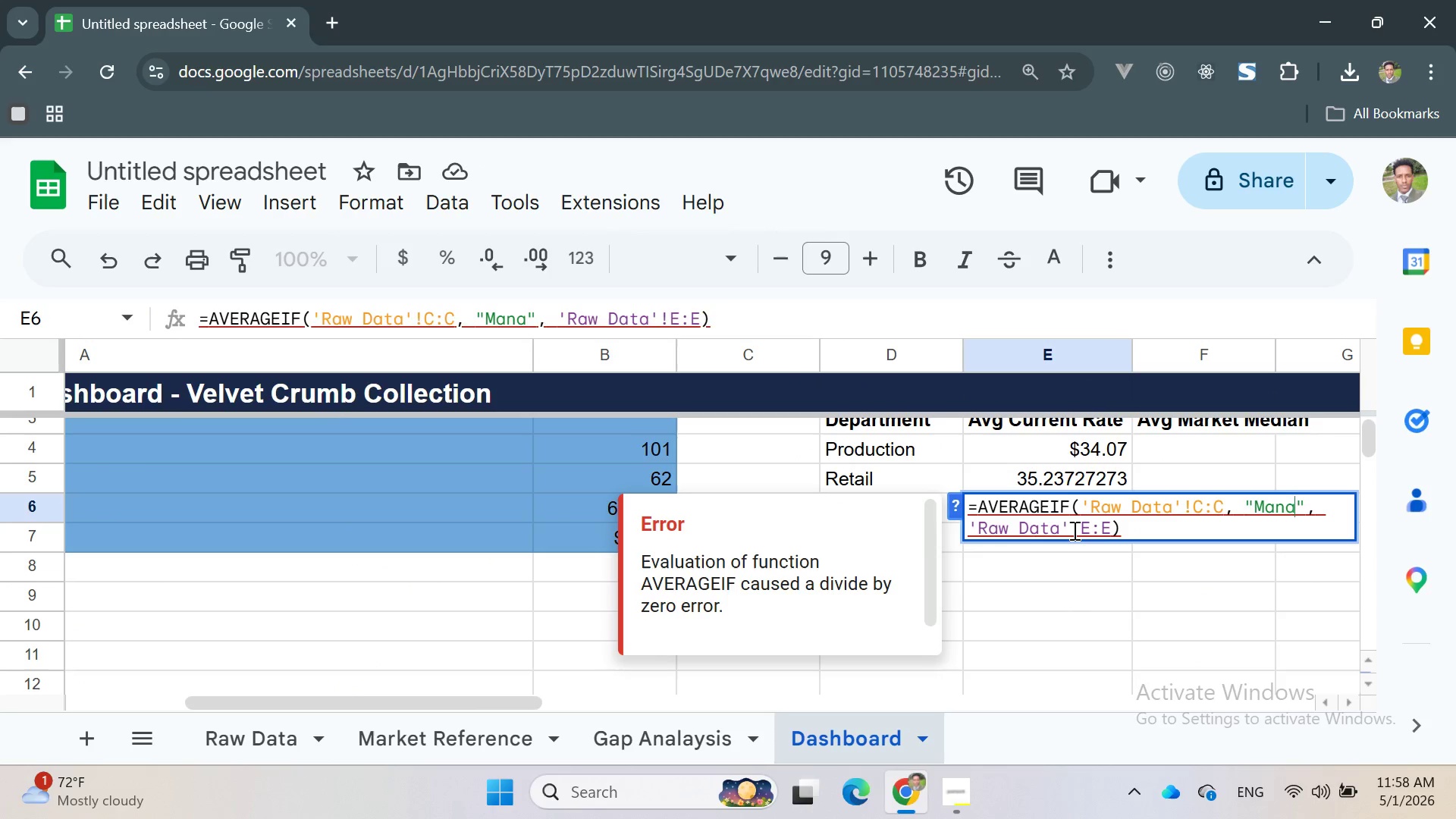 
key(Backspace)
 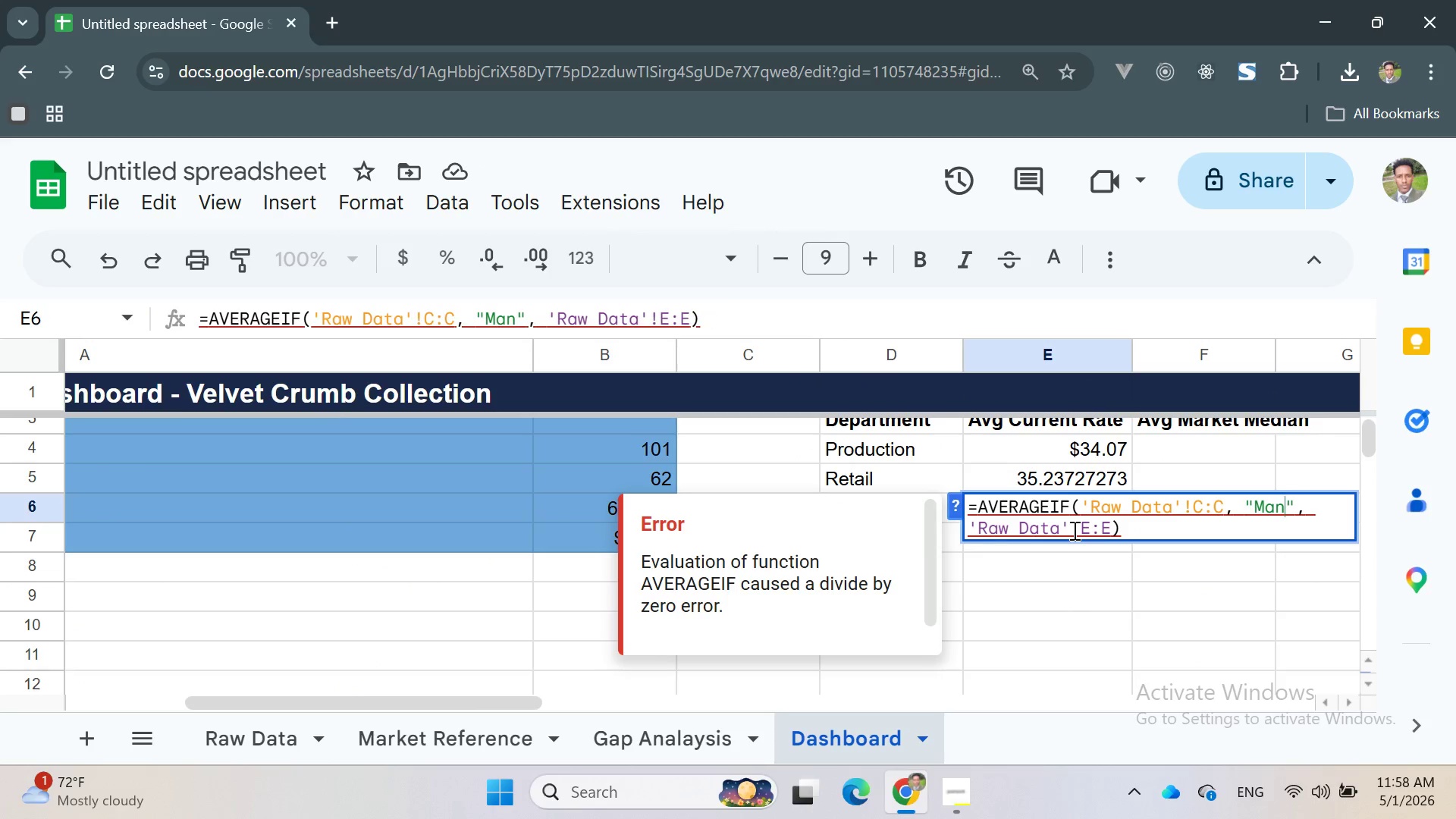 
key(Backspace)
 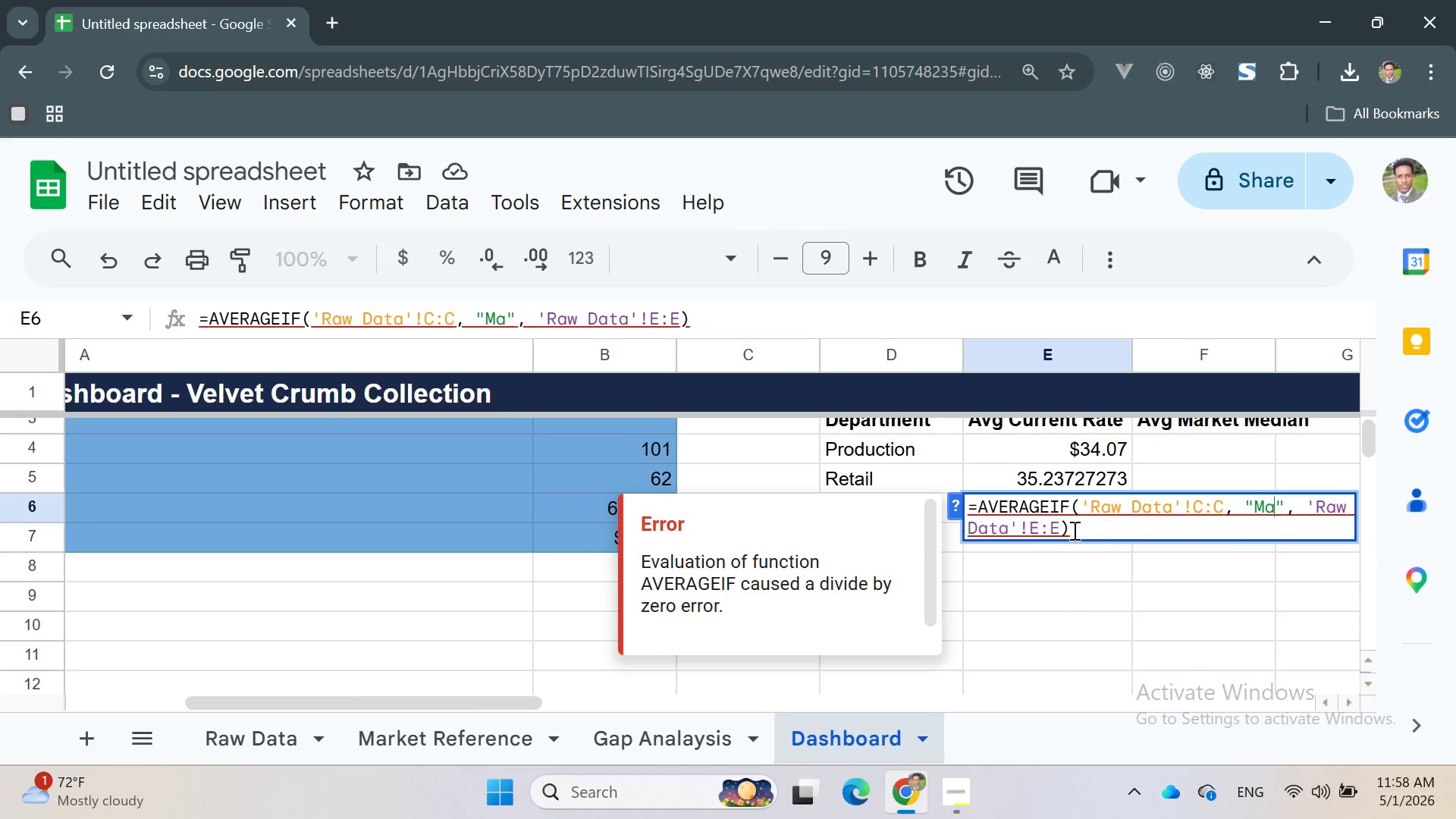 
key(Backspace)
 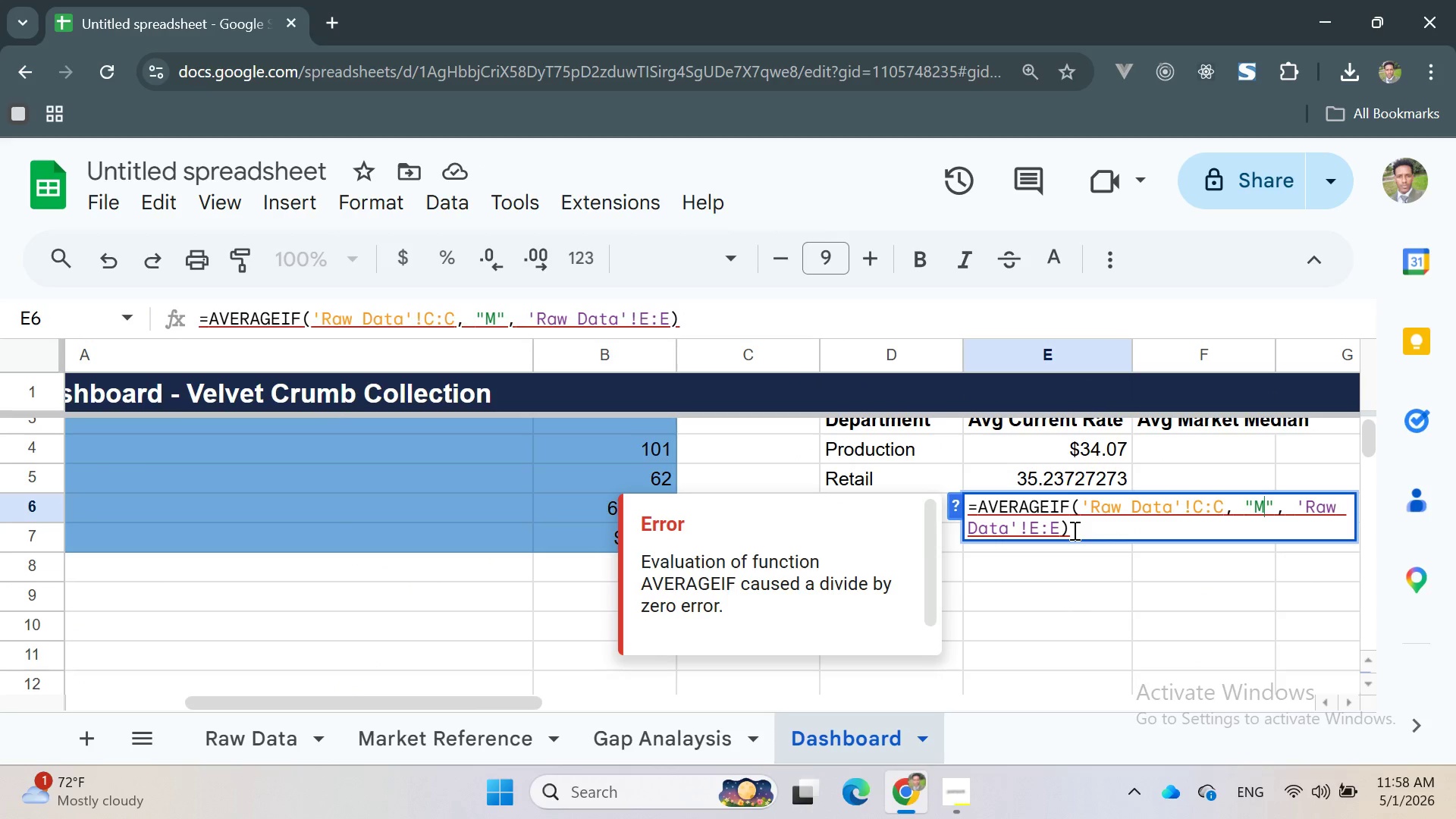 
key(Backspace)
 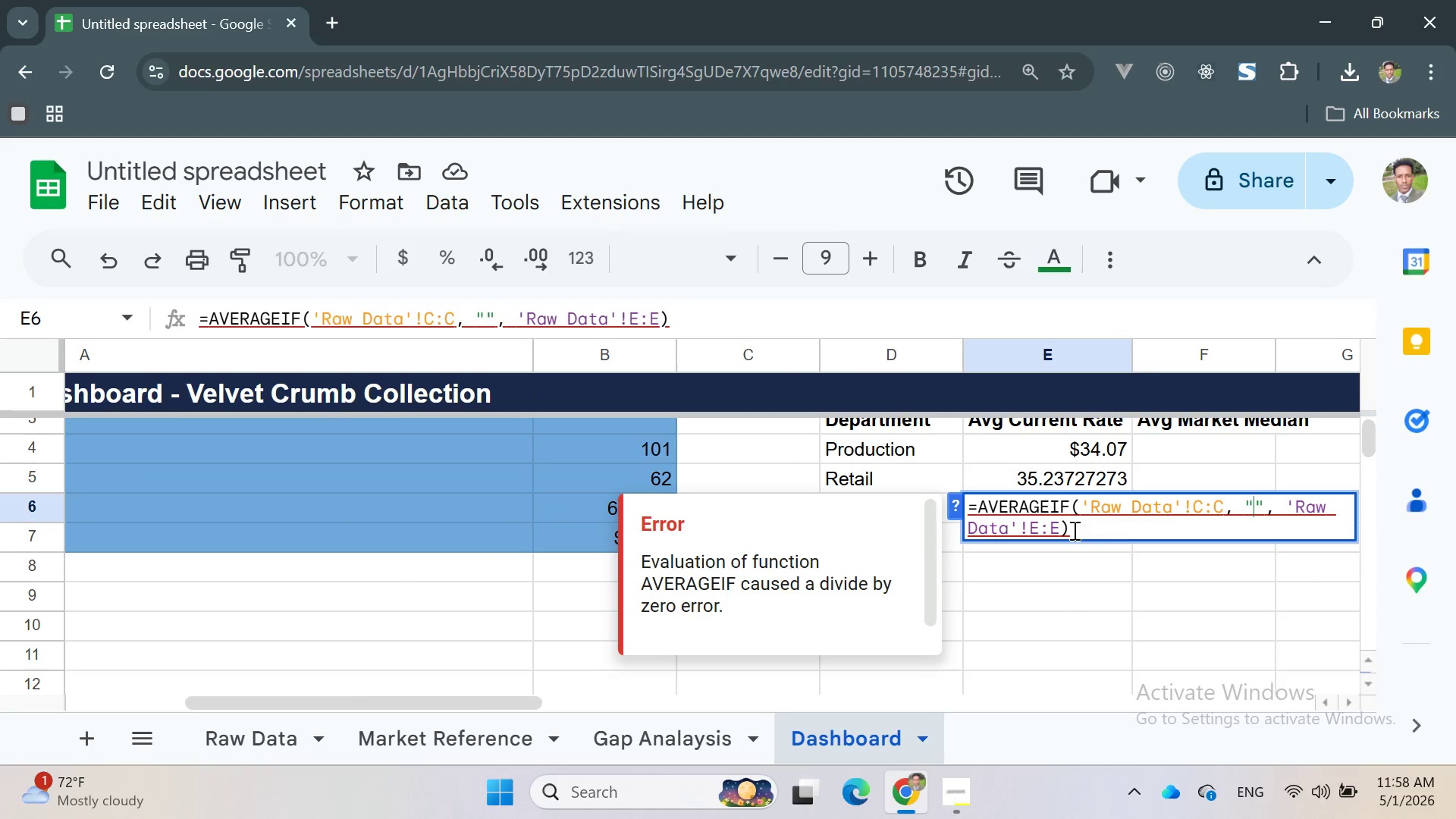 
key(Control+V)
 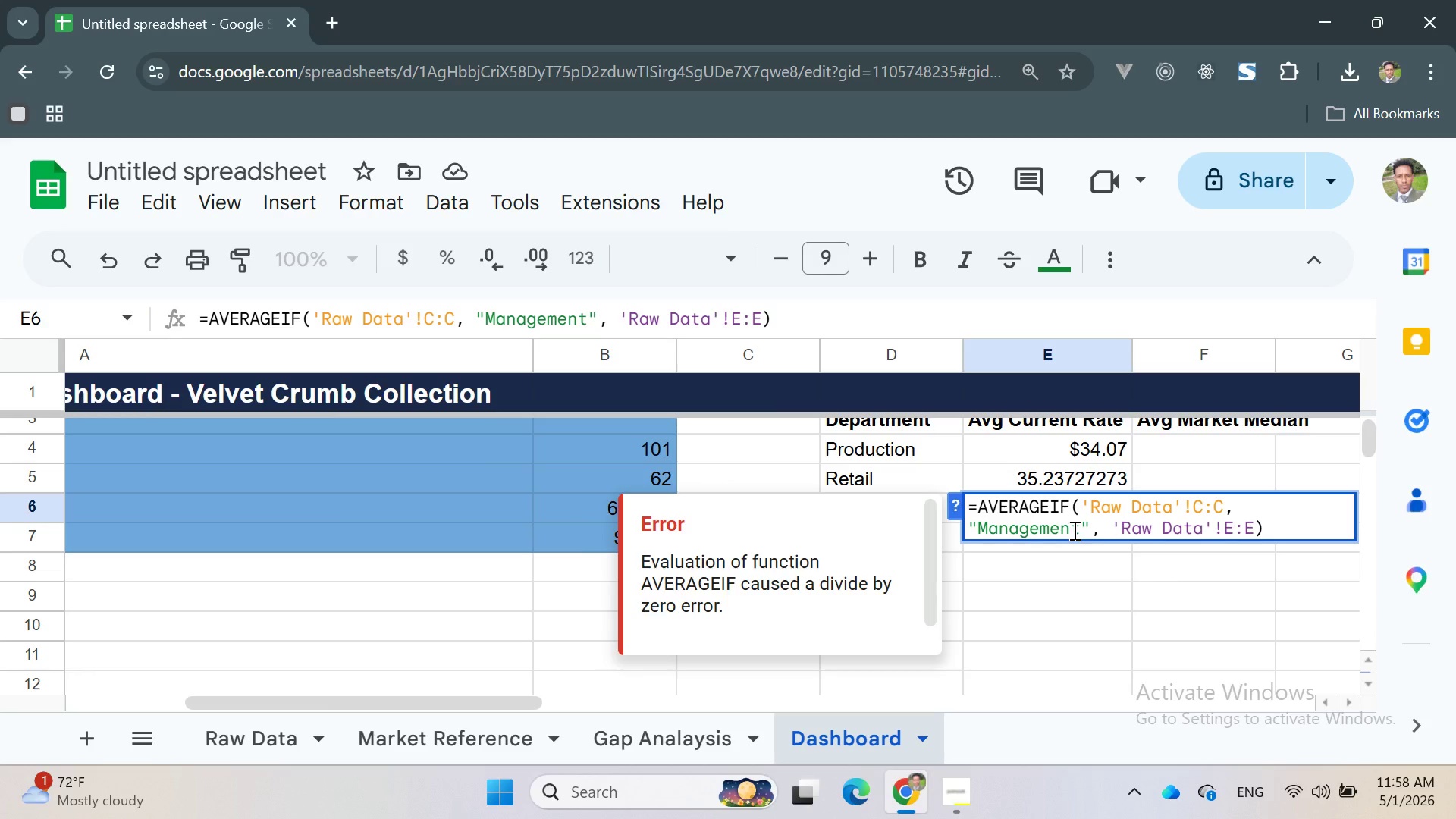 
key(Enter)
 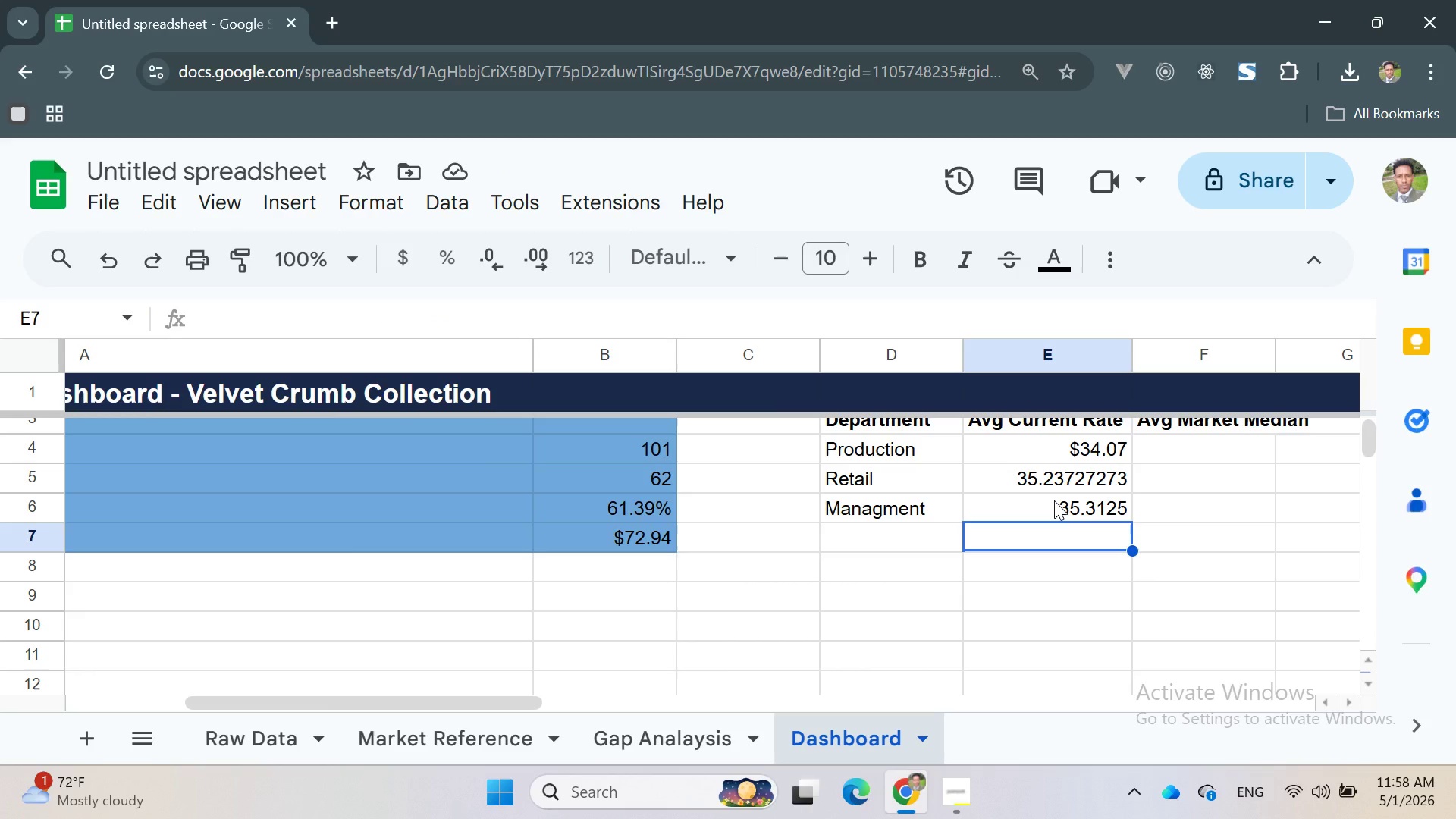 
wait(10.92)
 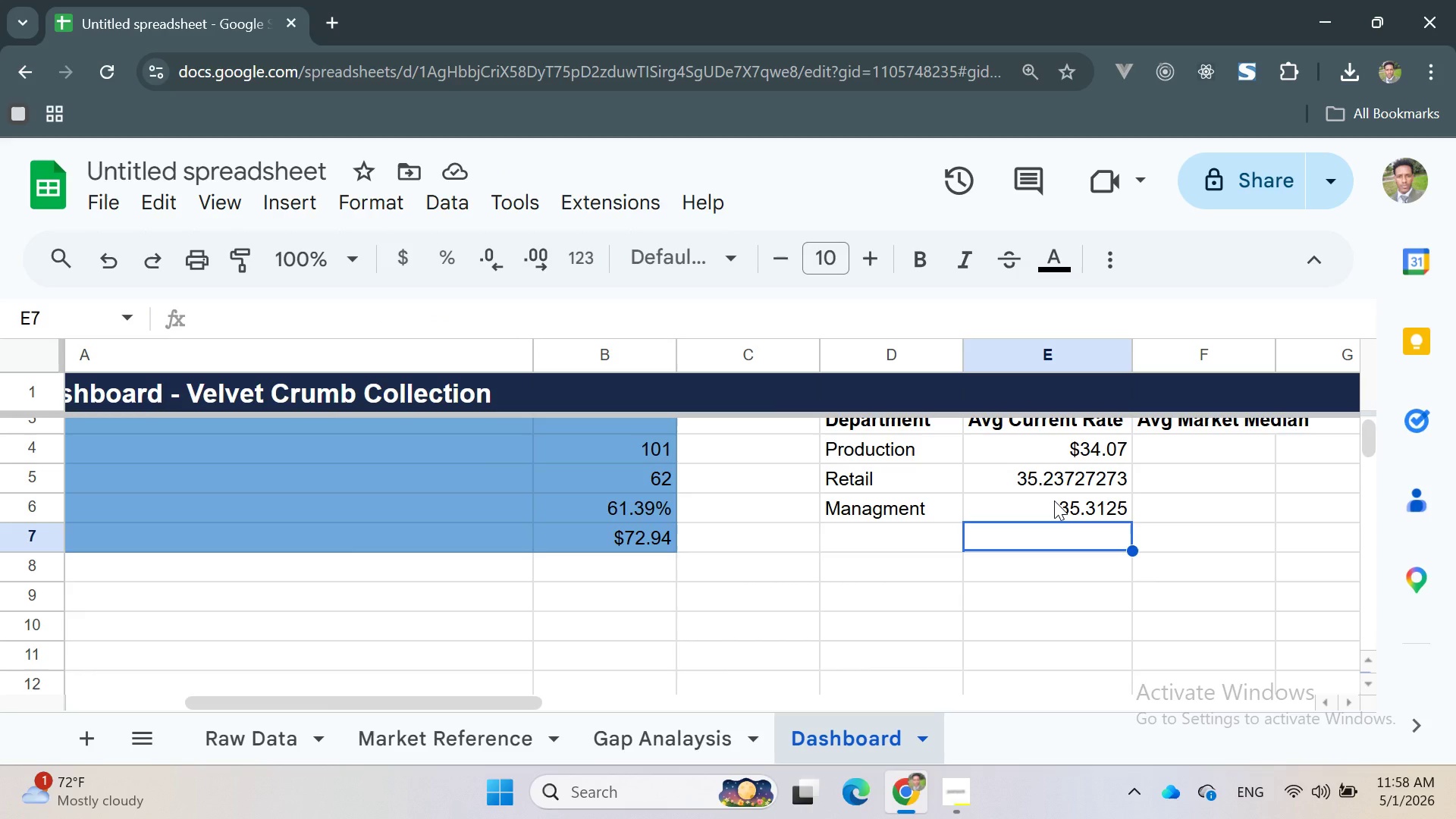 
left_click([1037, 519])
 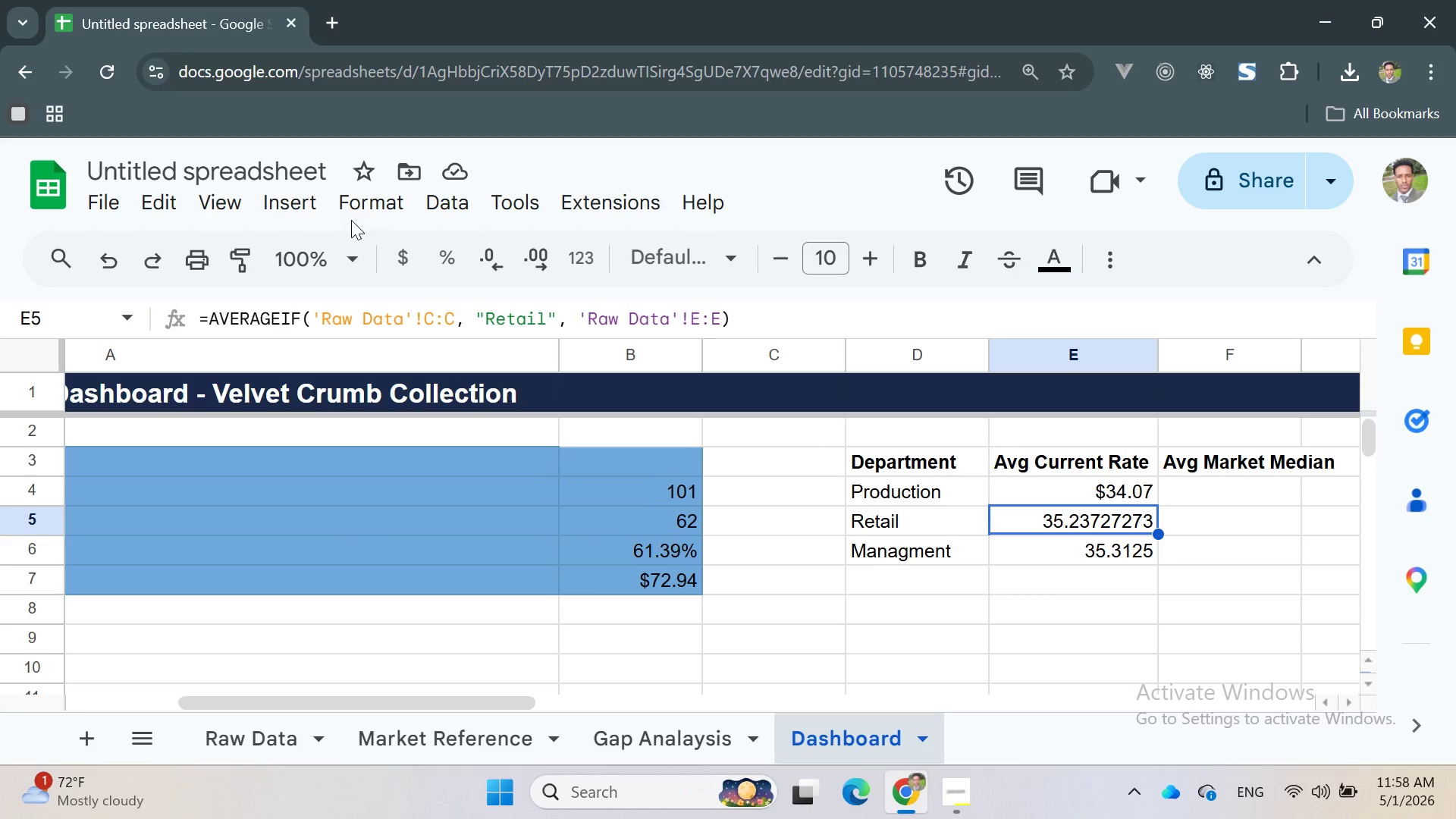 
left_click([344, 202])
 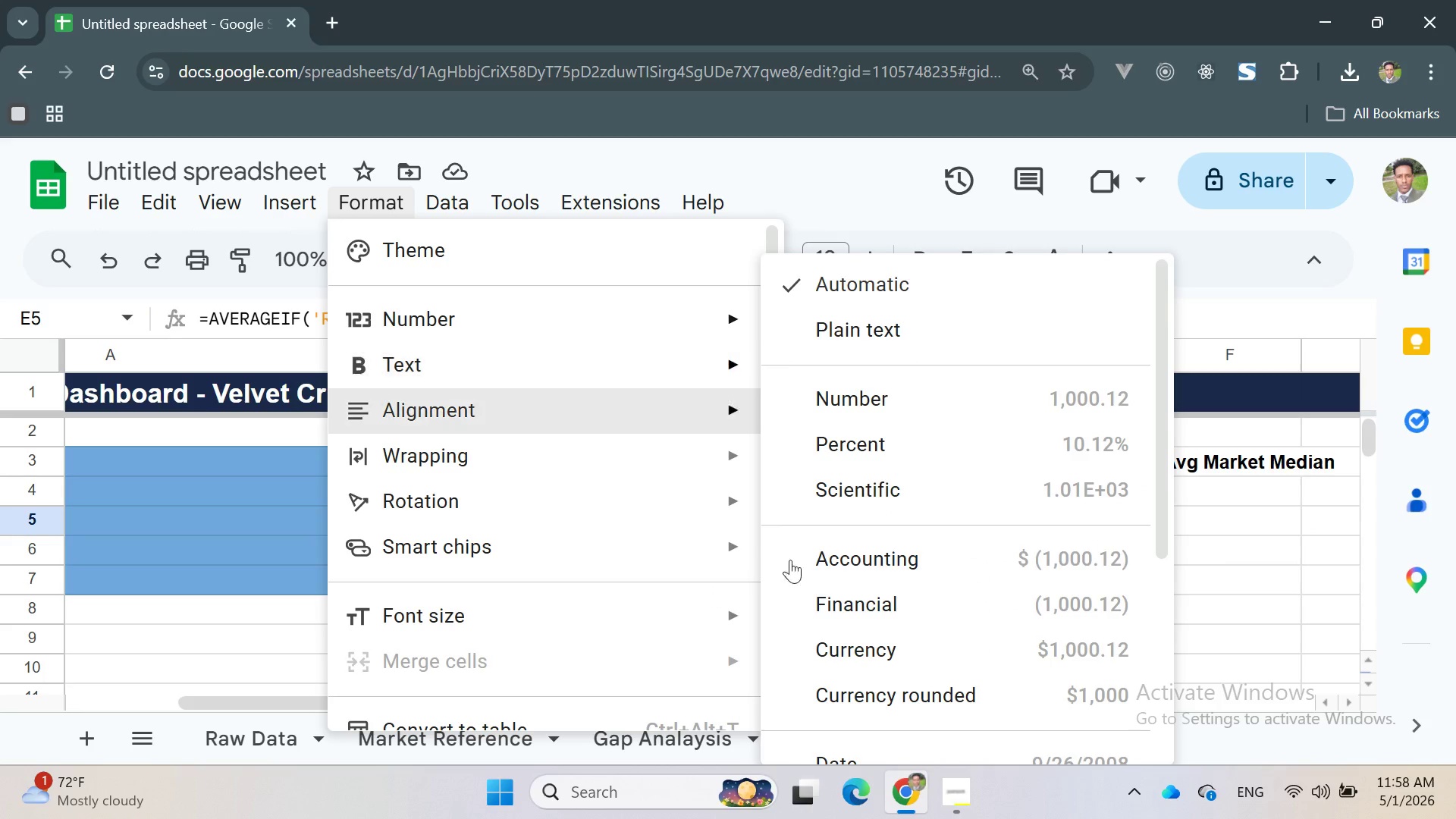 
left_click([874, 645])
 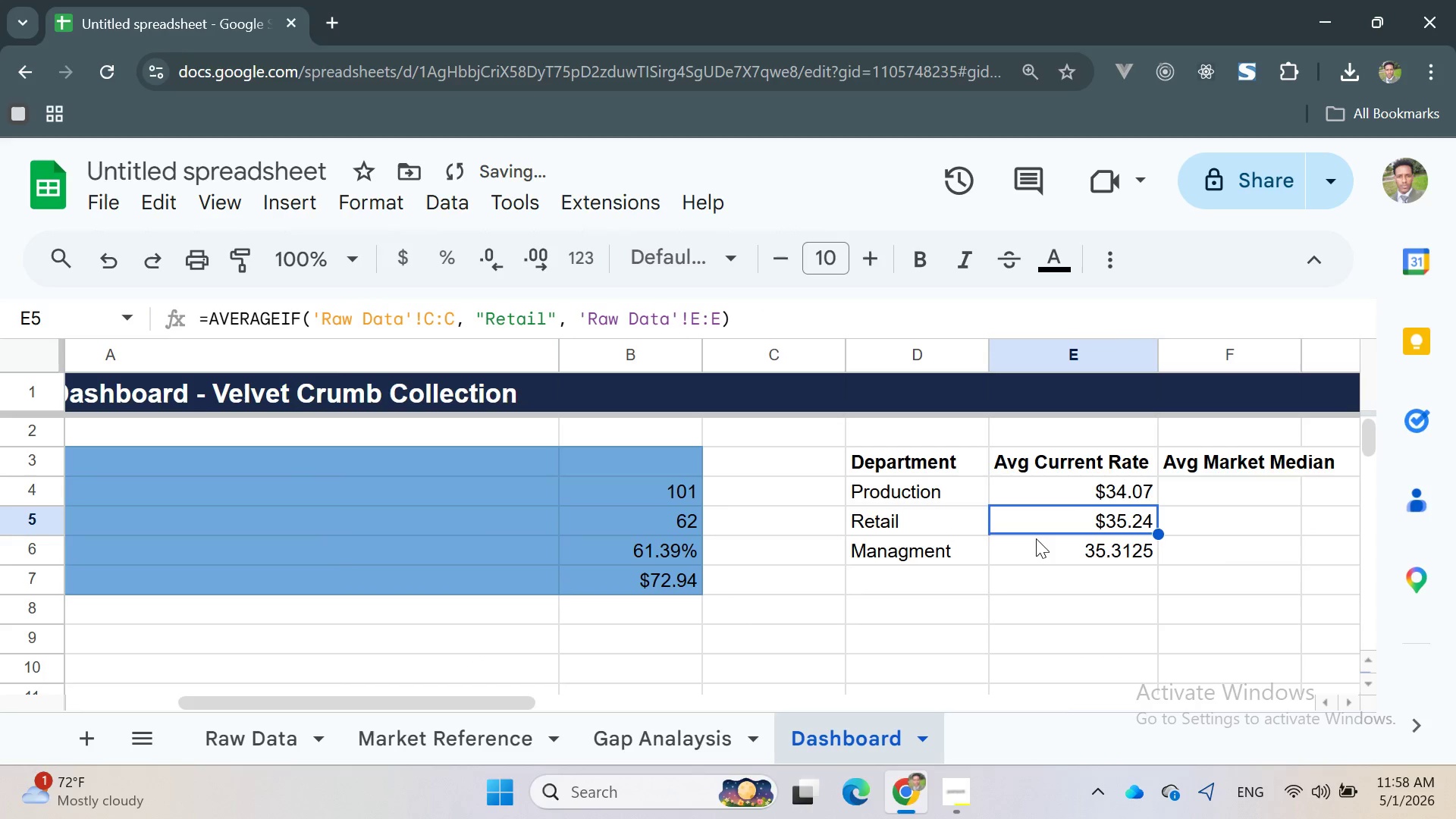 
left_click([1053, 554])
 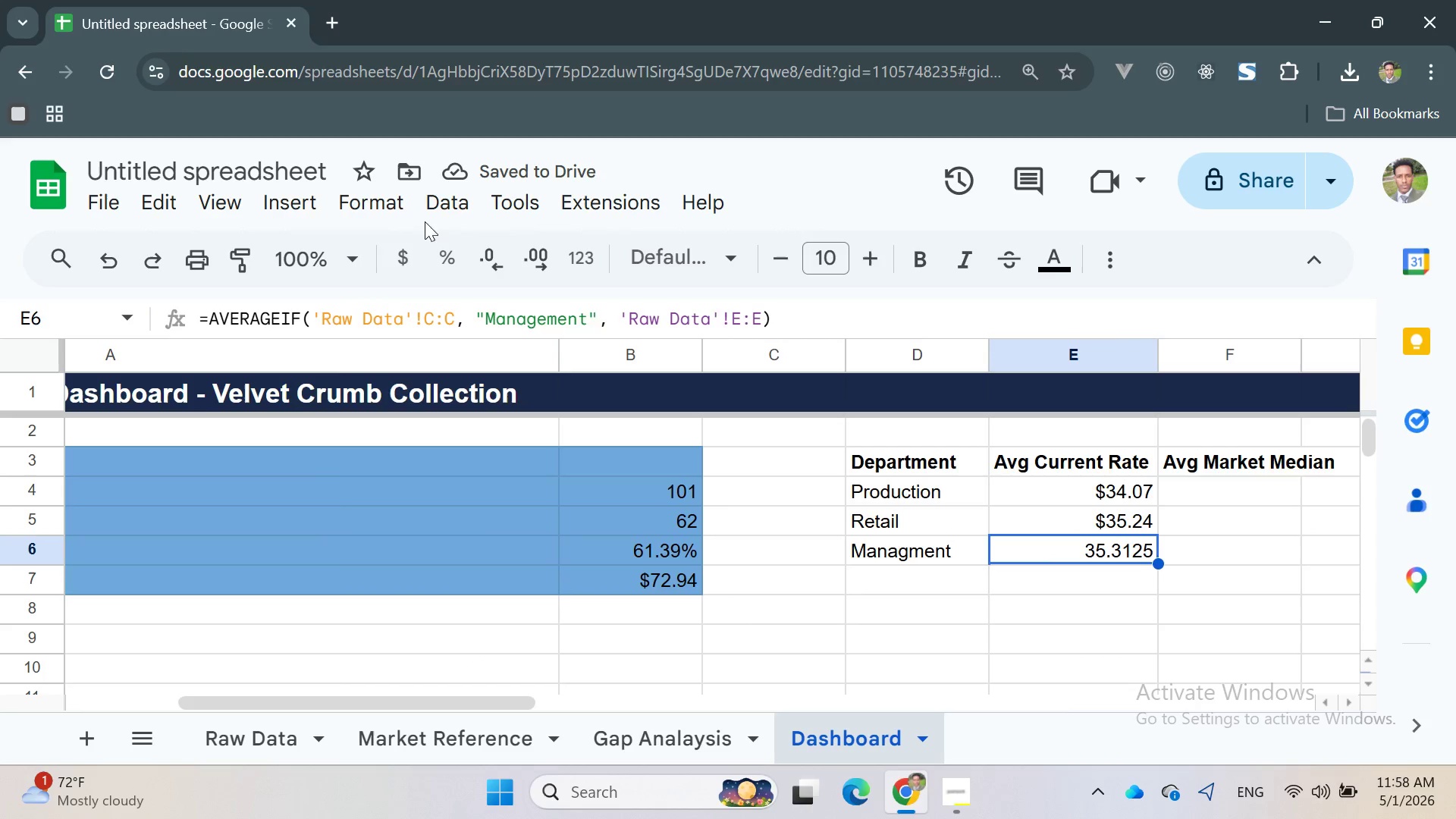 
left_click([391, 195])
 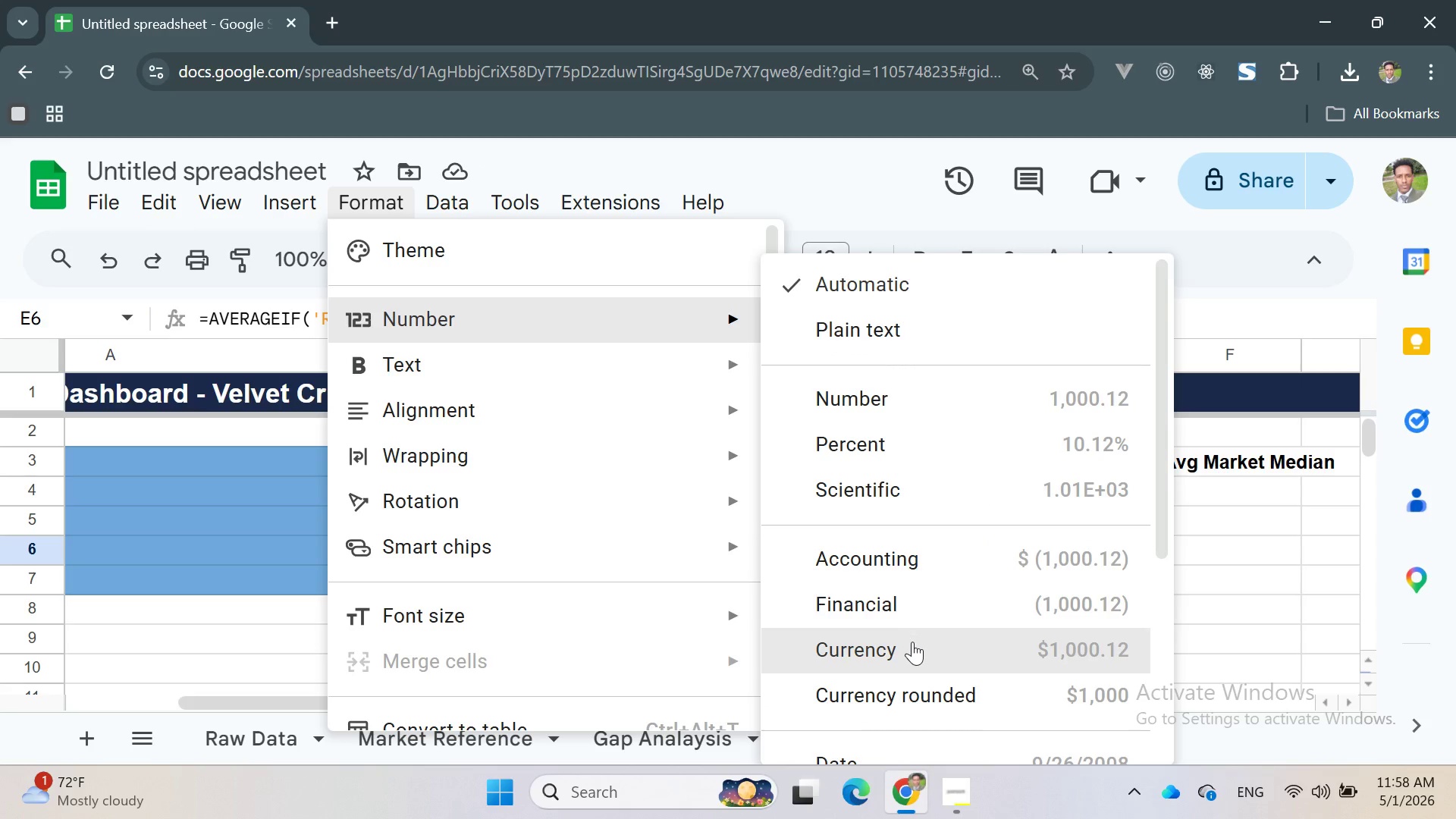 
left_click([912, 643])
 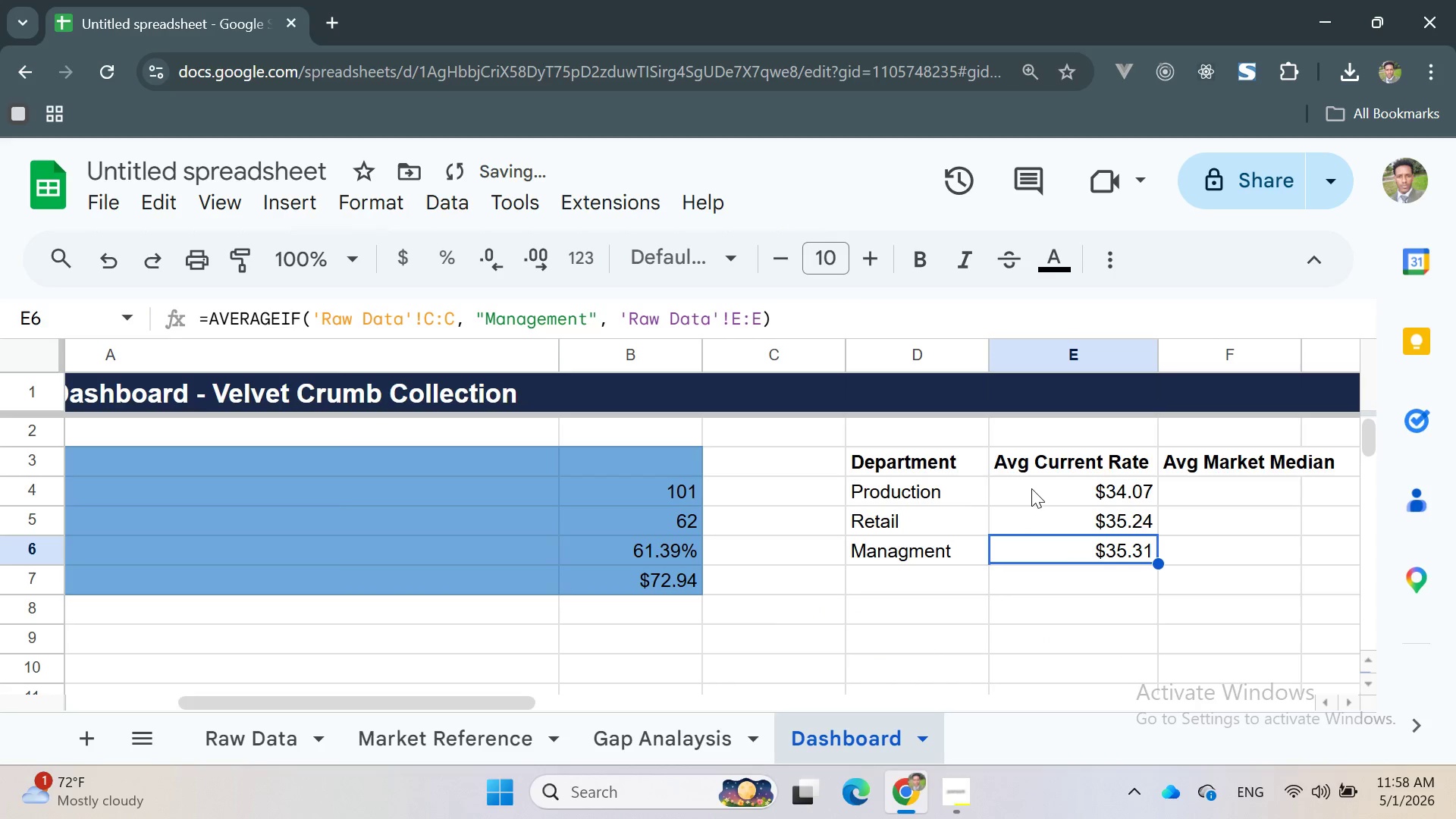 
left_click_drag(start_coordinate=[1010, 489], to_coordinate=[1080, 555])
 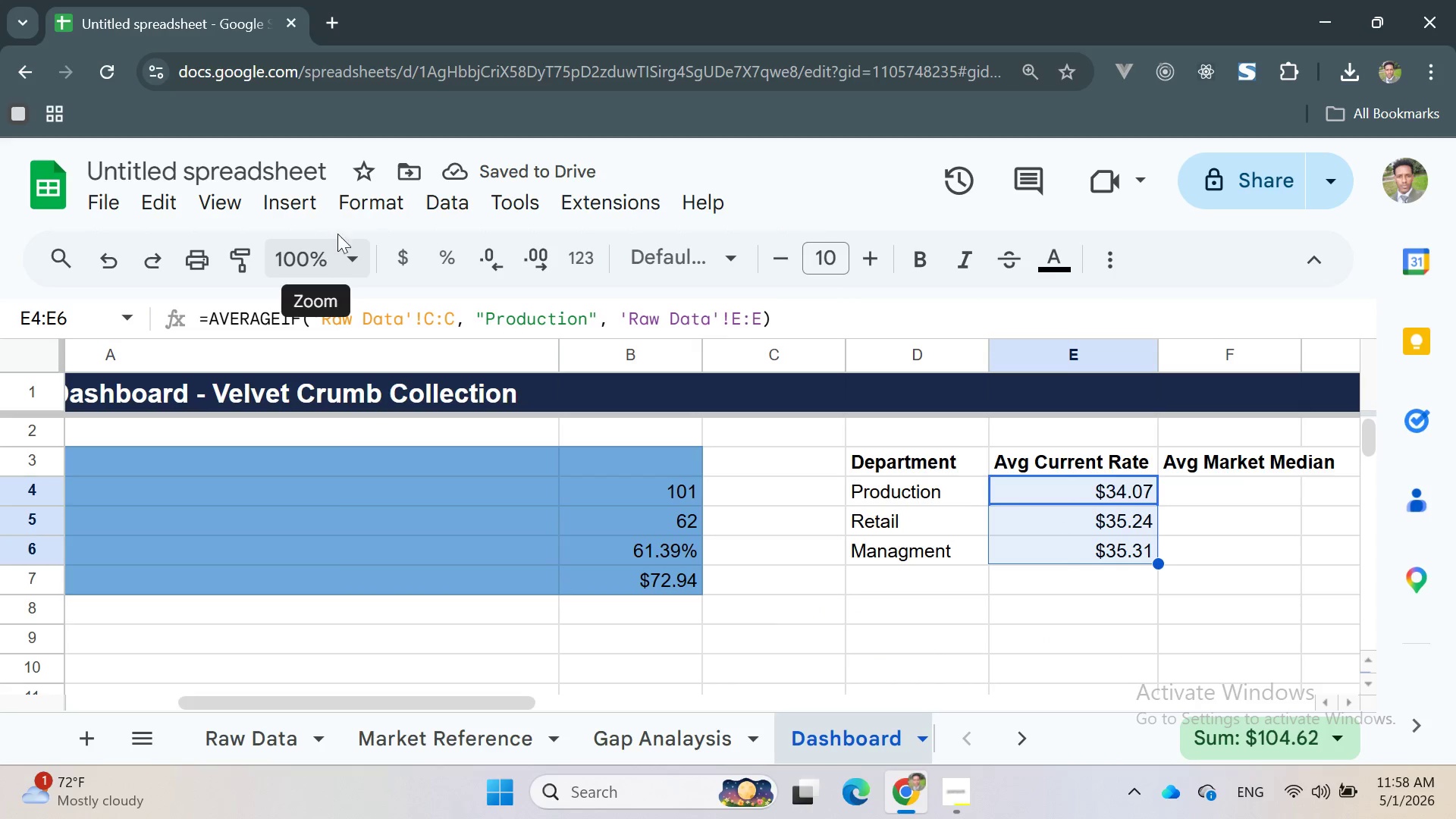 
left_click([362, 217])
 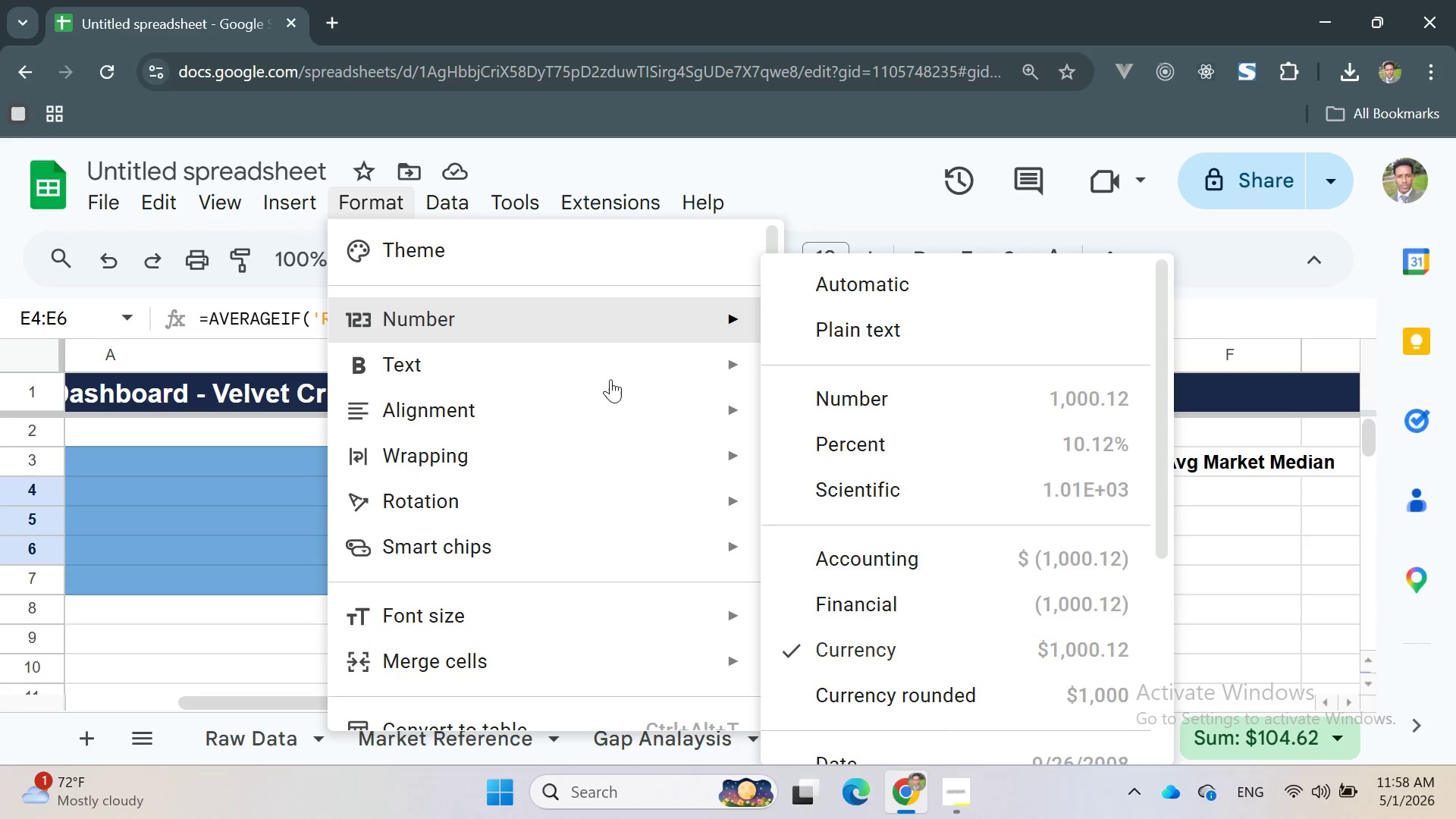 
left_click([1221, 511])
 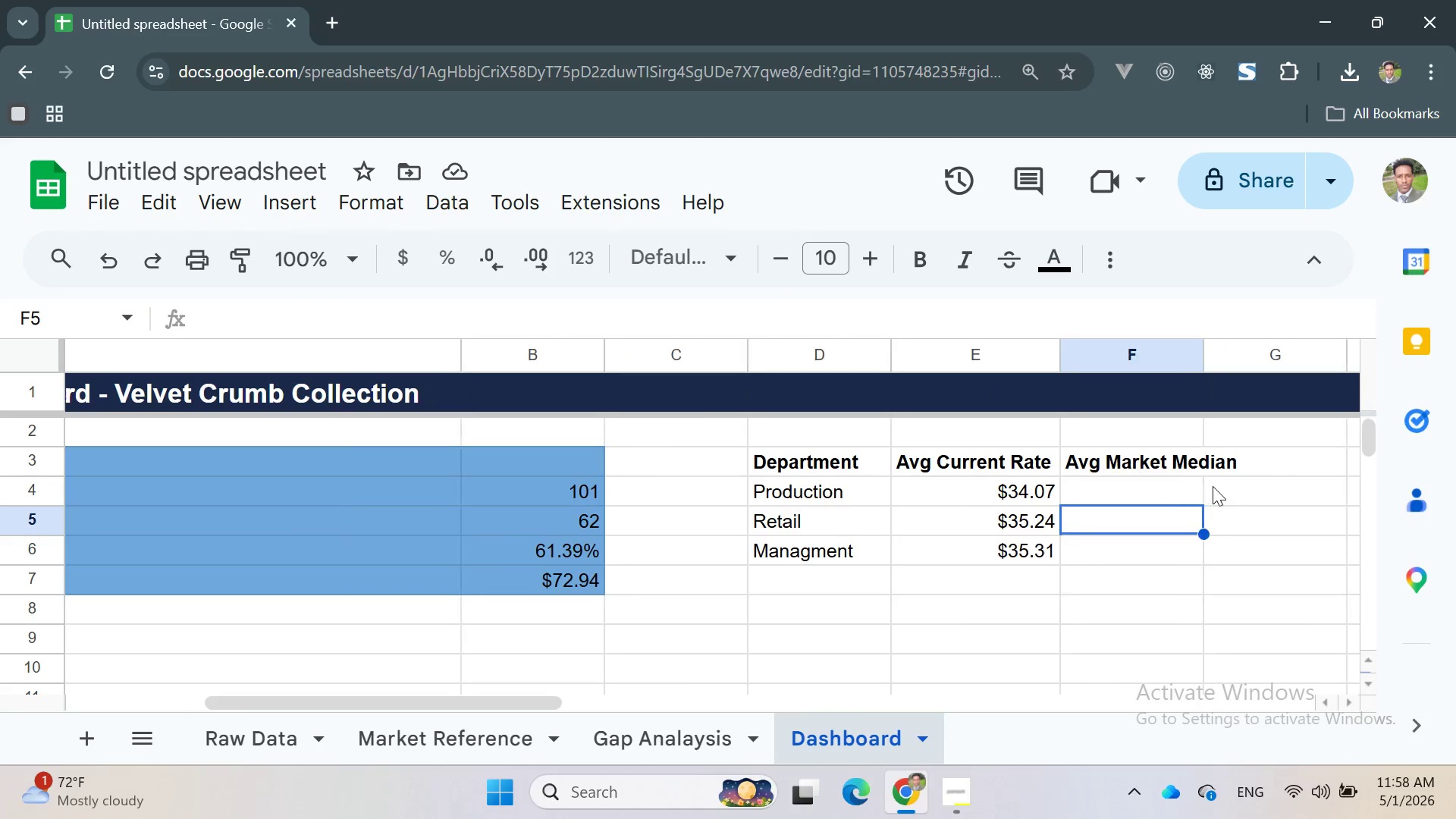 
left_click([1135, 490])
 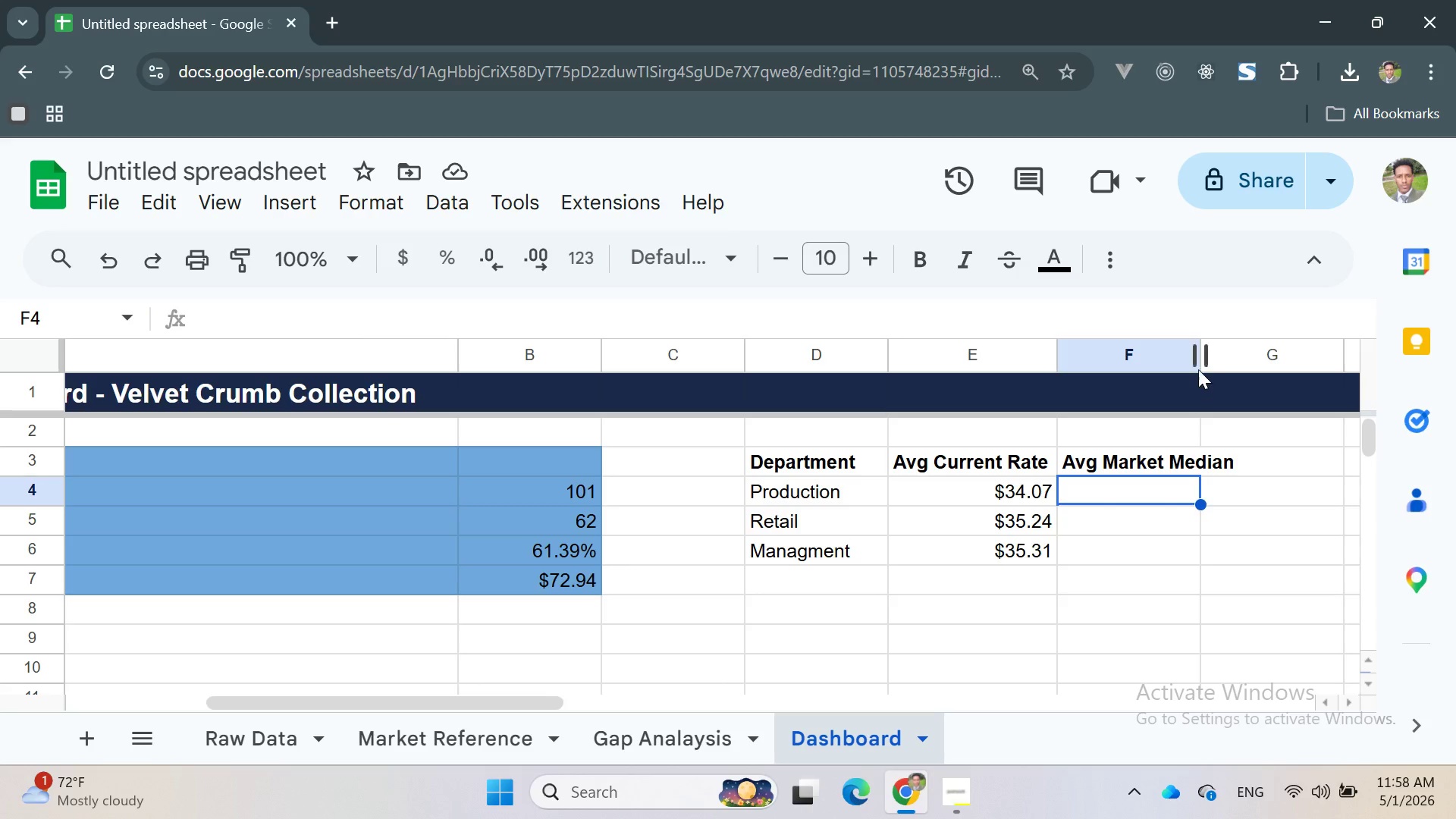 
left_click_drag(start_coordinate=[1202, 356], to_coordinate=[1222, 373])
 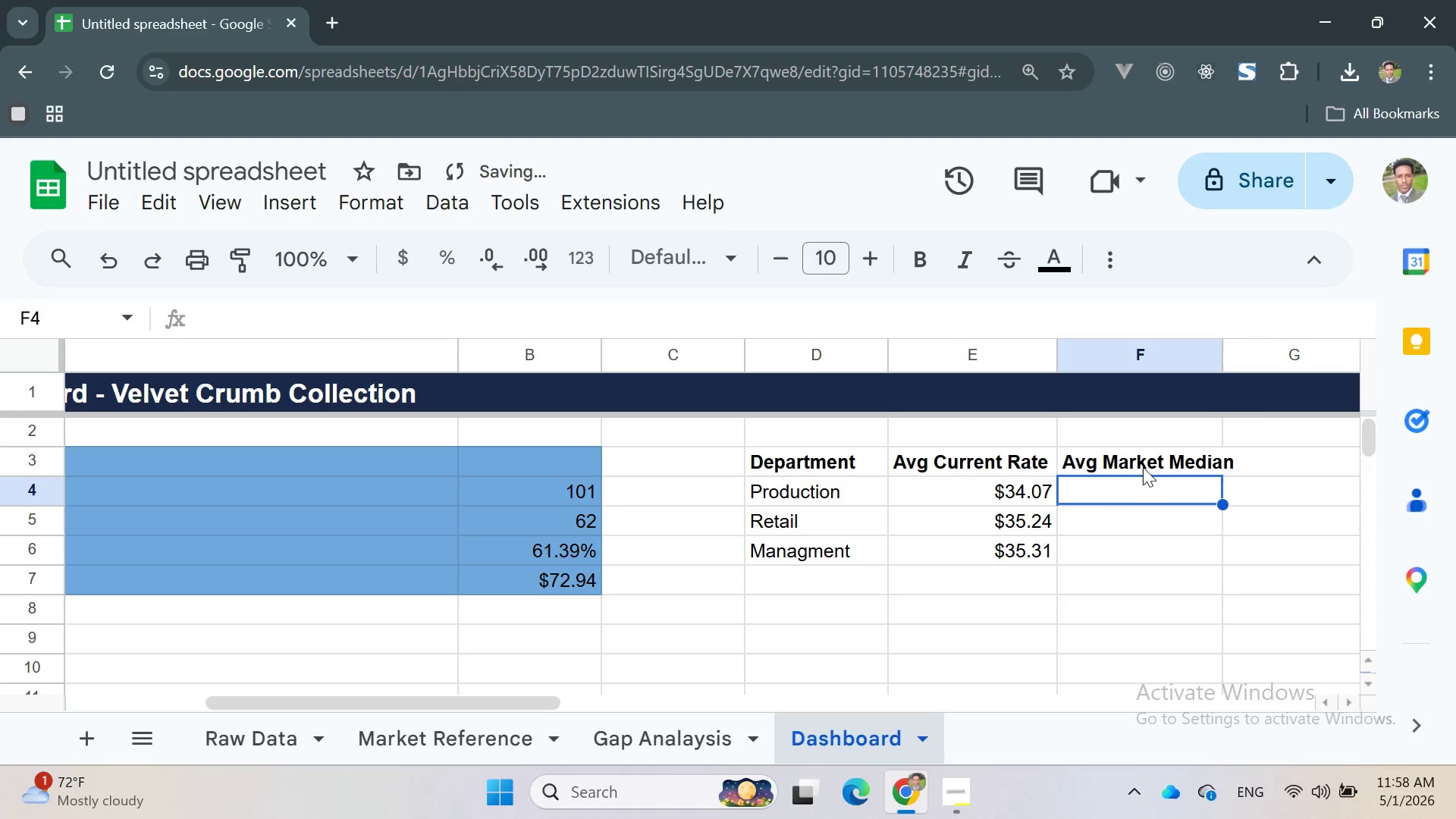 
left_click([1128, 482])
 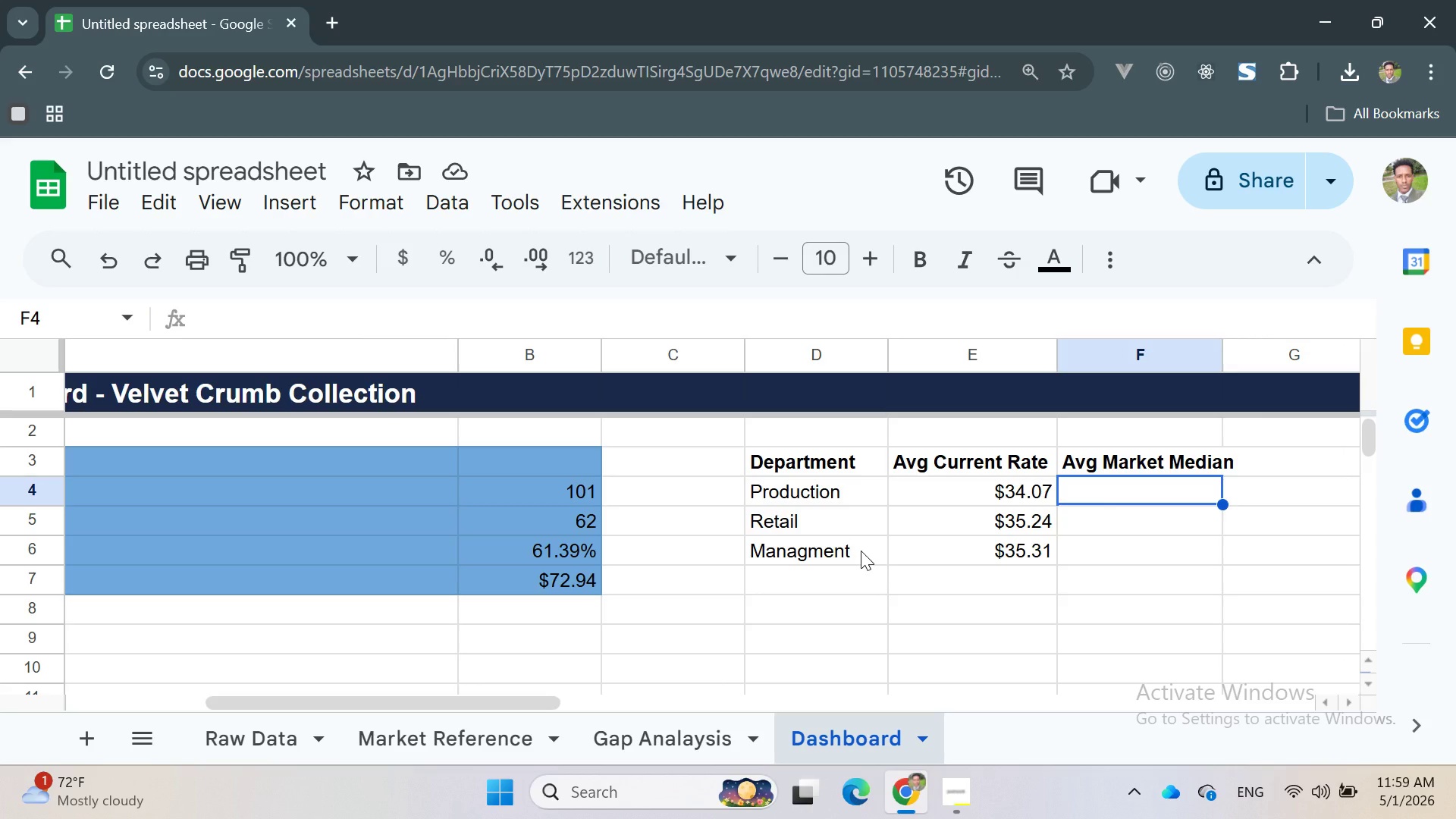 
wait(19.05)
 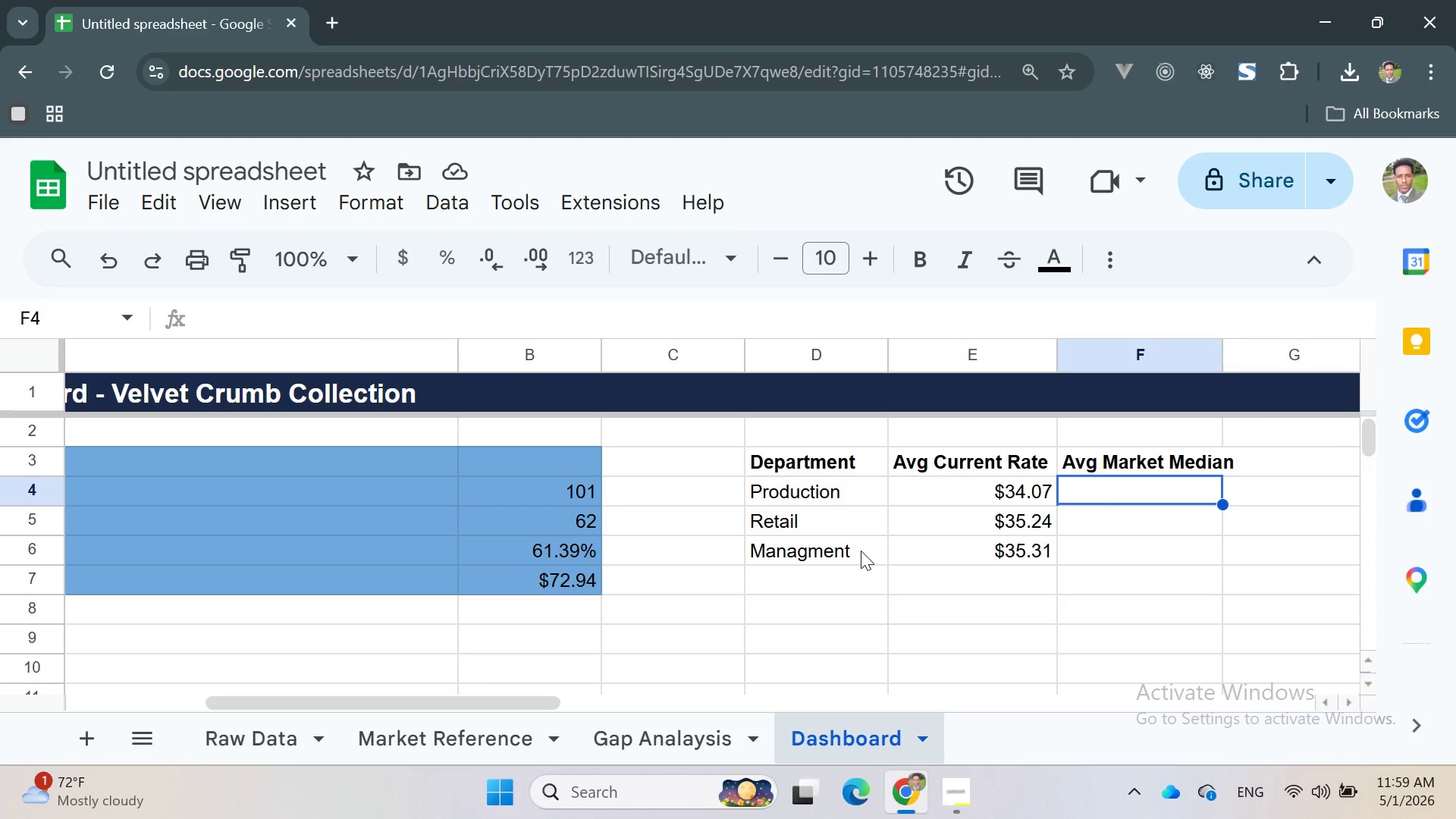 
double_click([1151, 494])
 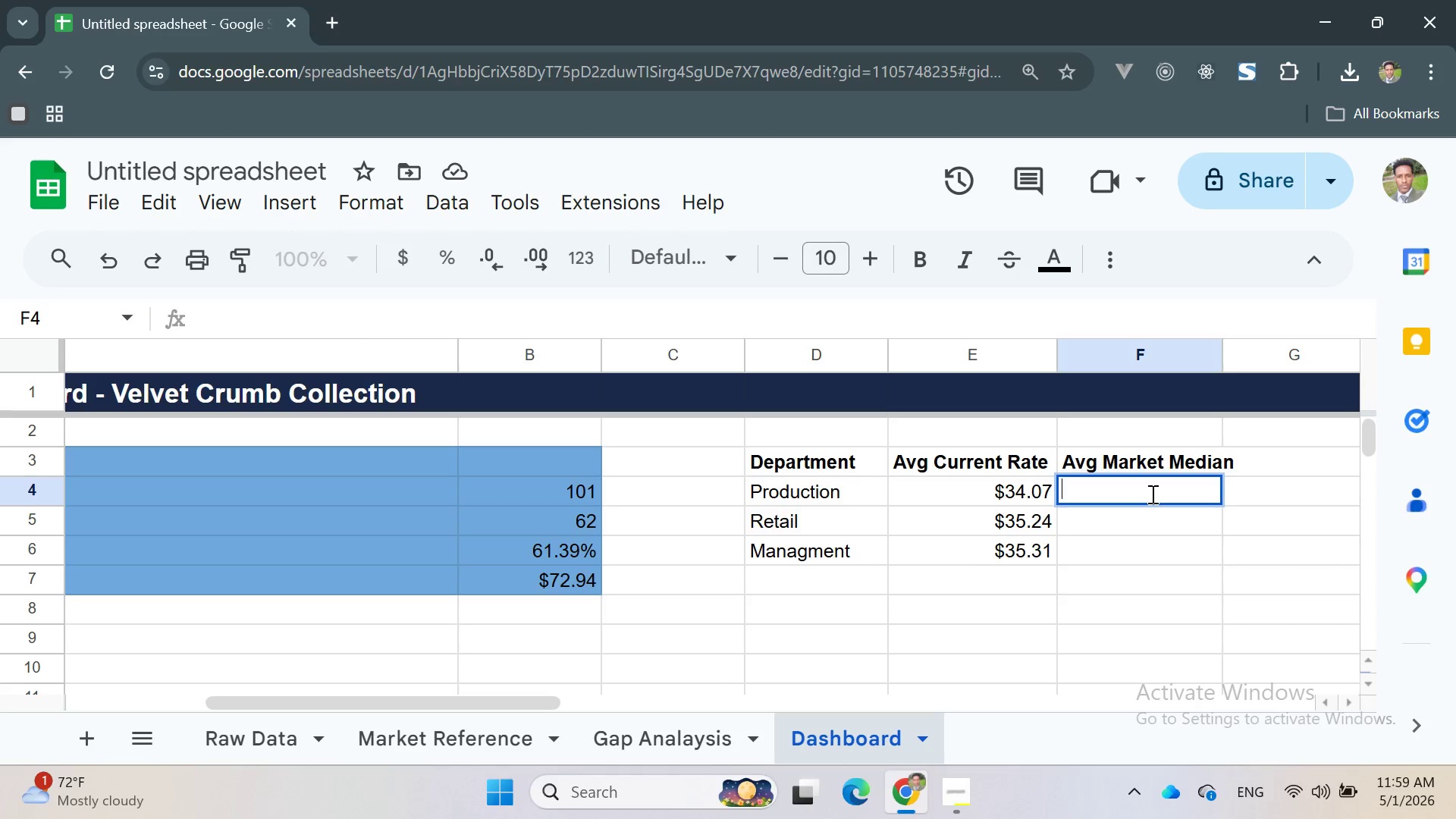 
wait(13.61)
 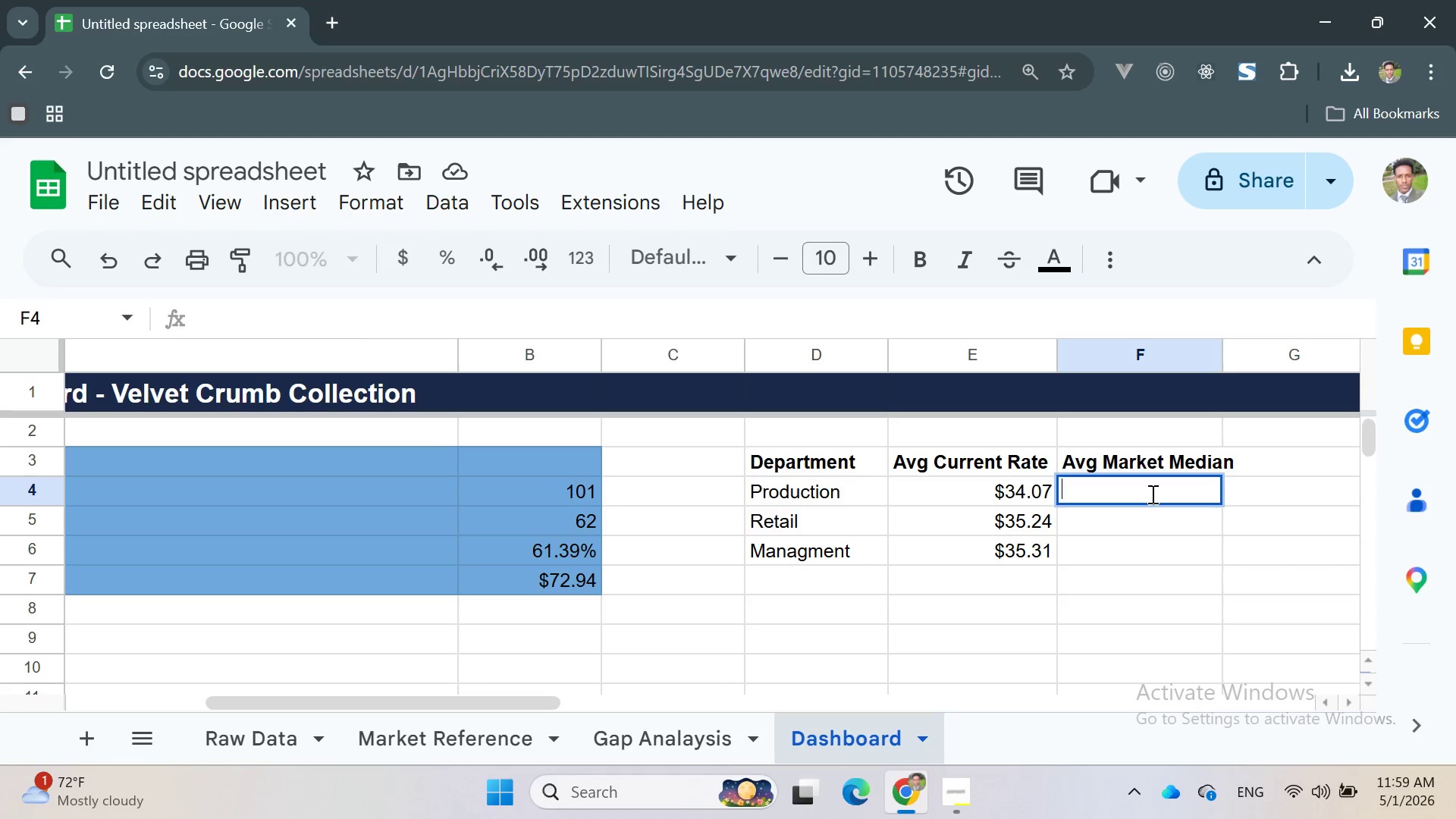 
left_click([969, 551])
 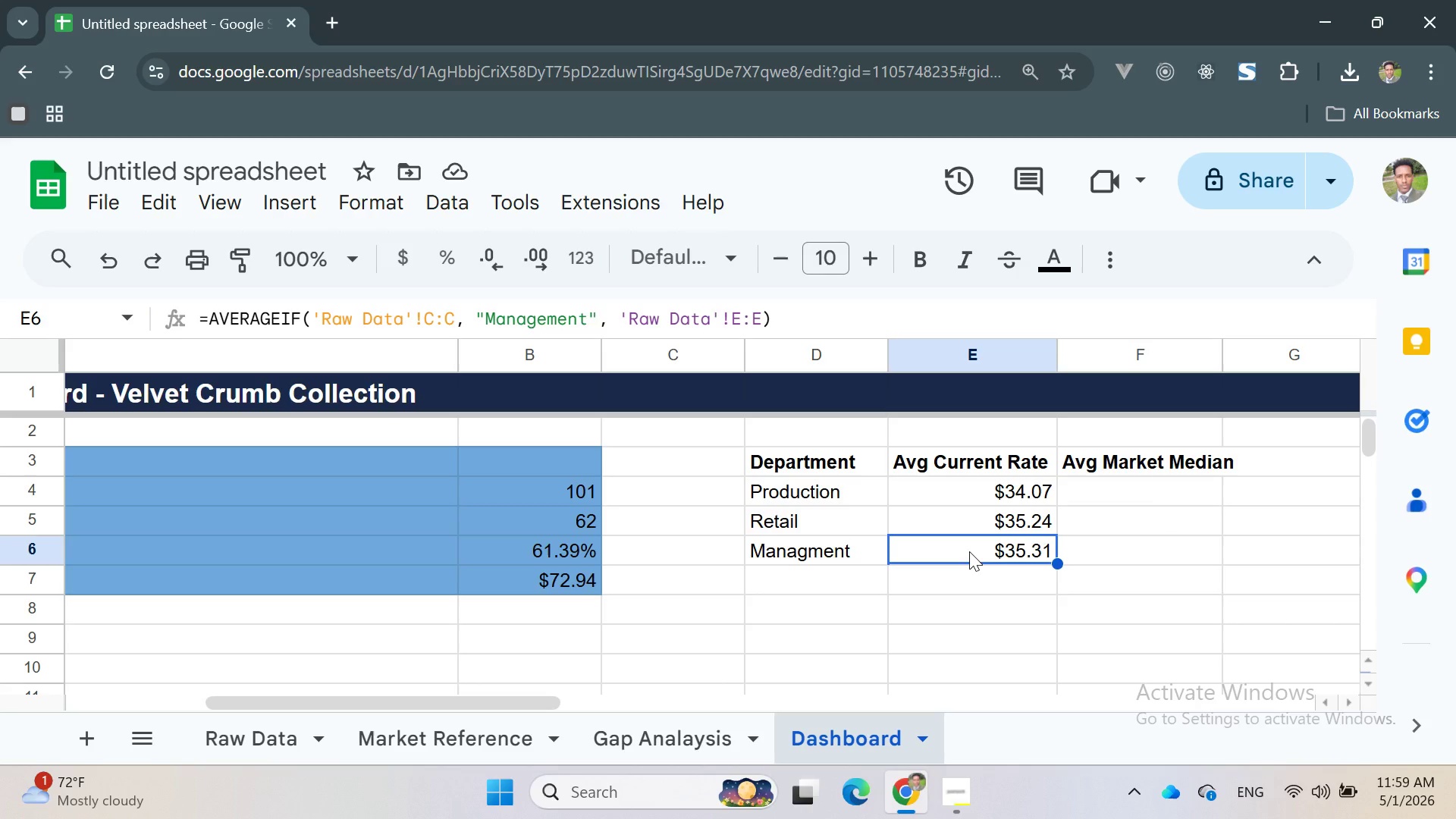 
wait(13.14)
 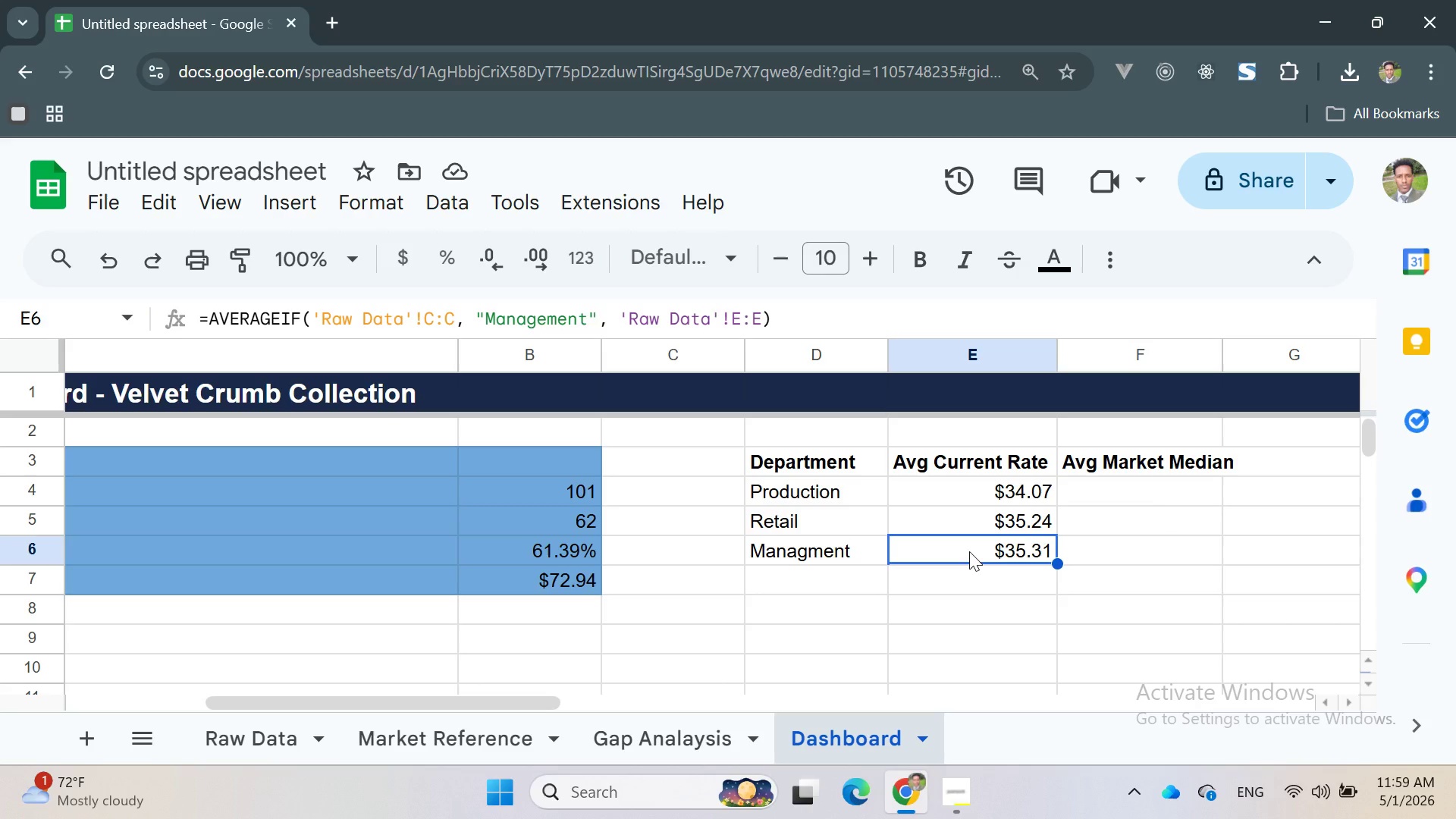 
double_click([1109, 481])
 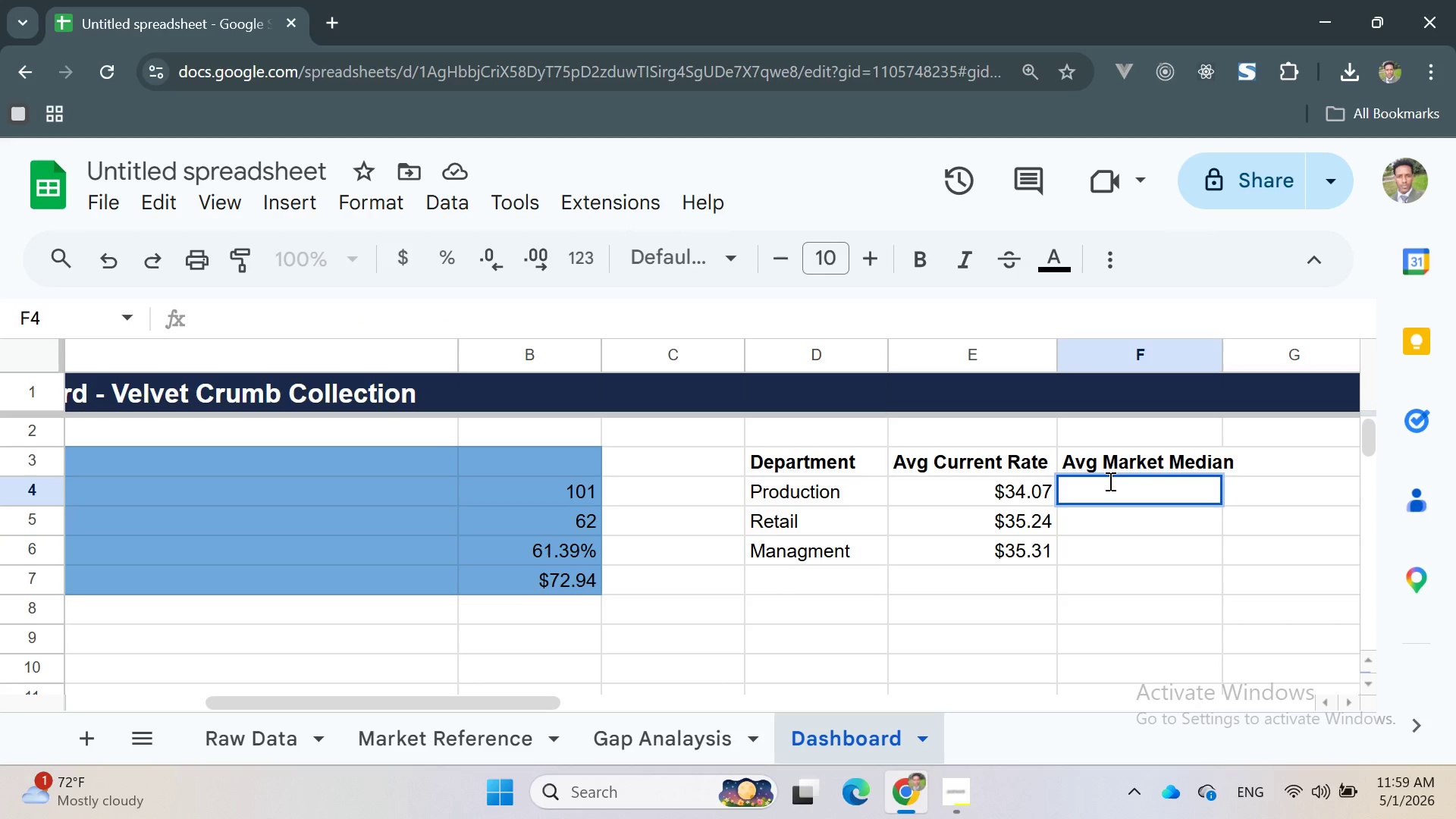 
wait(8.78)
 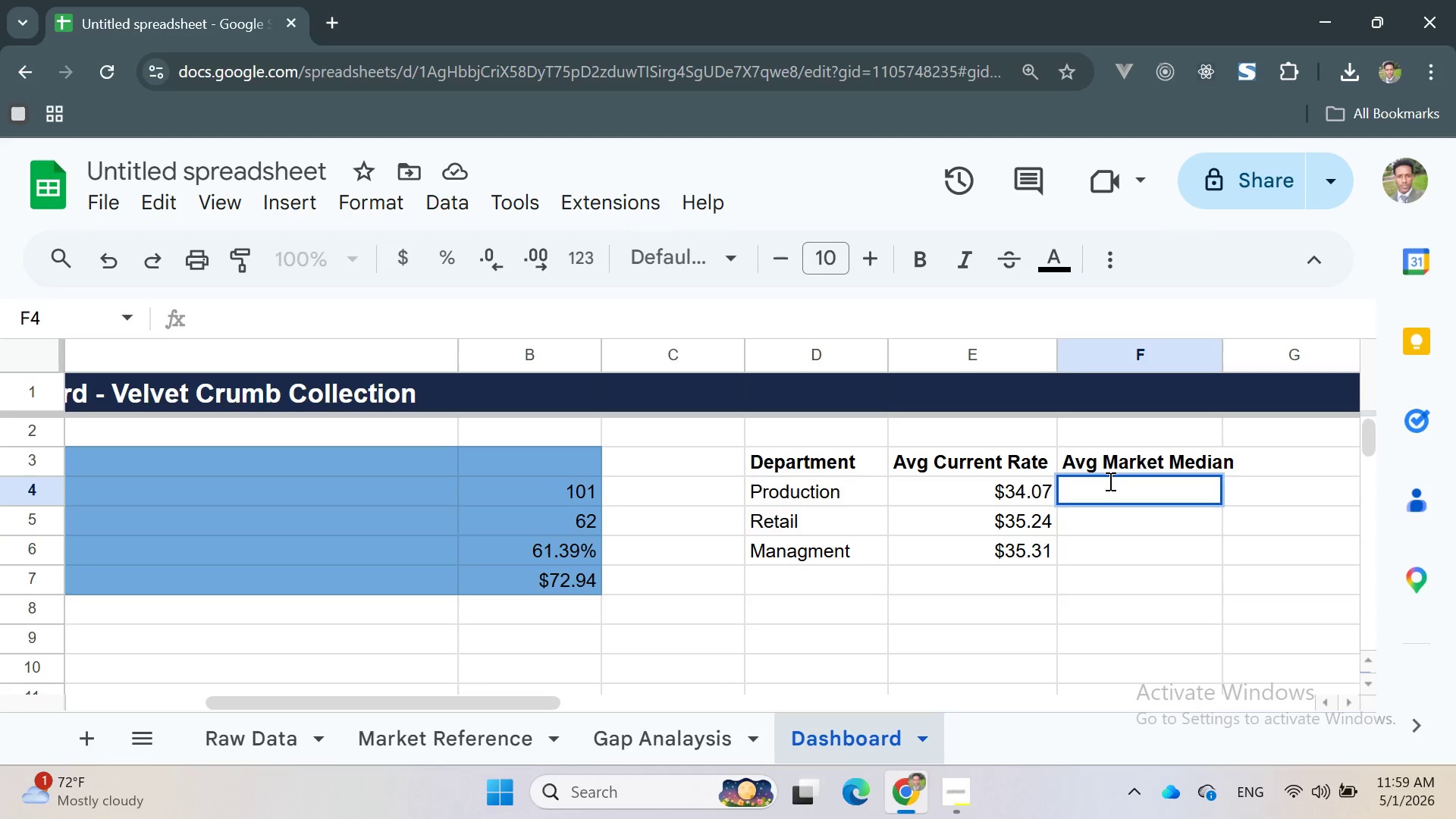 
double_click([988, 501])
 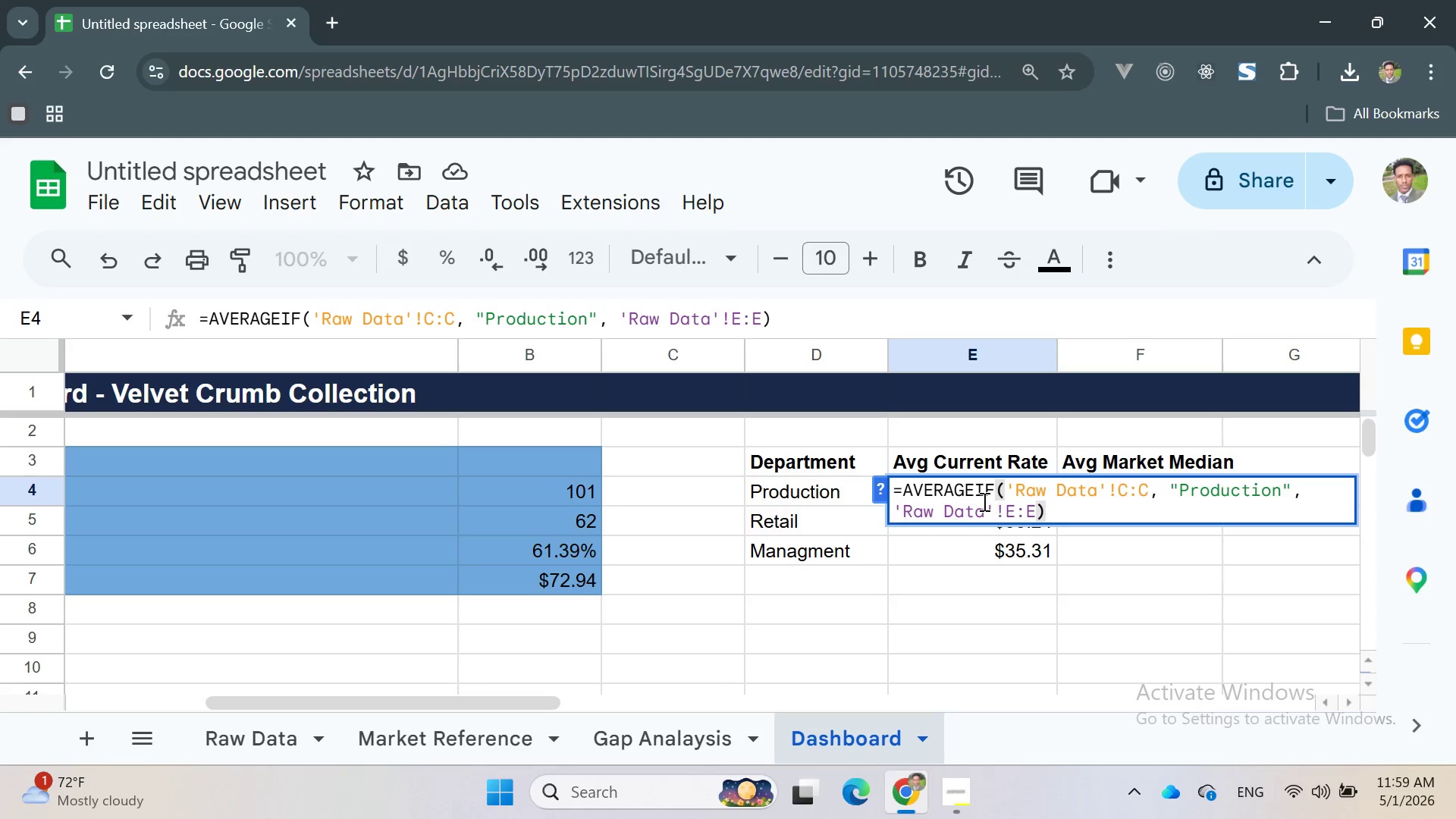 
double_click([977, 504])
 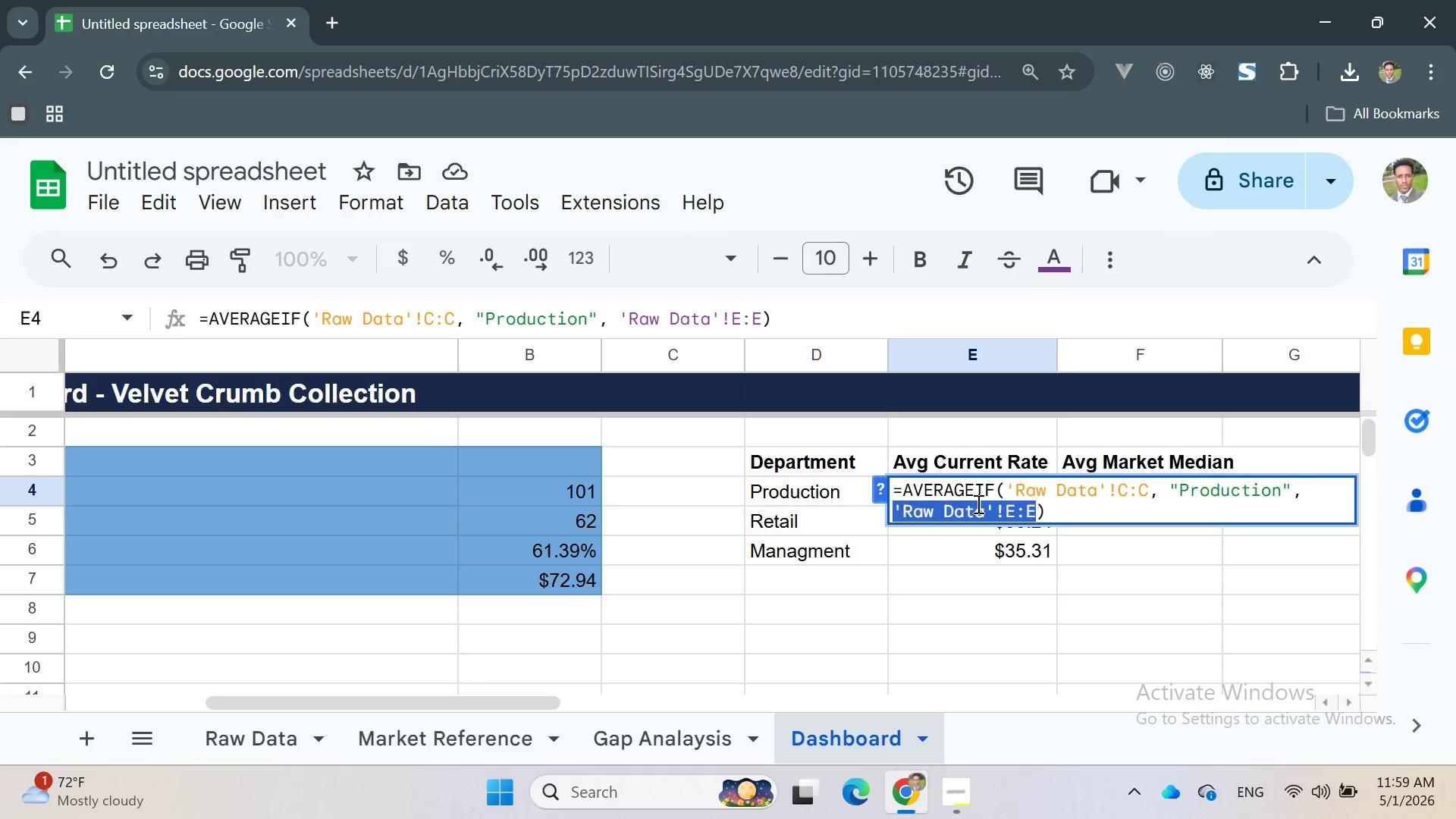 
triple_click([977, 504])
 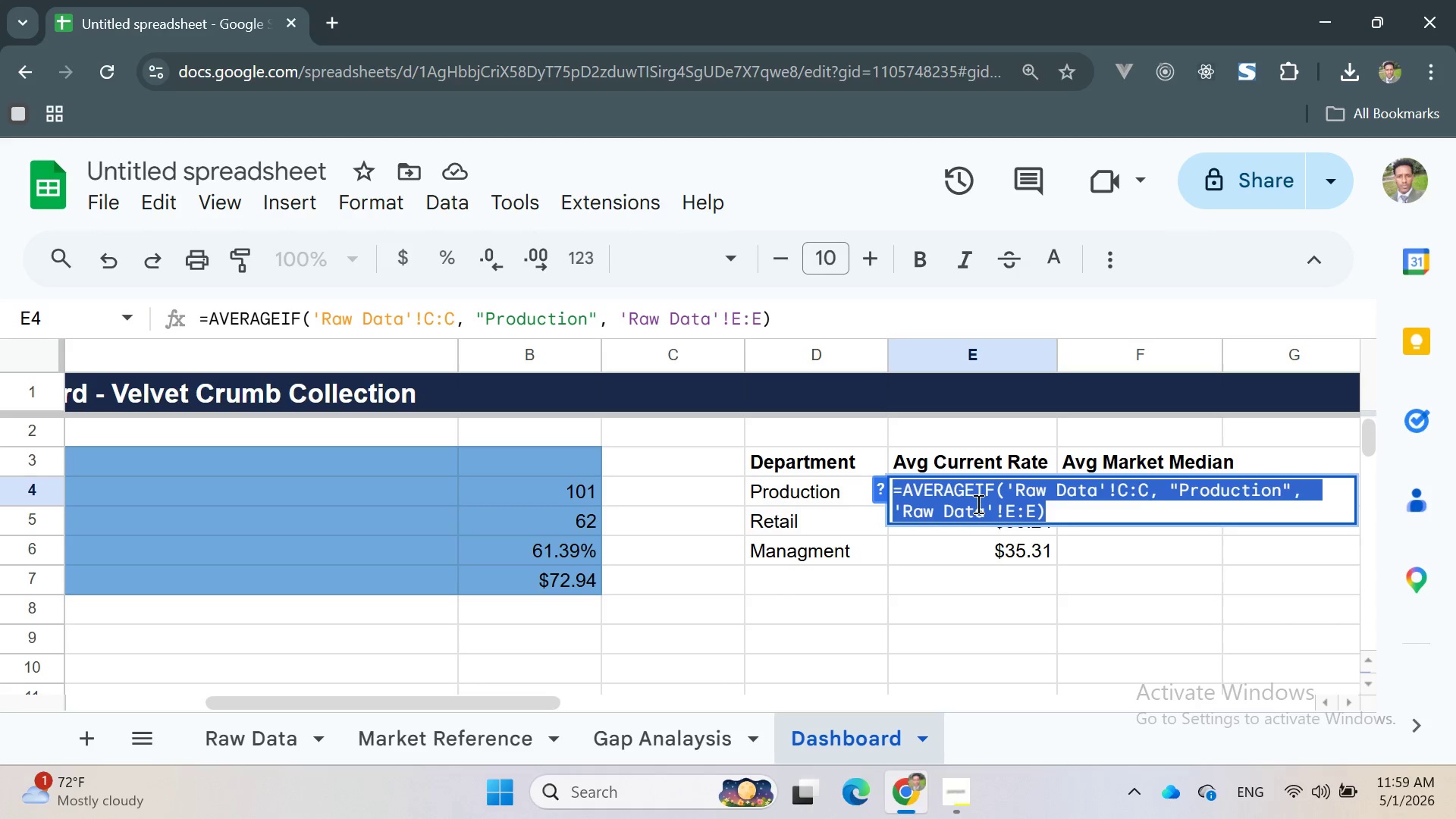 
key(Control+C)
 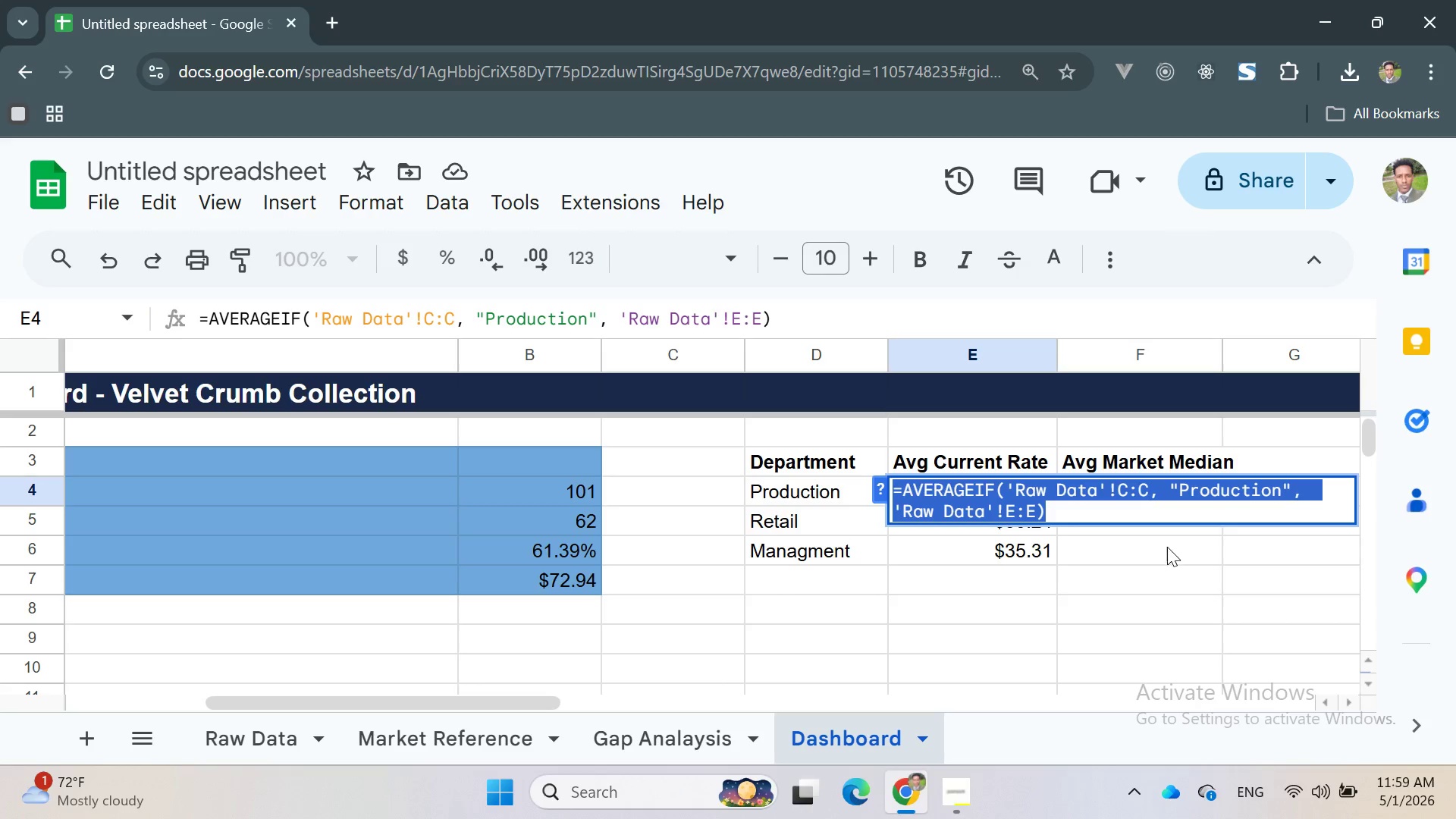 
left_click([1171, 546])
 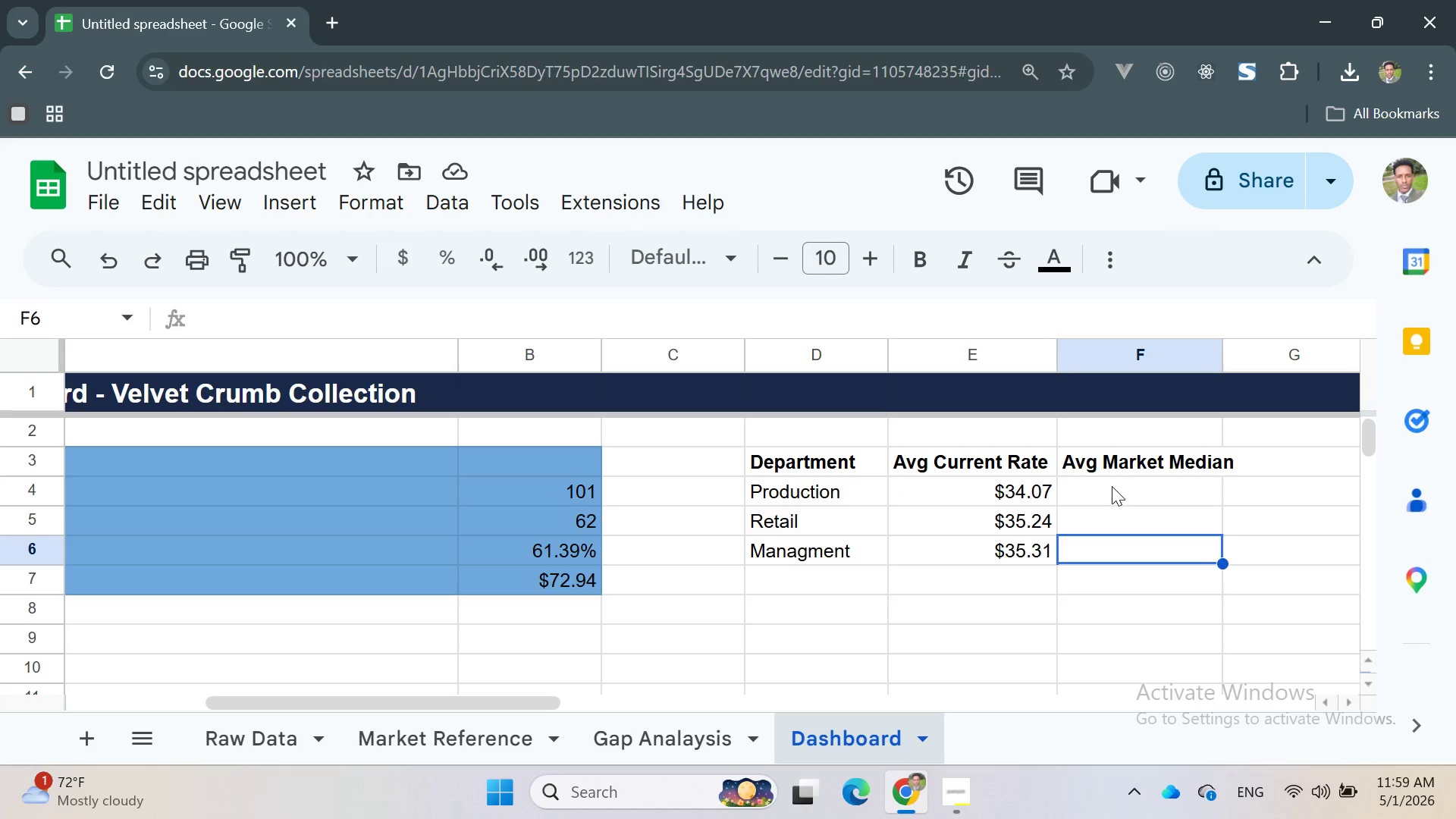 
double_click([1111, 486])
 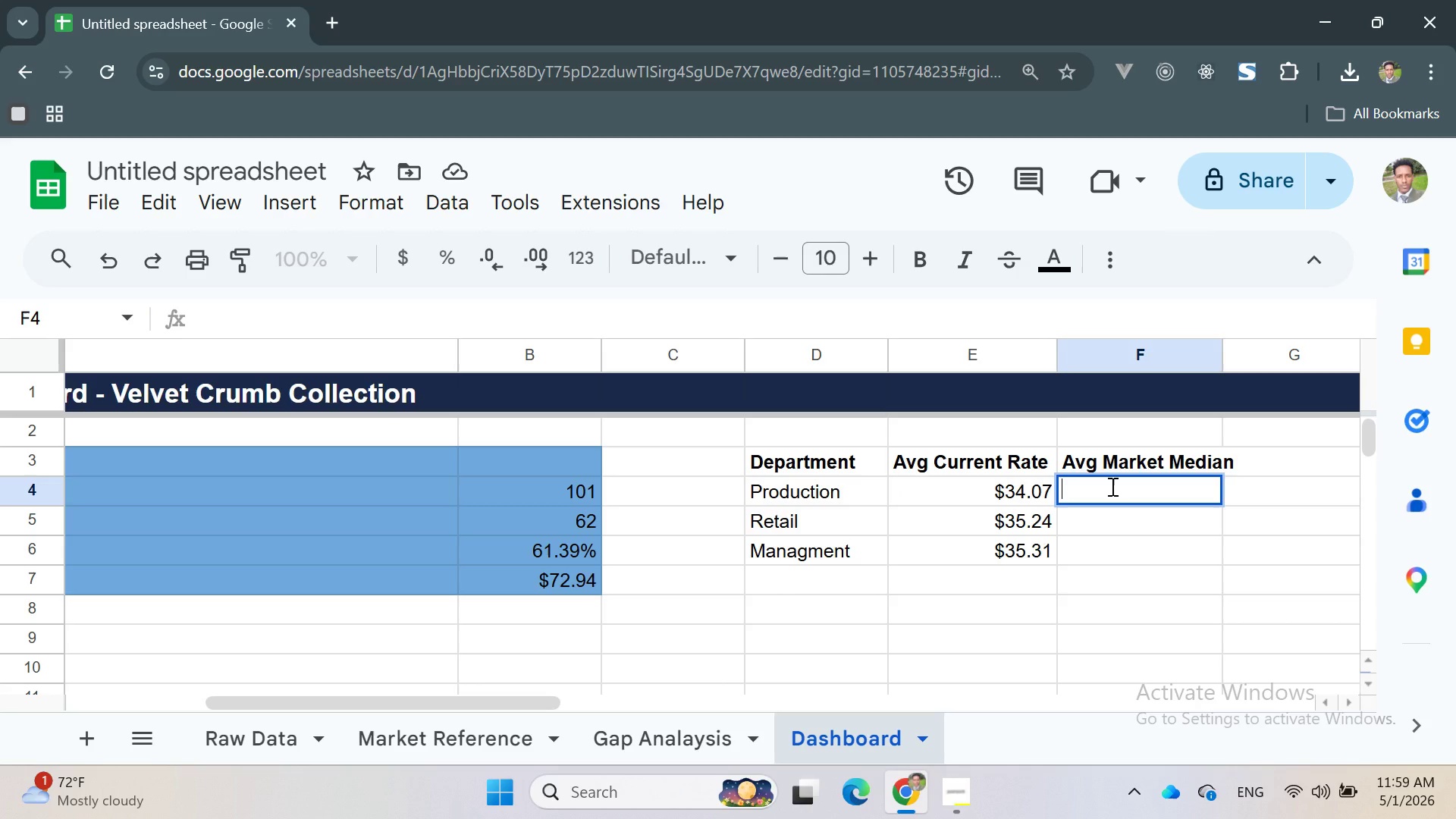 
key(Control+V)
 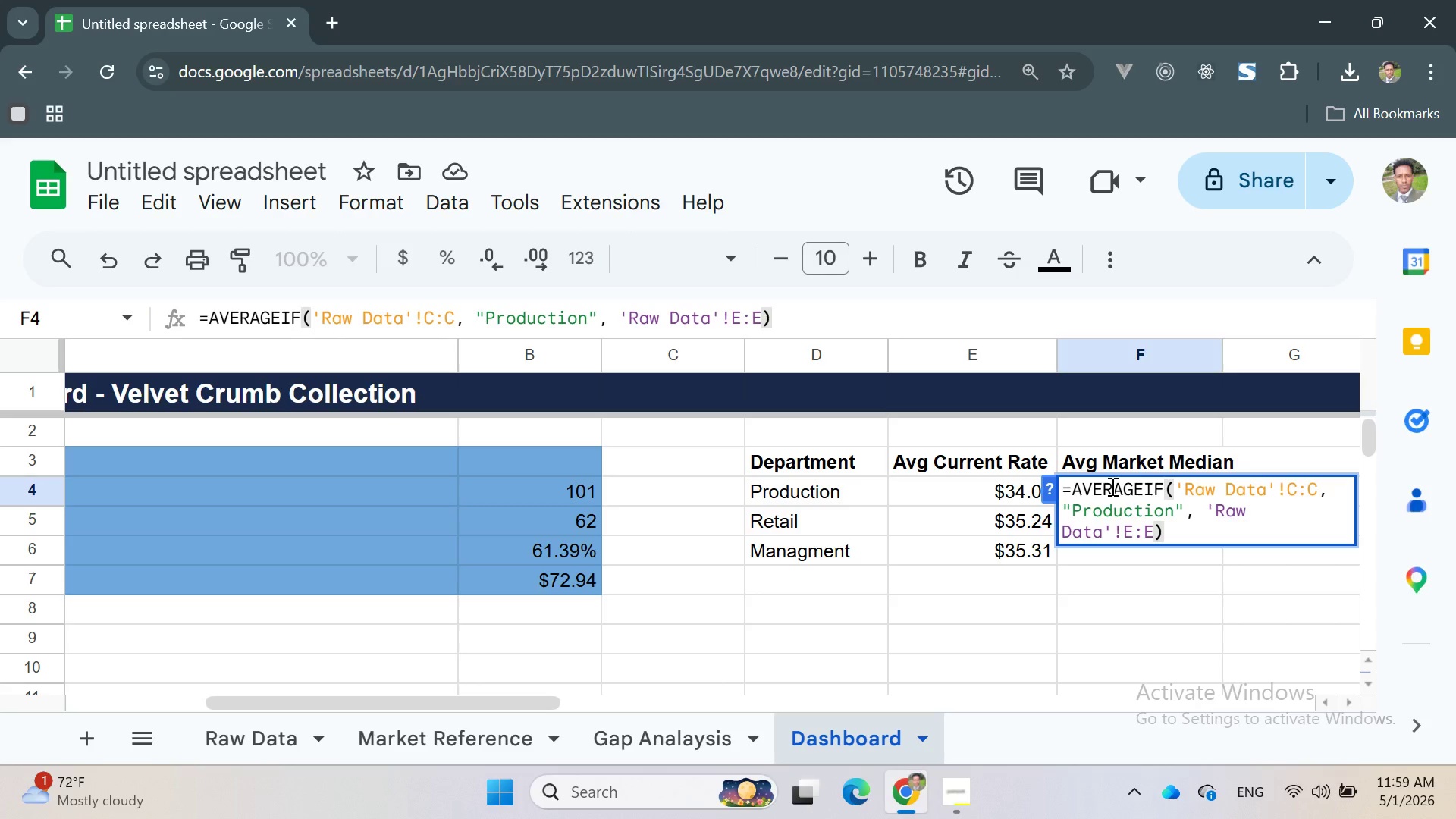 
wait(6.67)
 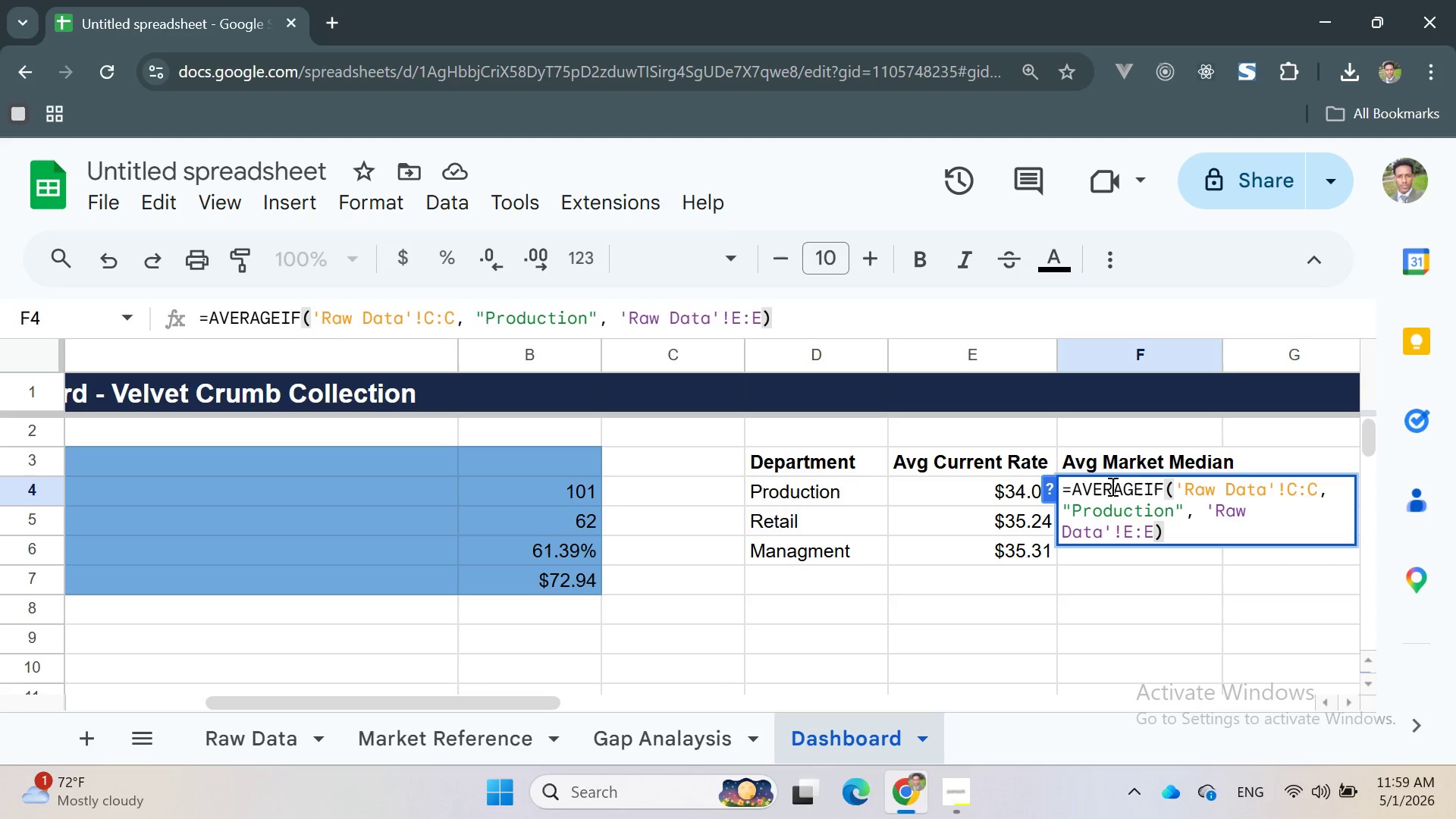 
left_click([1156, 516])
 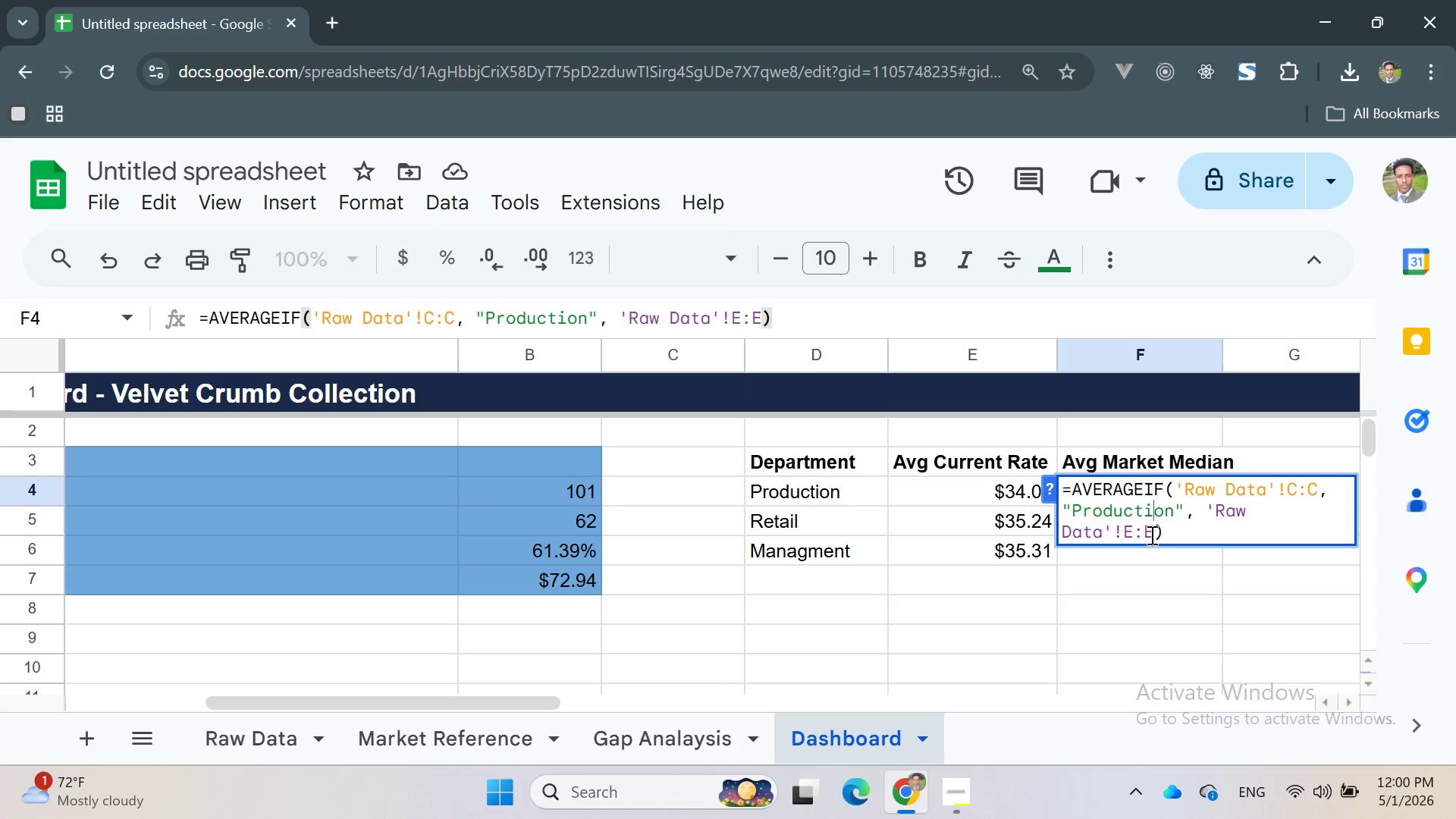 
left_click([1150, 535])
 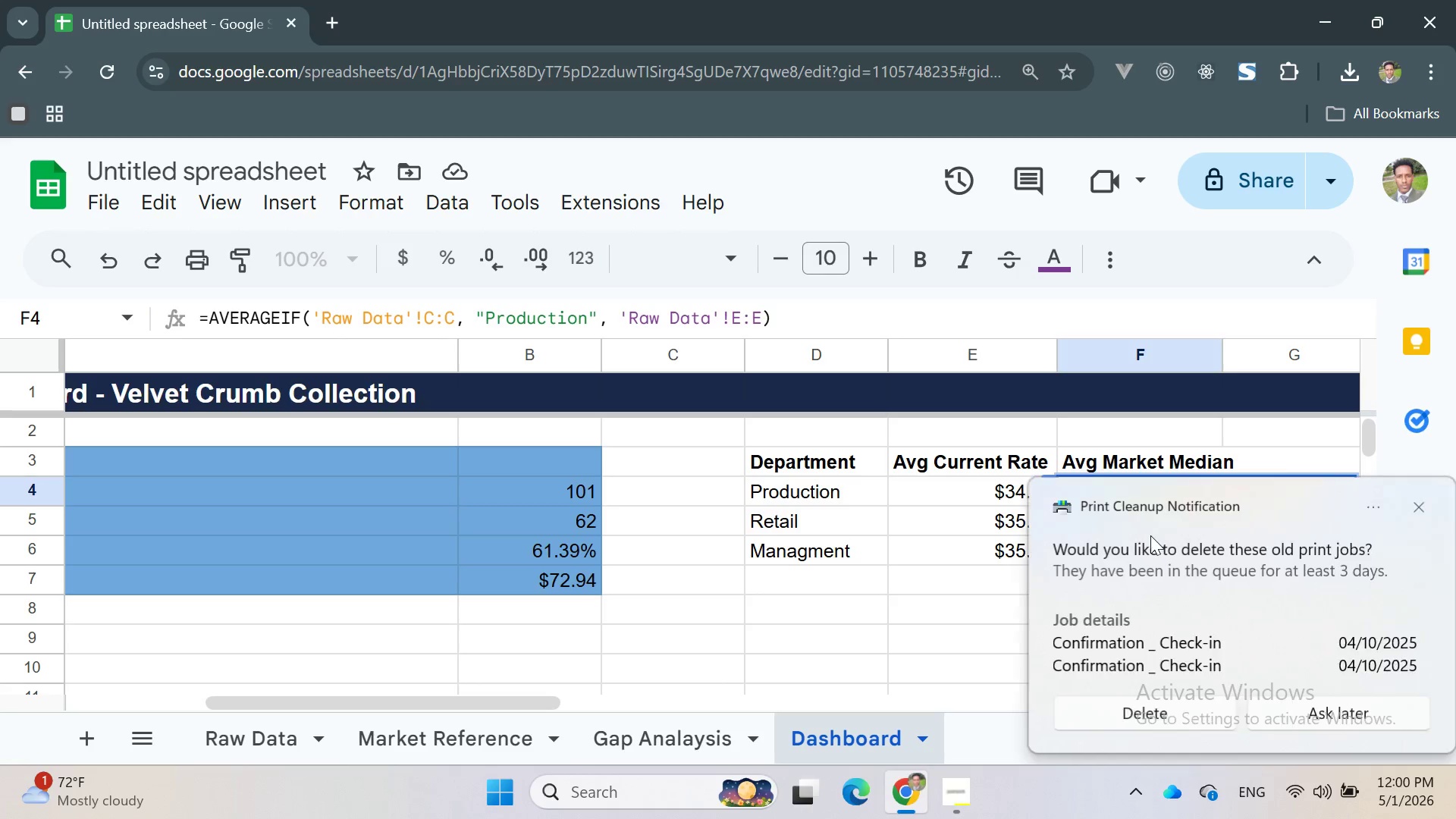 
key(Backspace)
 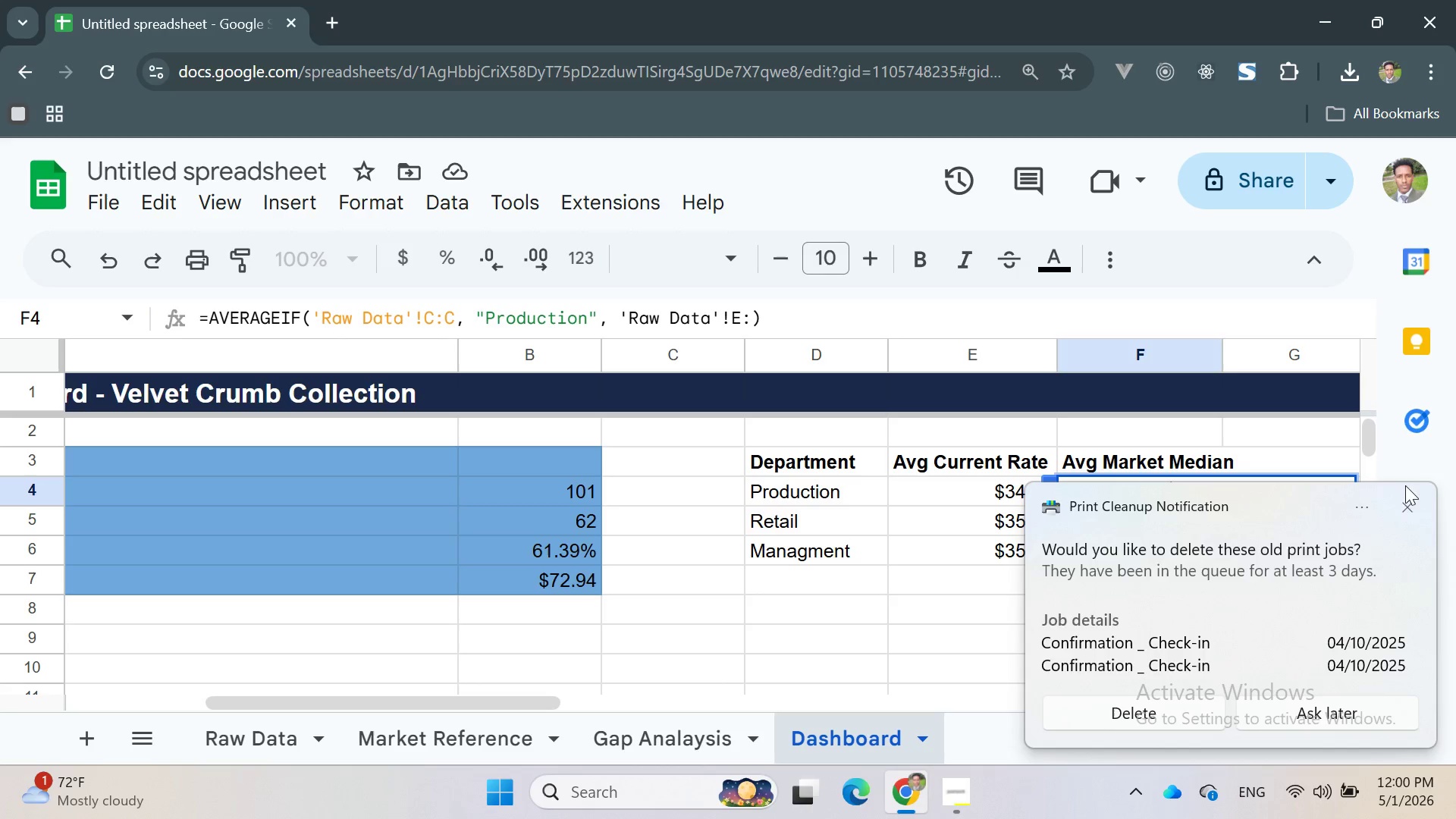 
left_click([1413, 508])
 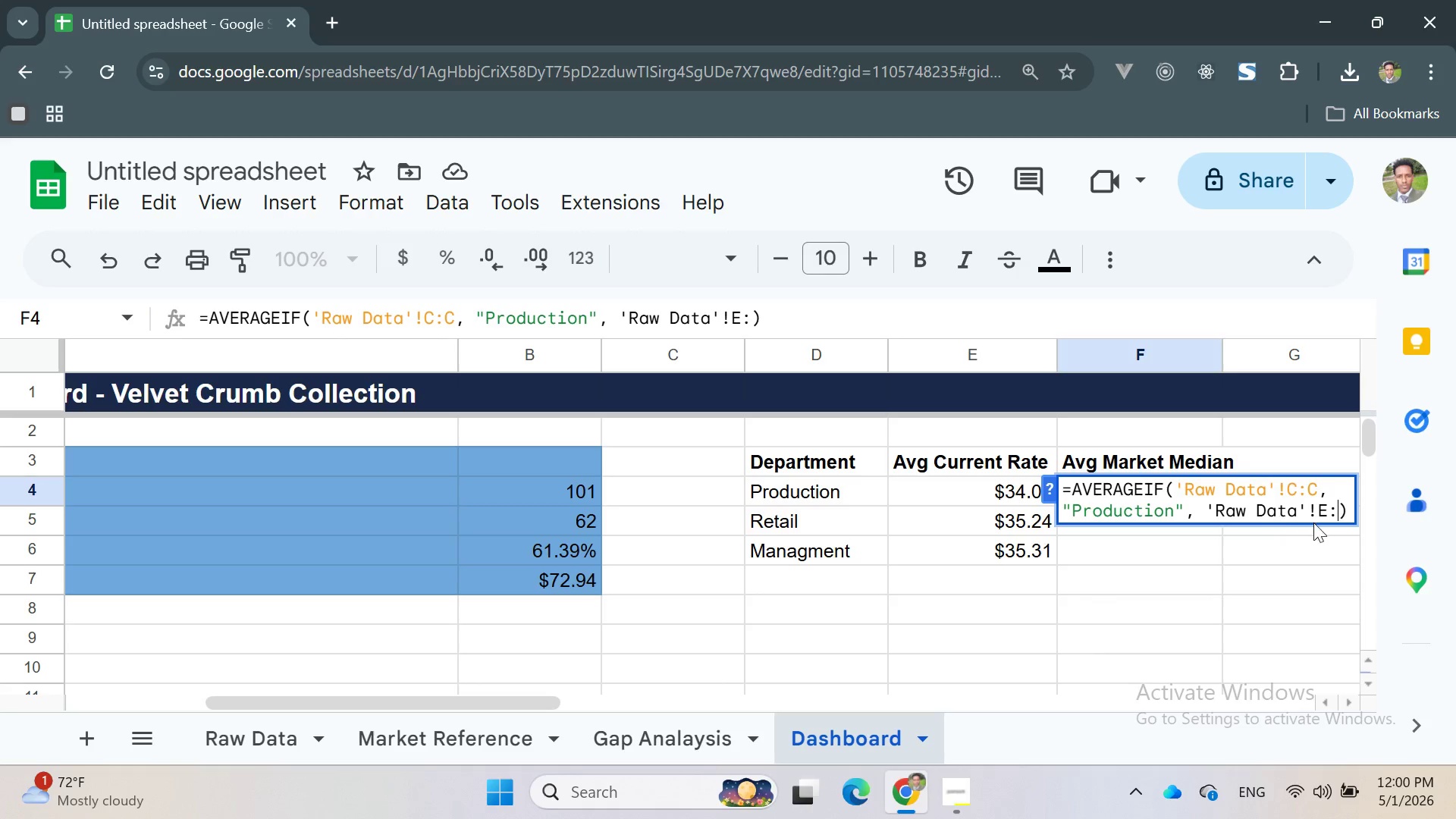 
key(Backspace)
key(Backspace)
type(gL)
key(Backspace)
type(:g)
 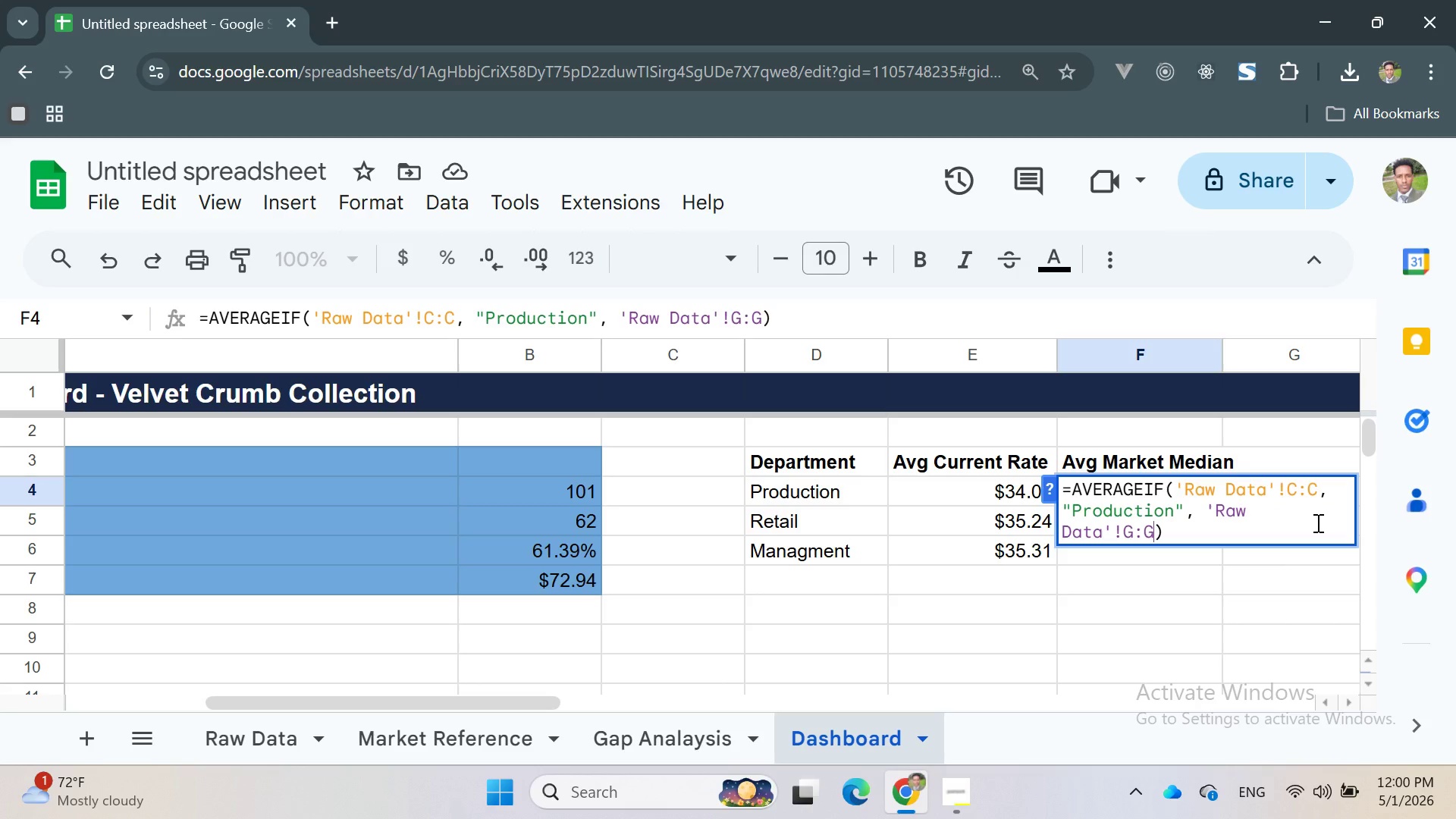 
key(Enter)
 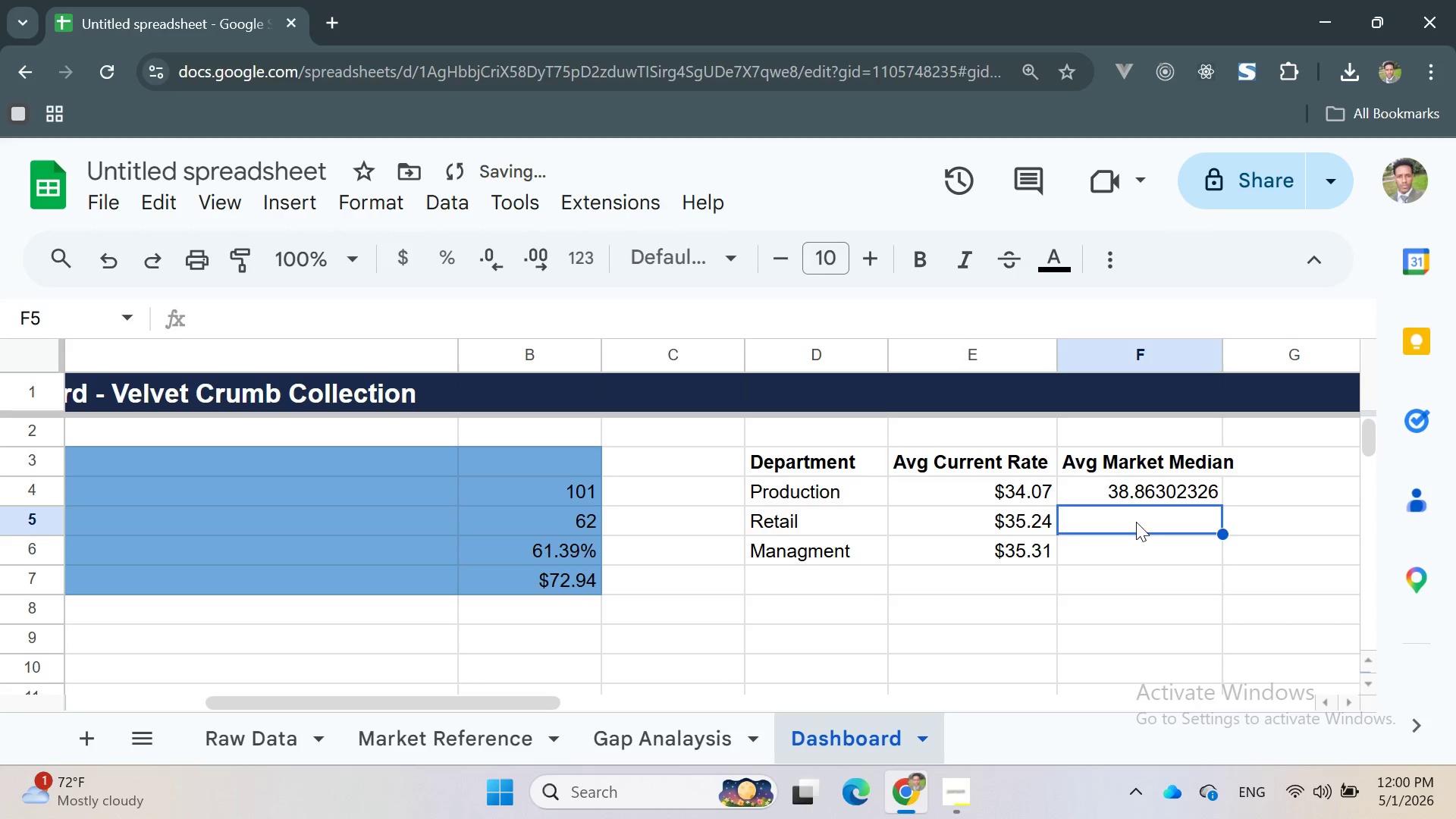 
left_click([1135, 522])
 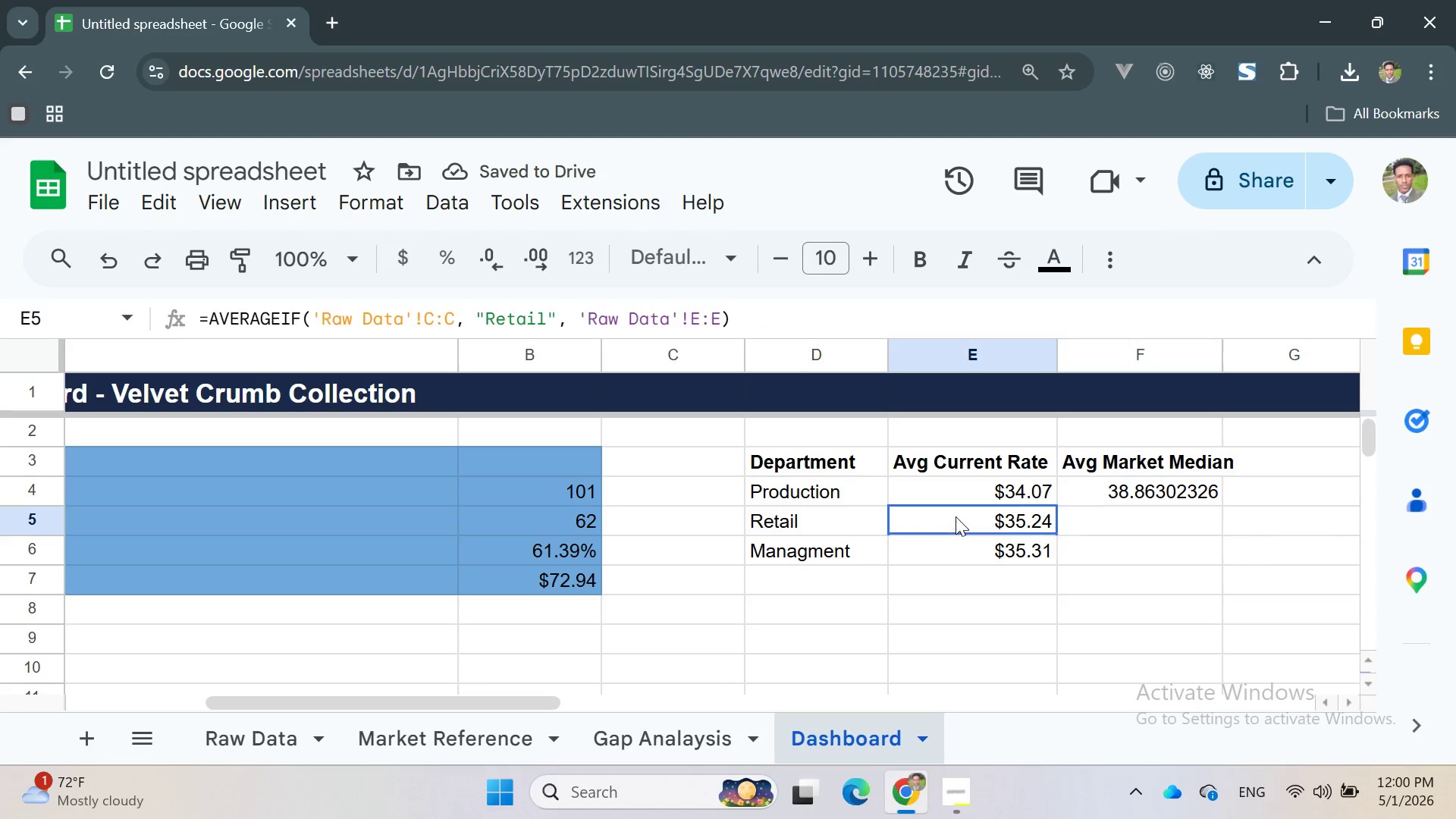 
double_click([956, 516])
 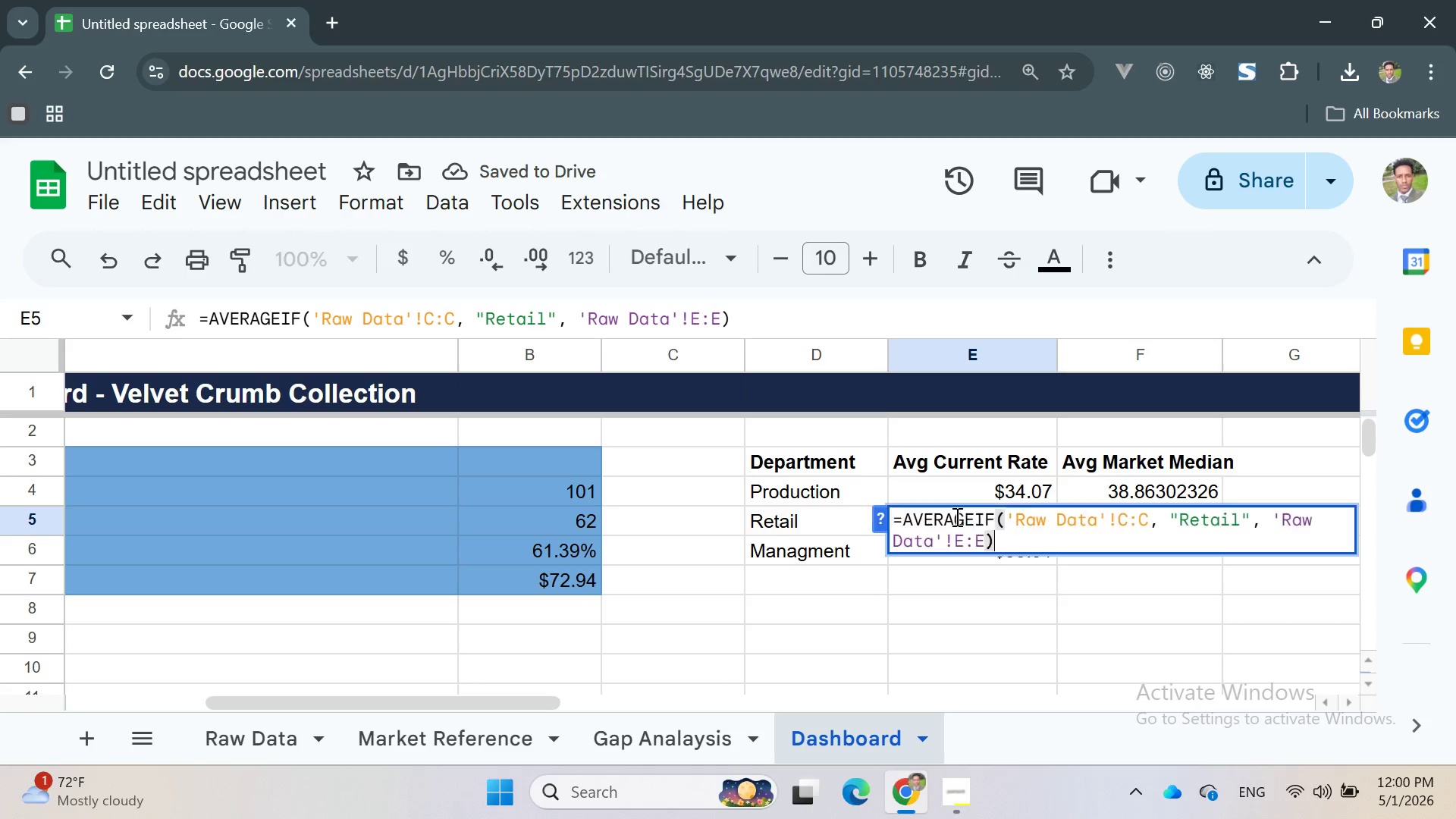 
triple_click([956, 516])
 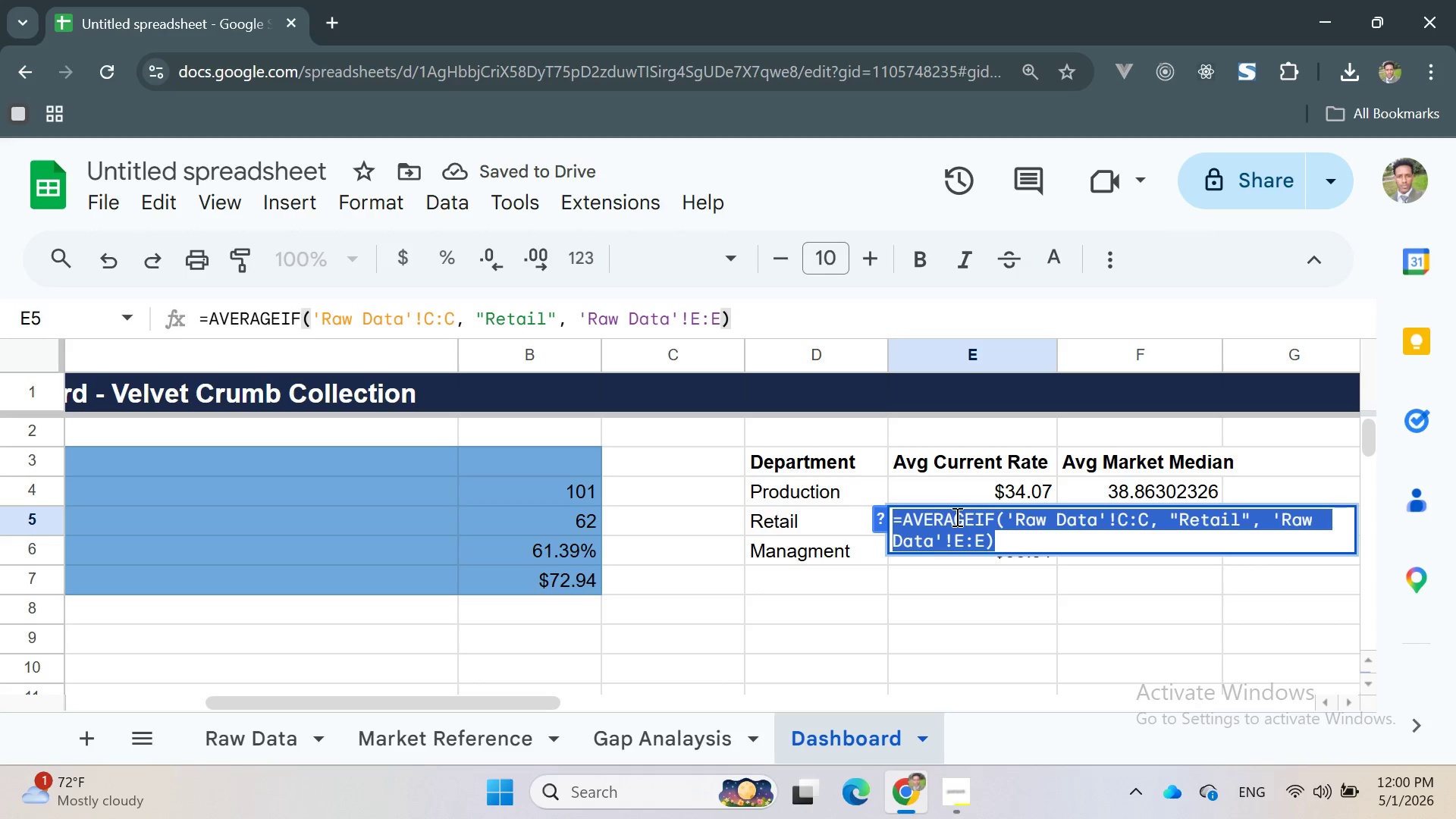 
key(Control+C)
 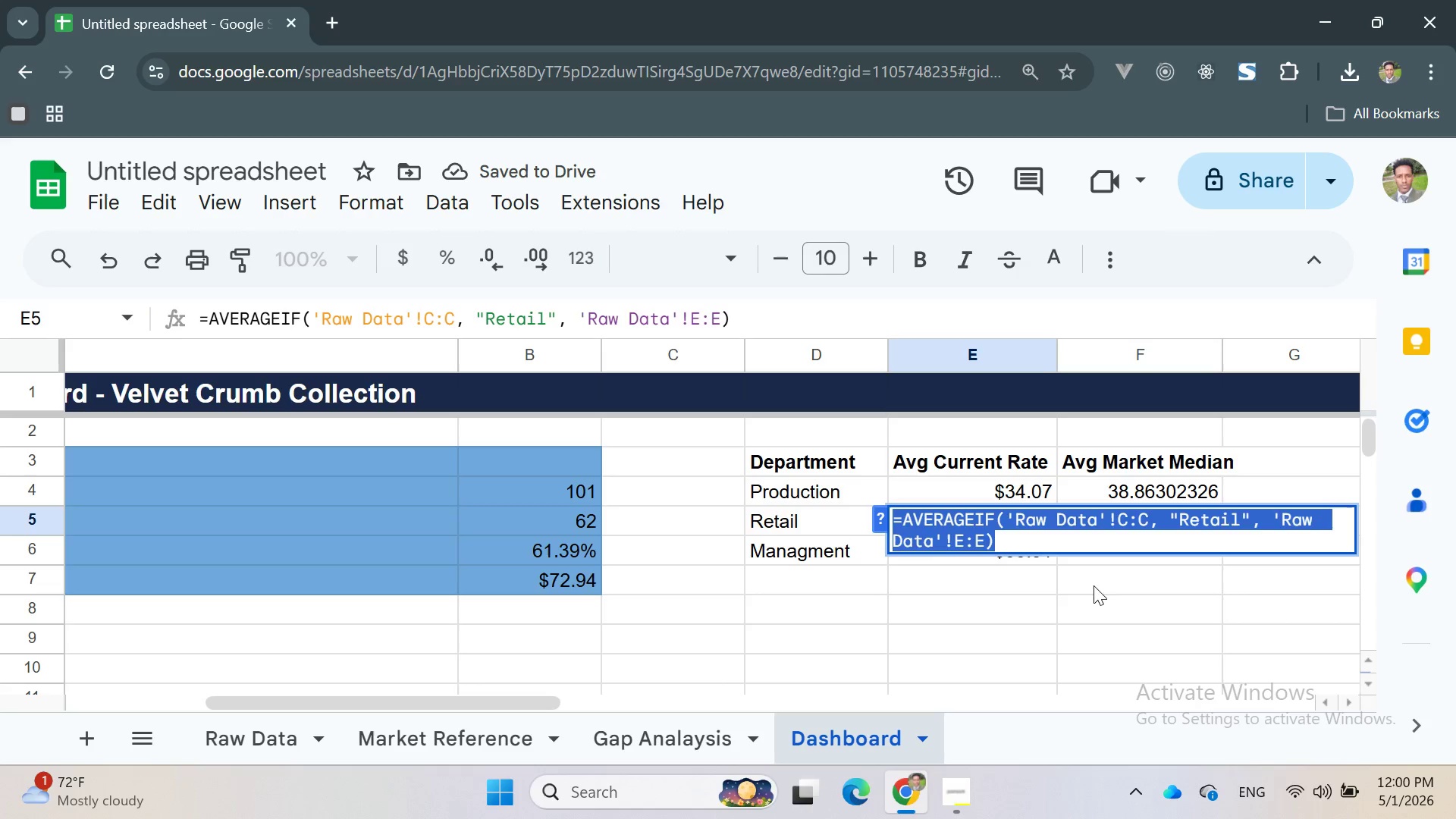 
left_click([1107, 587])
 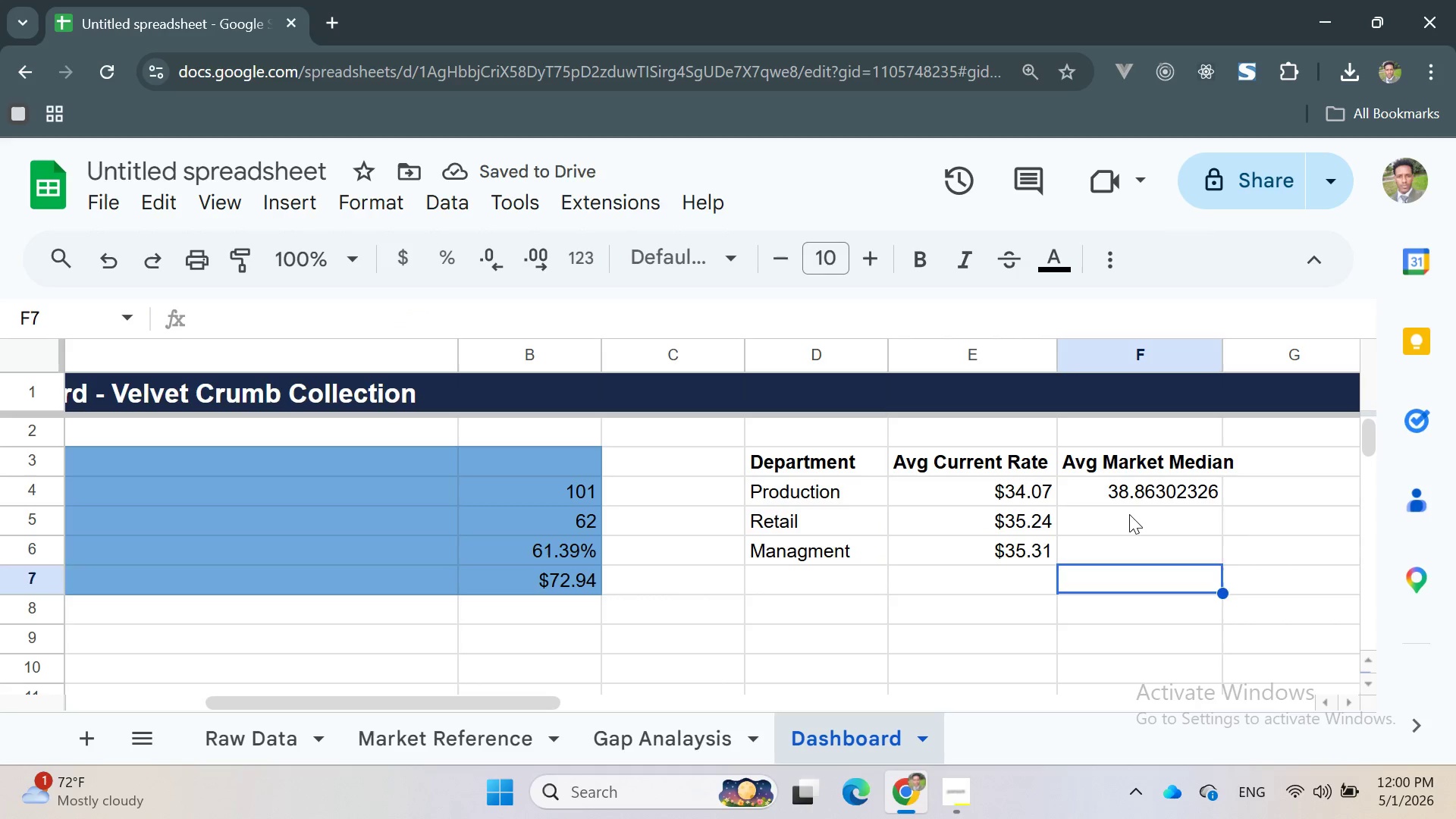 
double_click([1129, 514])
 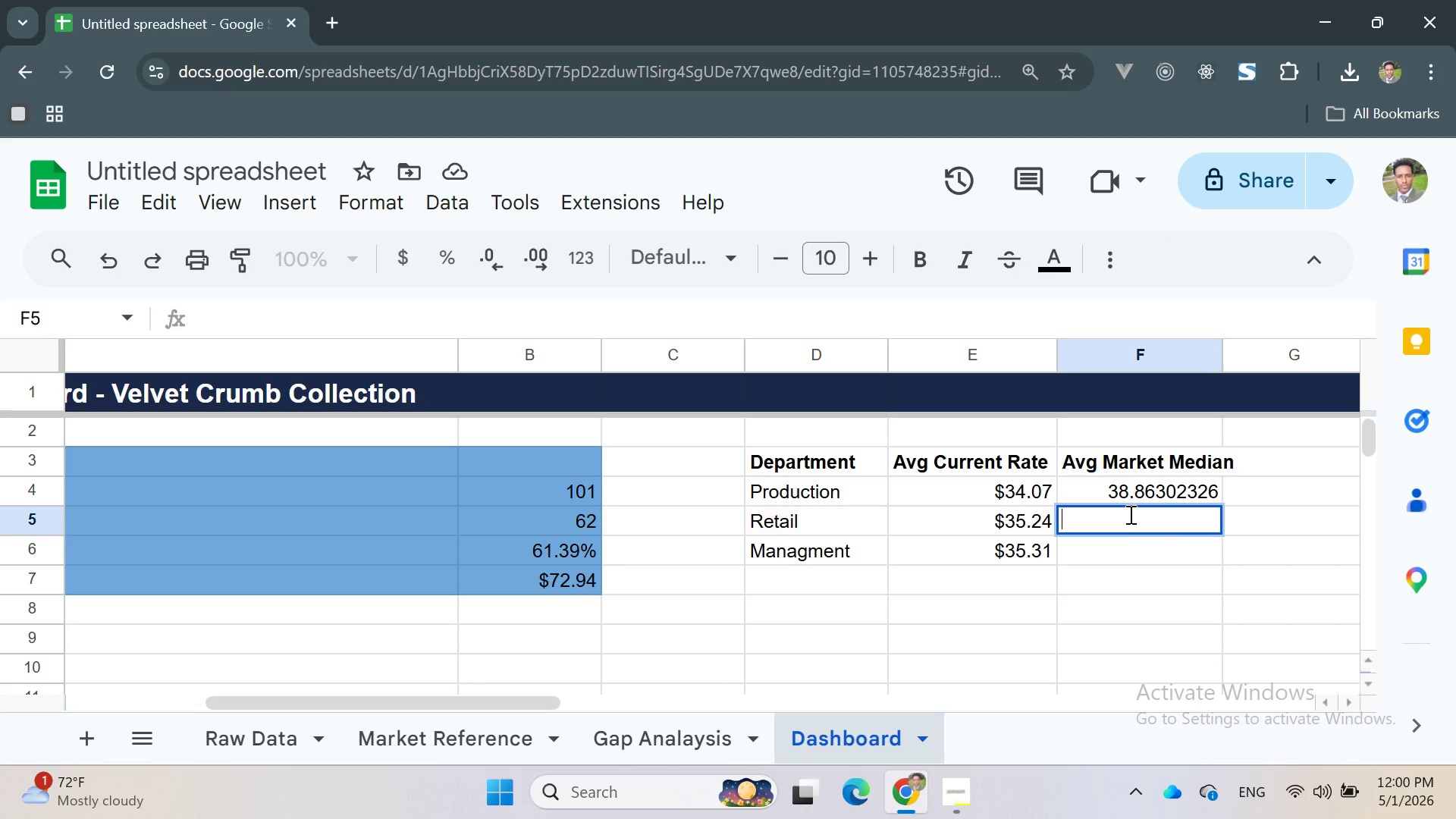 
key(Control+V)
 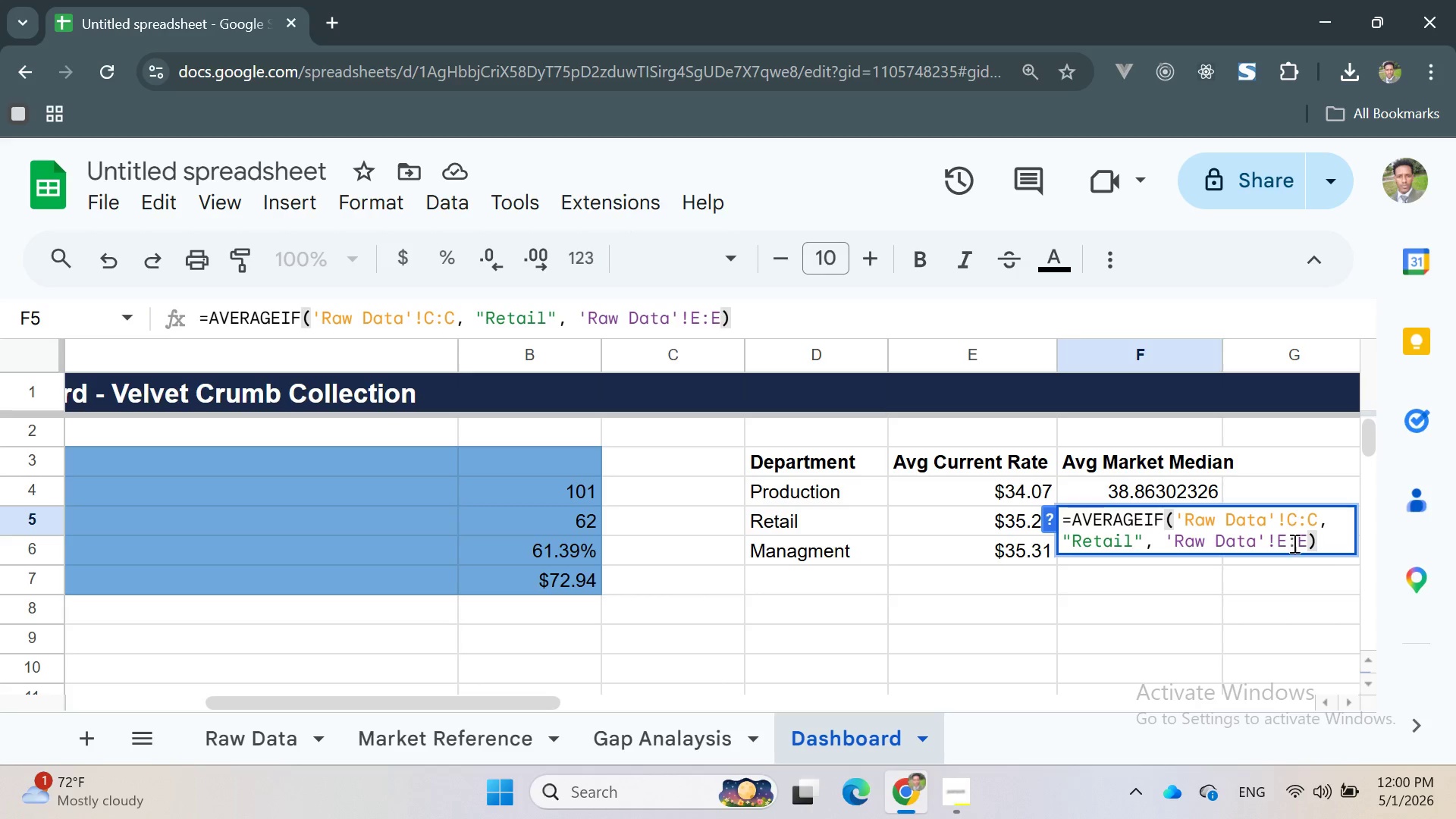 
left_click([1301, 547])
 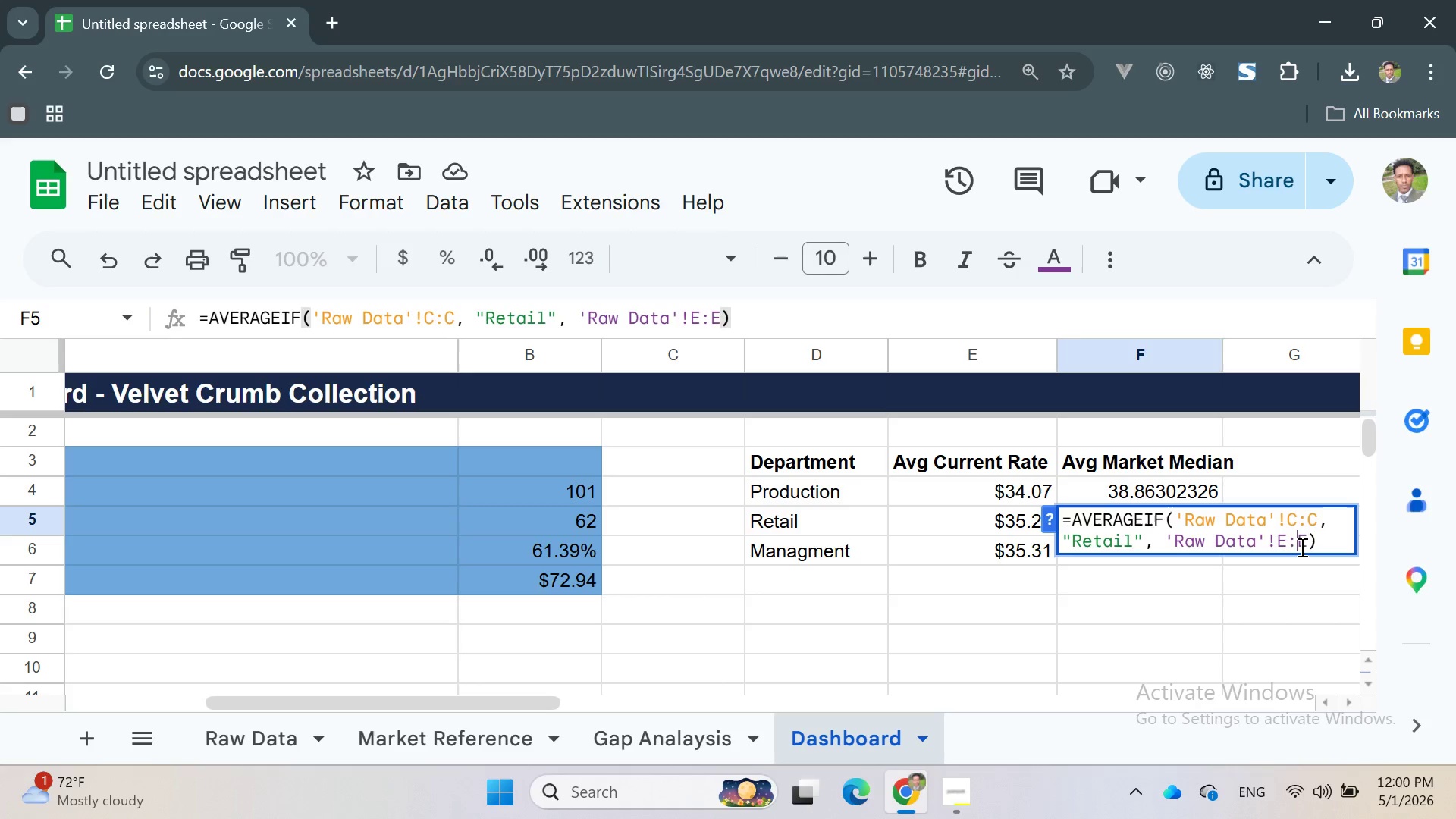 
key(ArrowRight)
 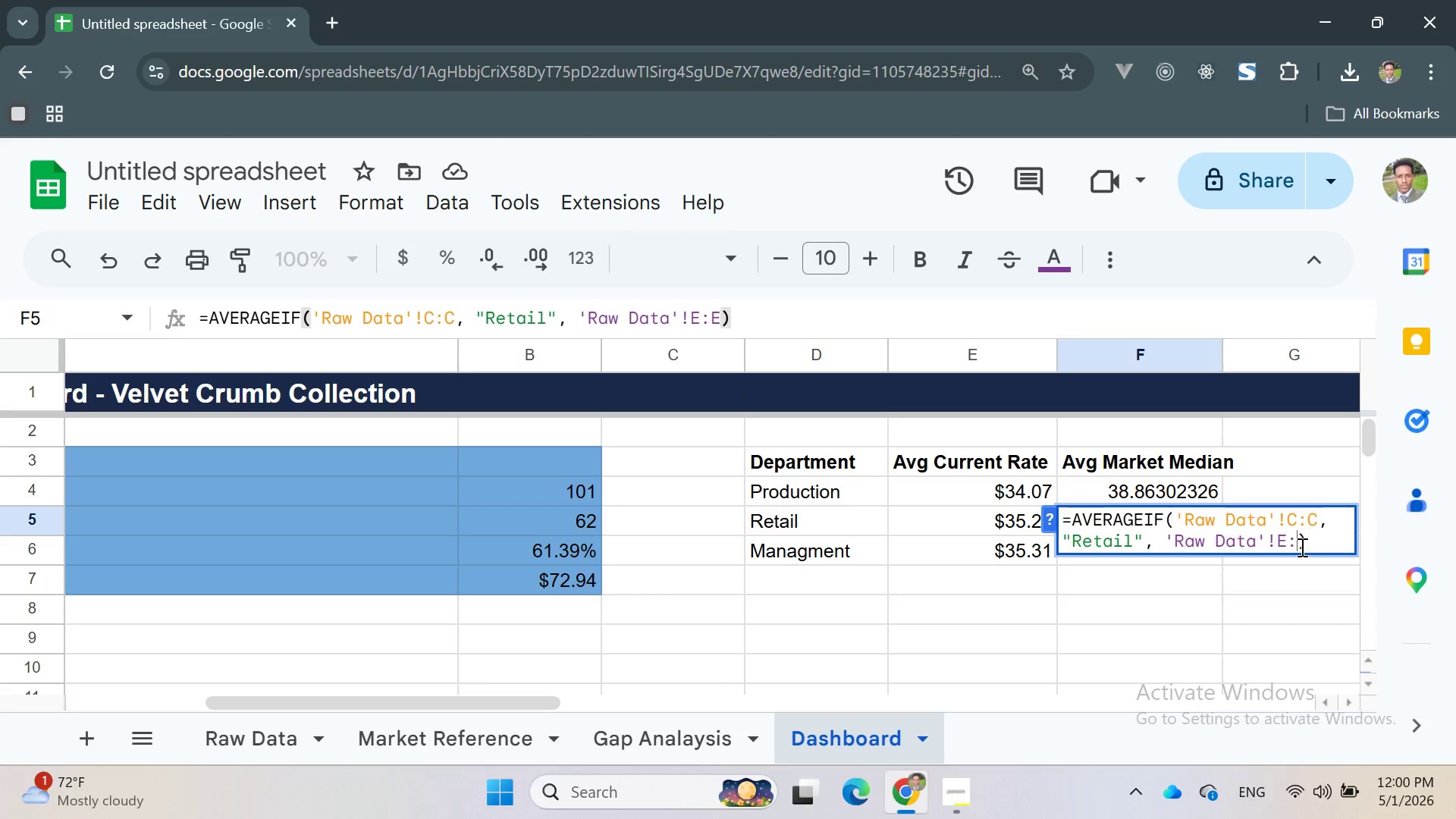 
key(Backspace)
 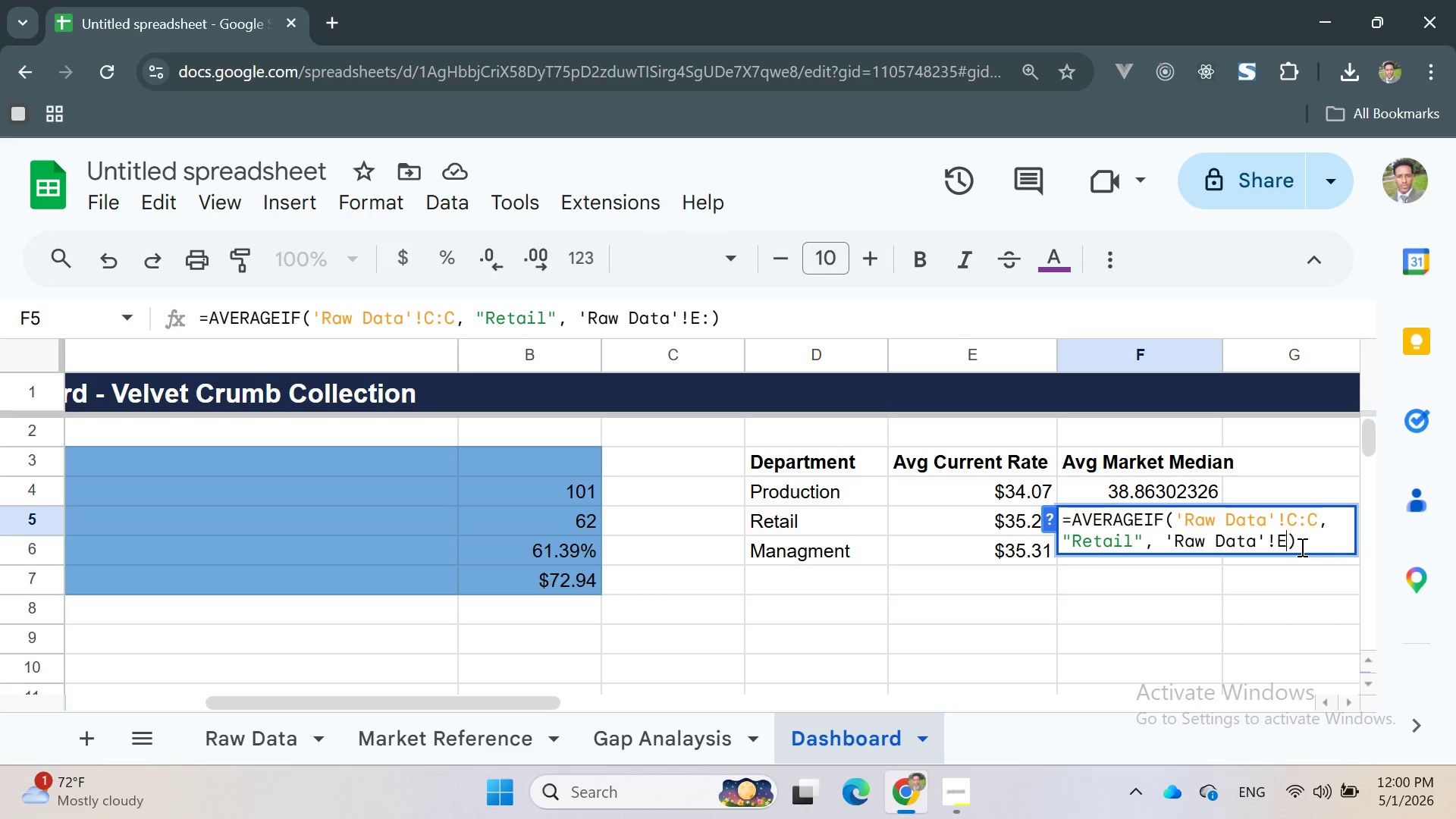 
key(Backspace)
 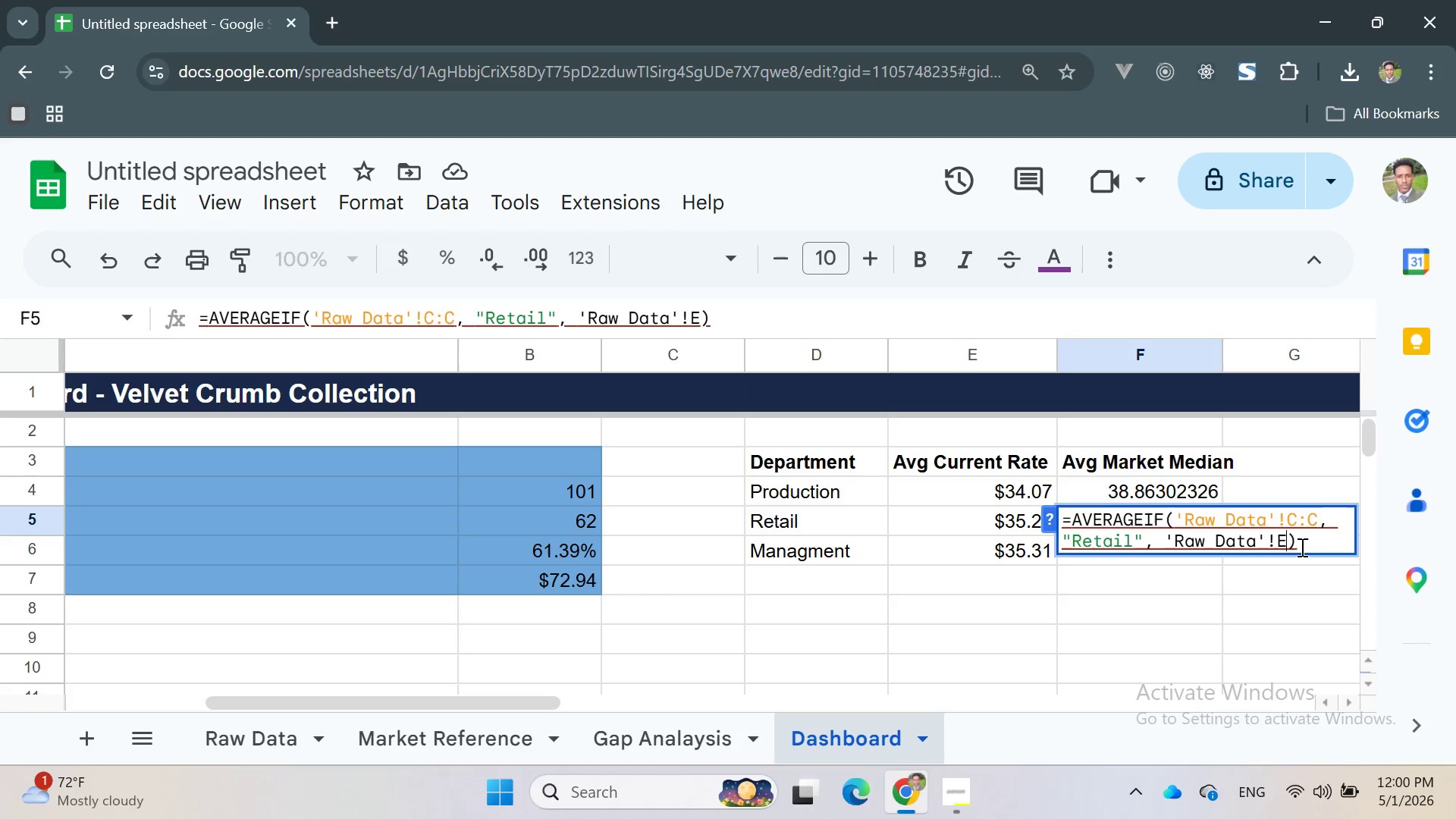 
key(Backspace)
 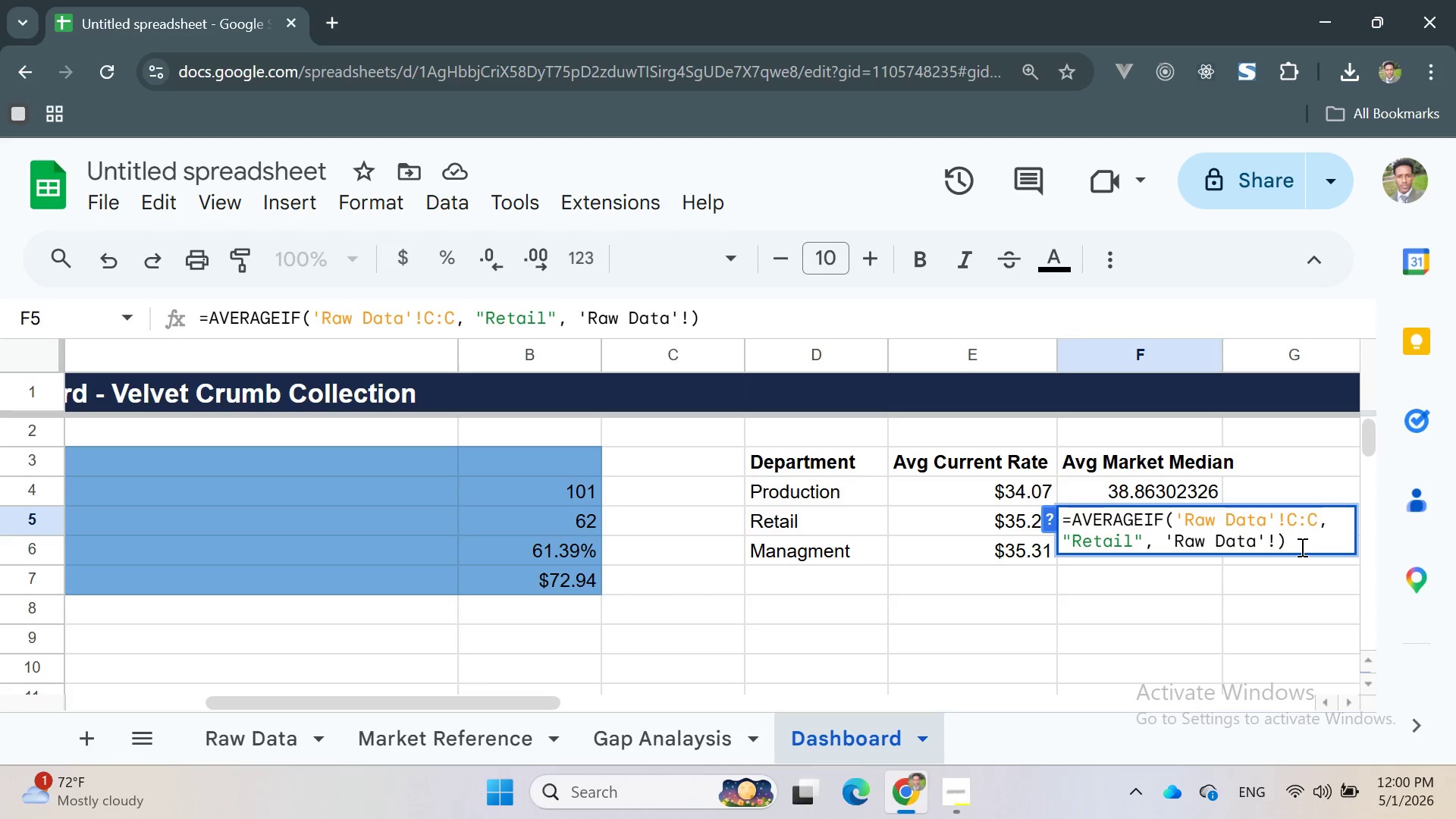 
key(G)
 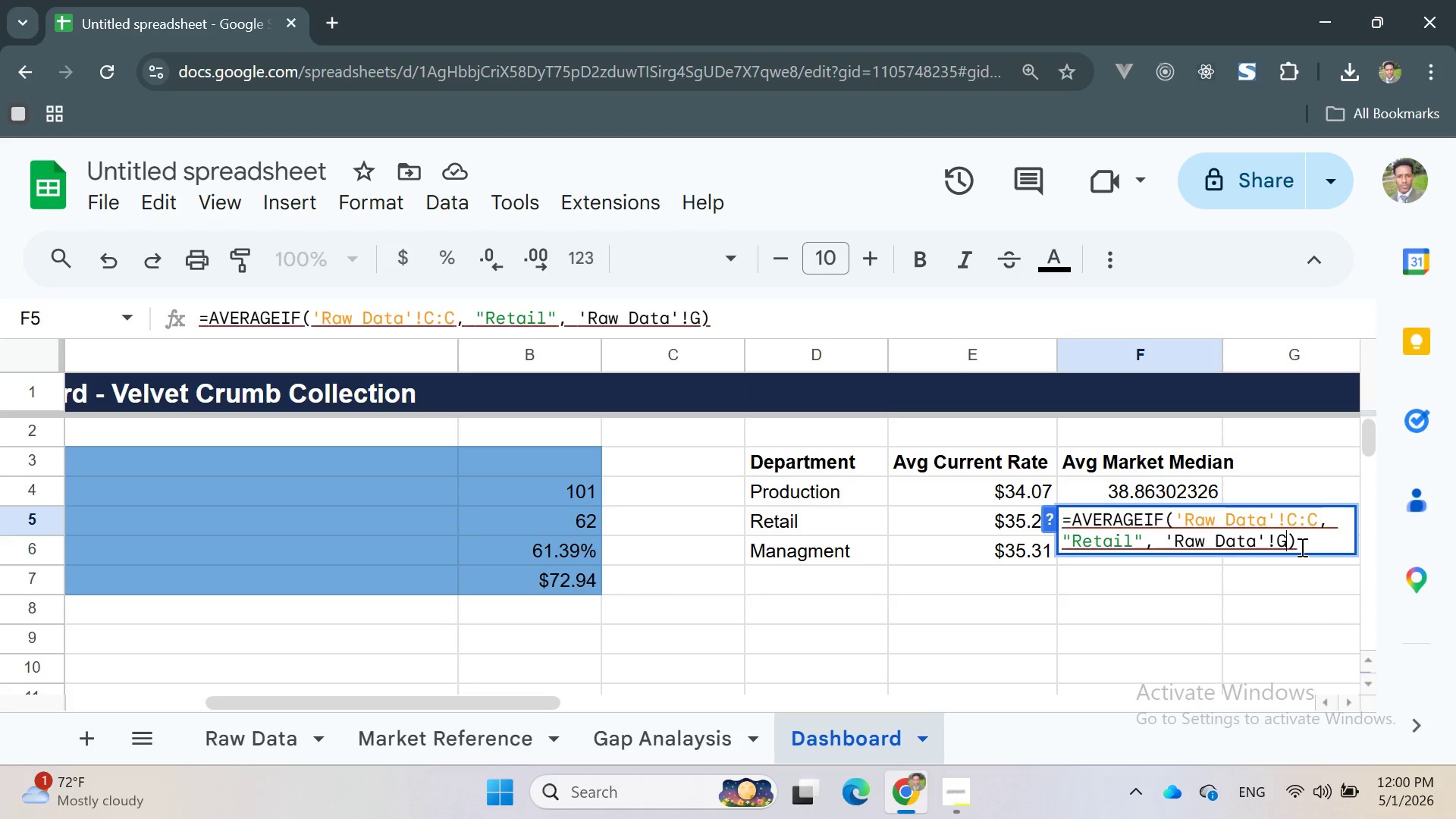 
key(Shift+ShiftRight)
 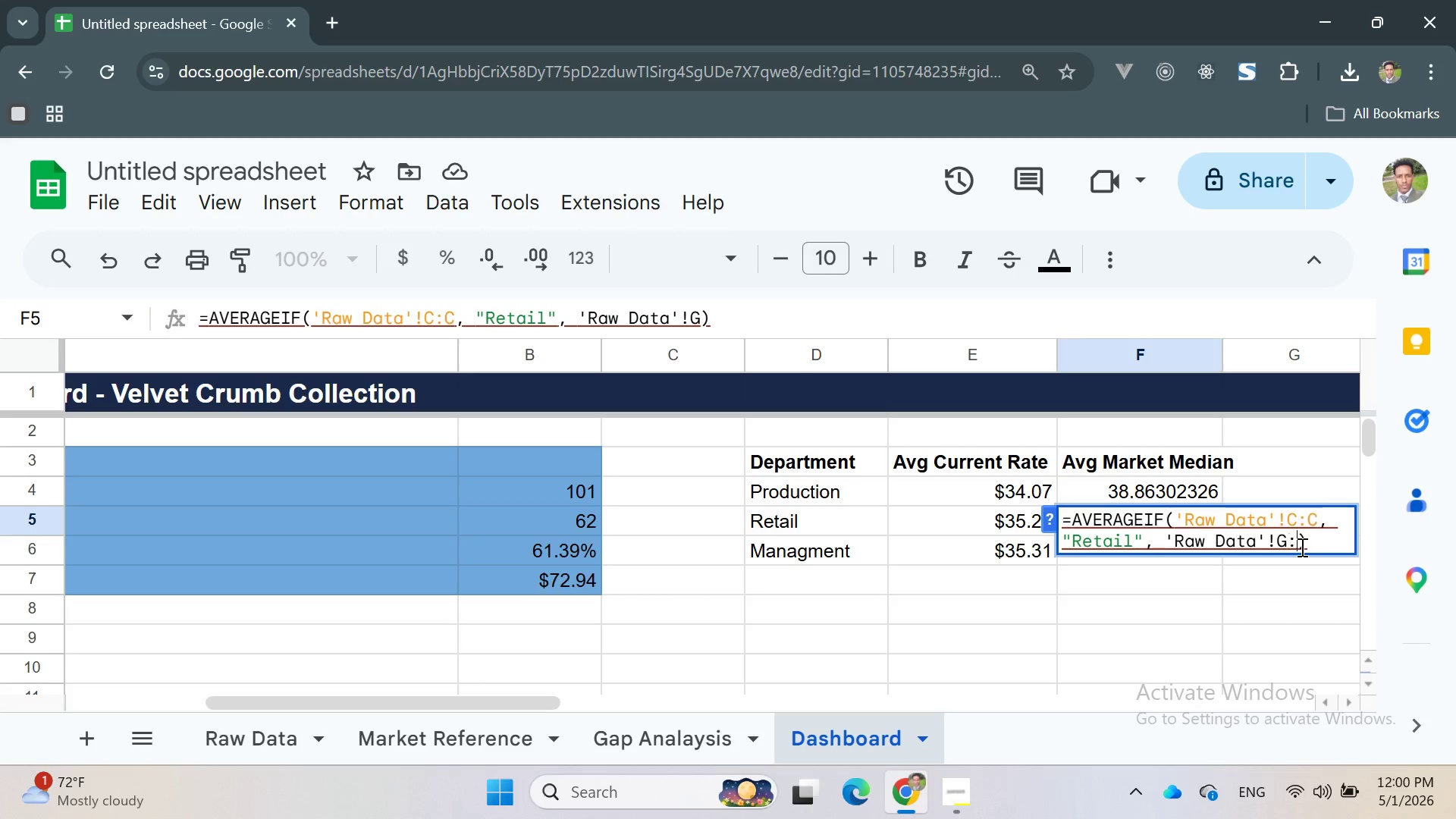 
key(Shift+Semicolon)
 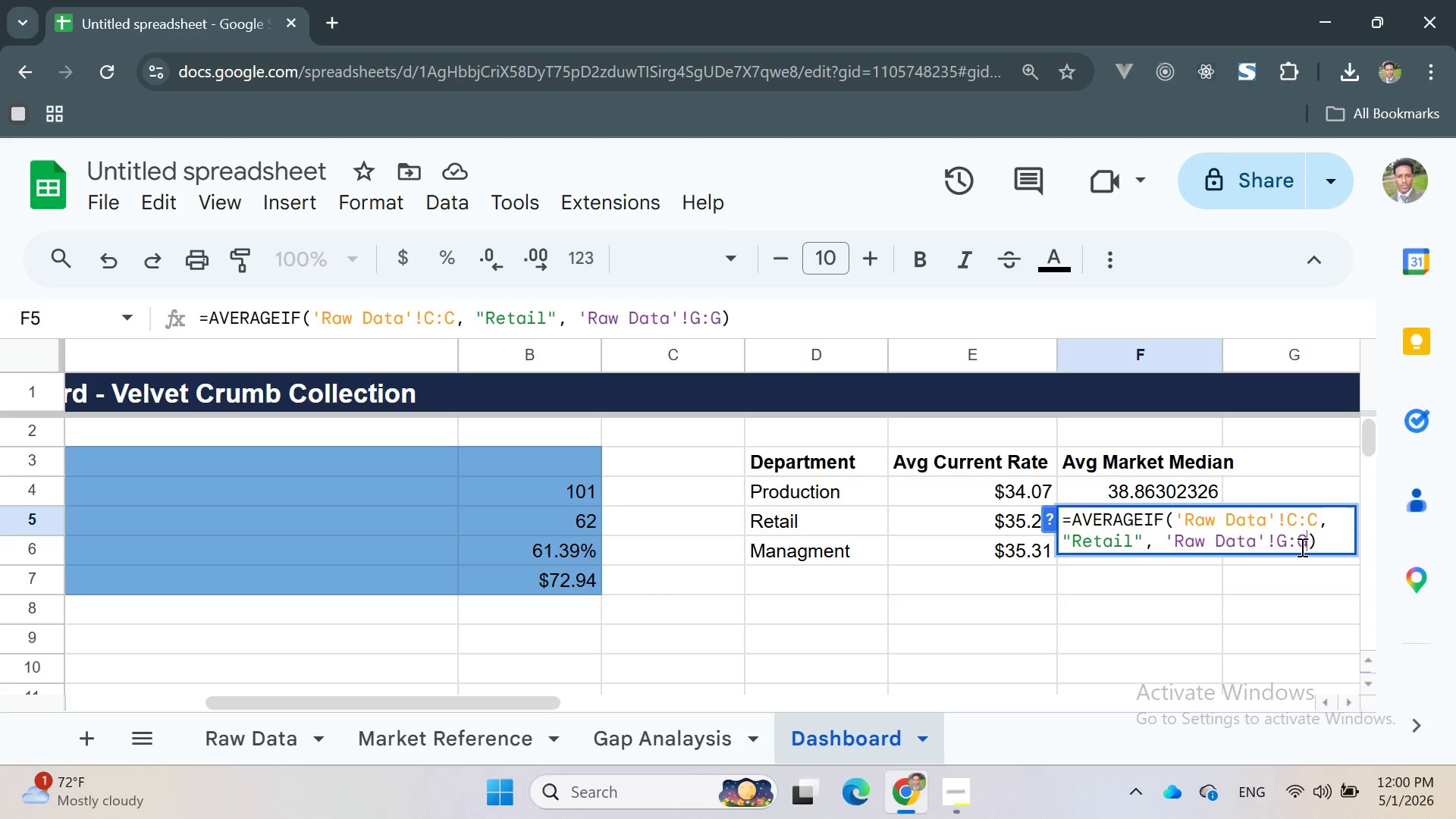 
key(G)
 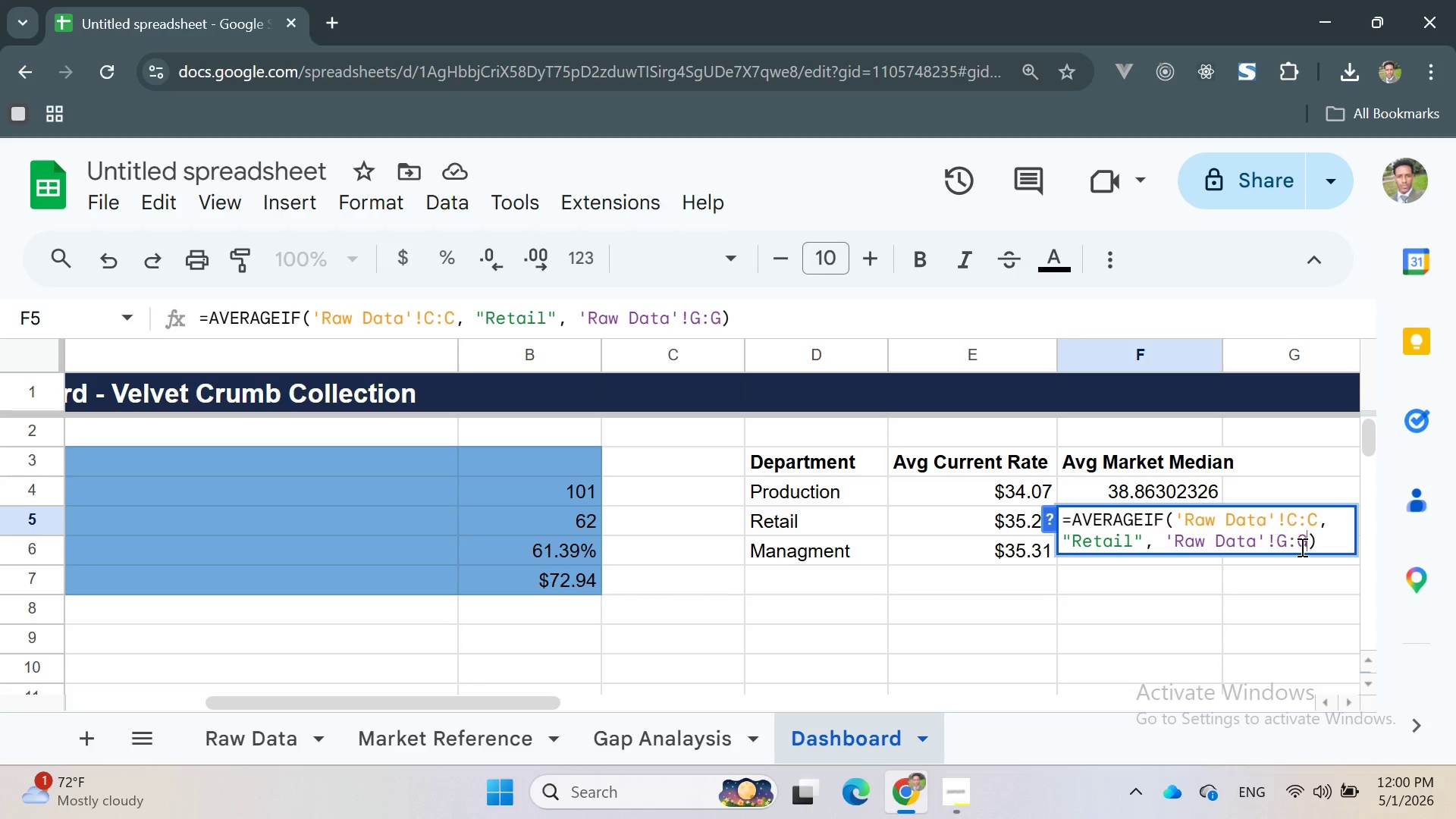 
key(Enter)
 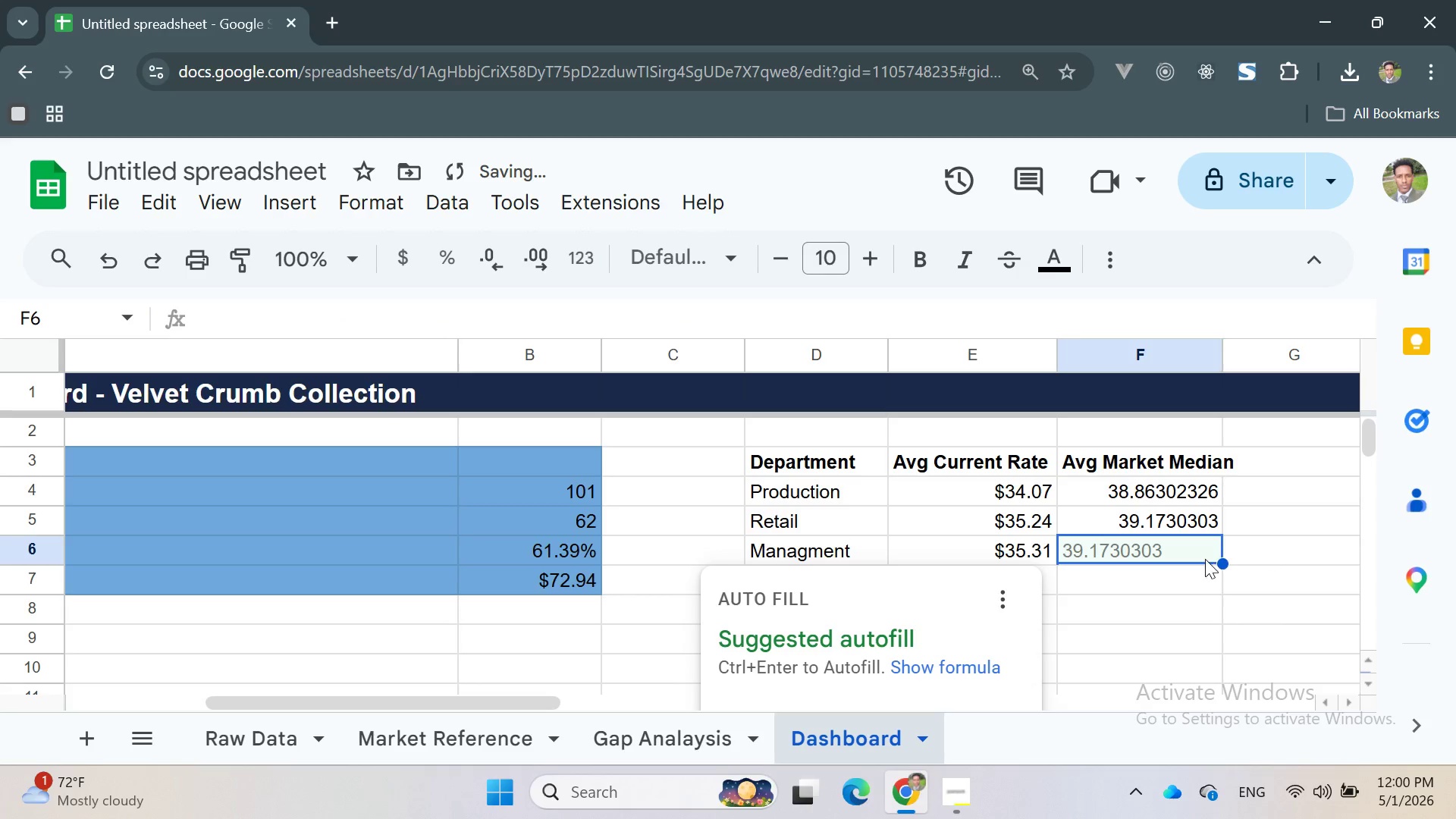 
left_click([1201, 559])
 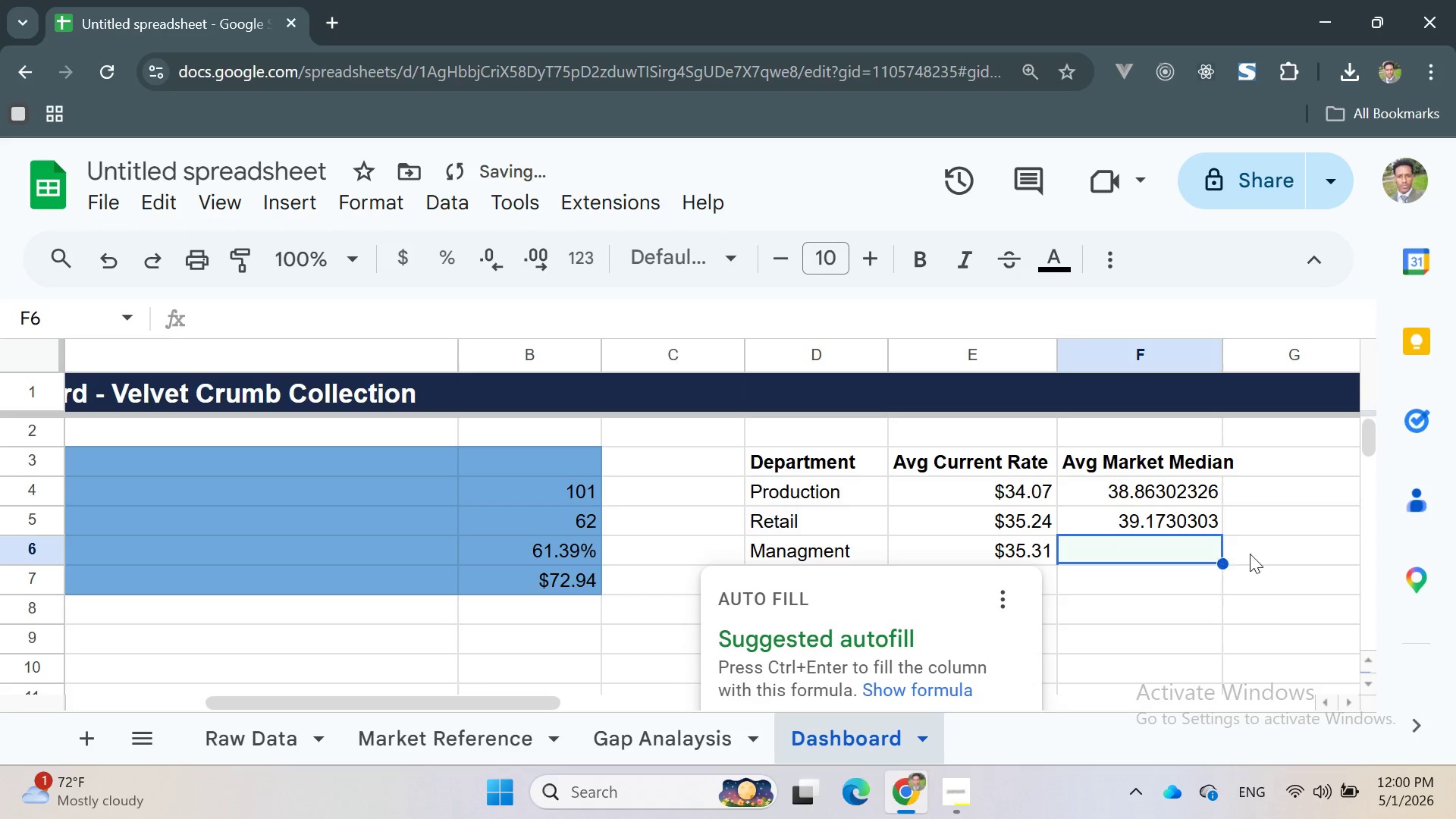 
left_click([1254, 555])
 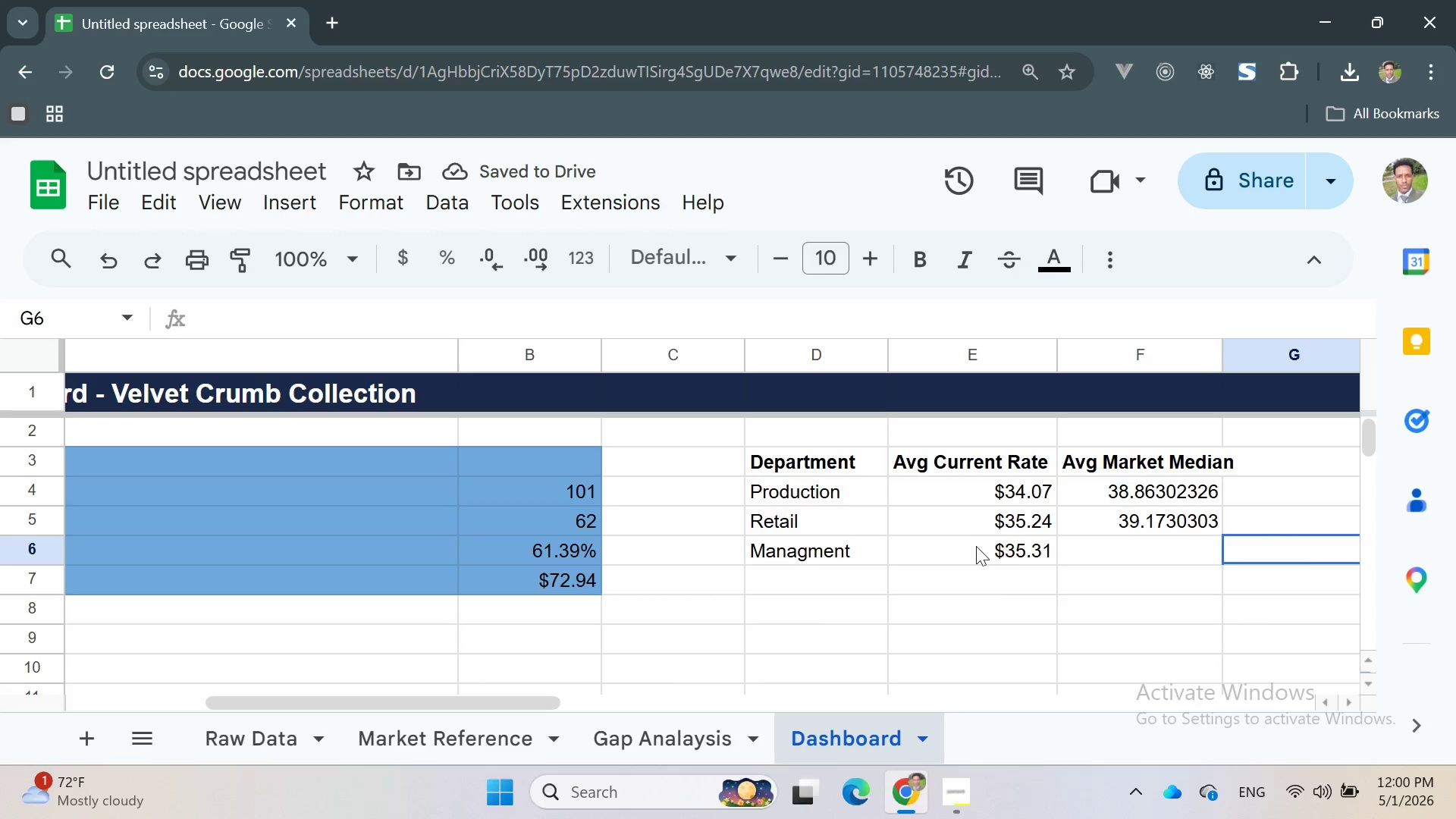 
double_click([971, 547])
 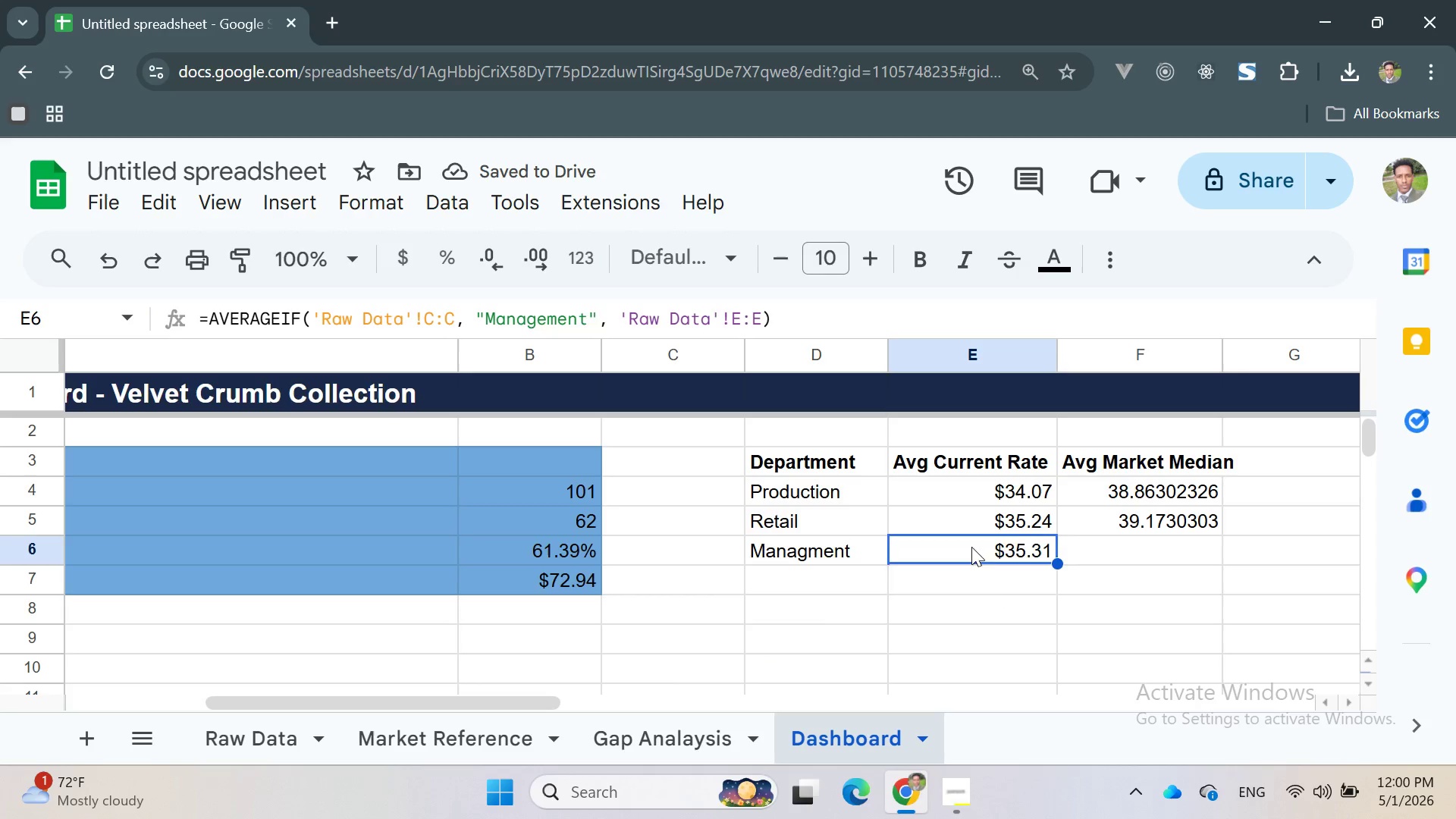 
triple_click([971, 547])
 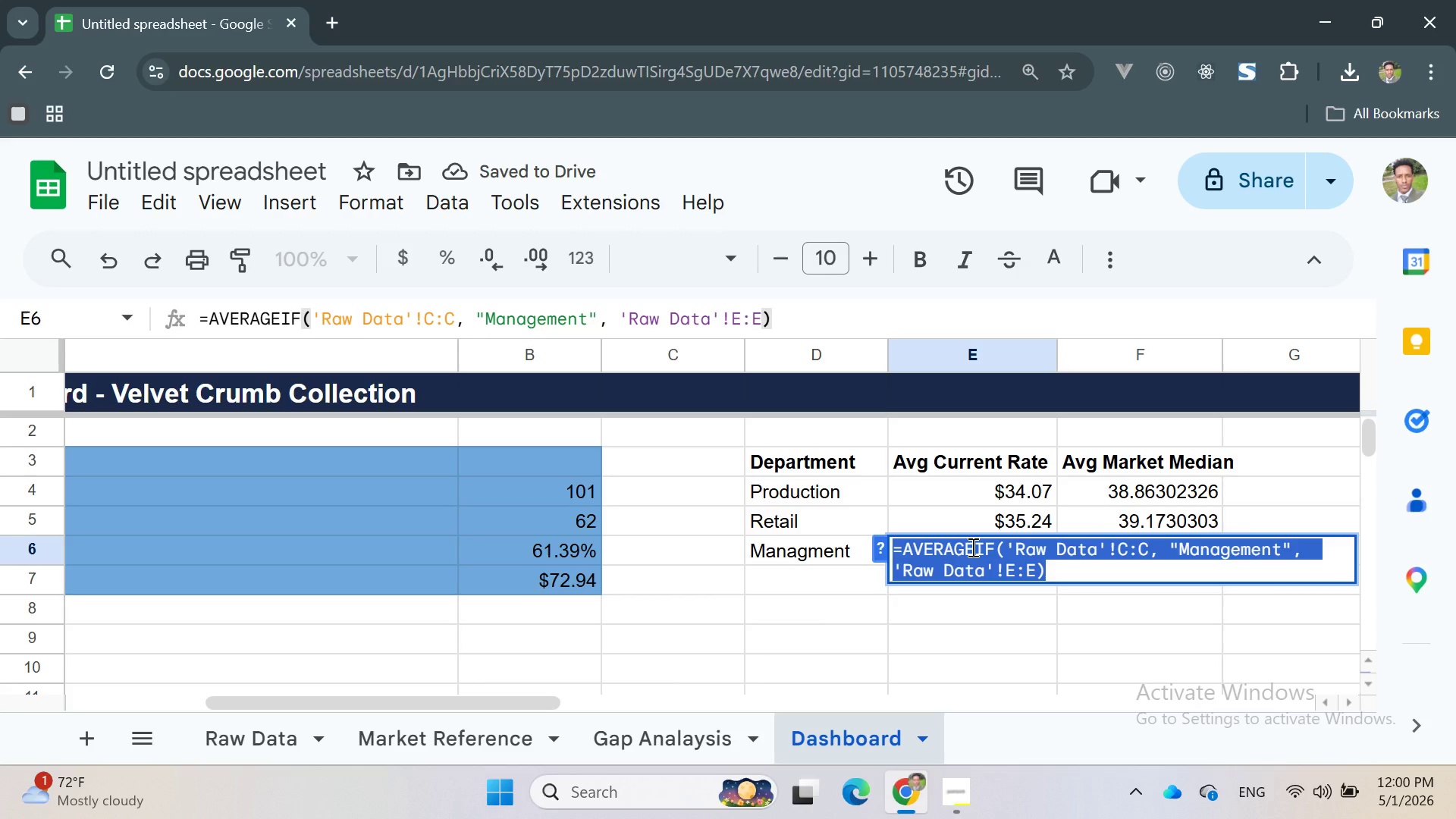 
key(Control+C)
 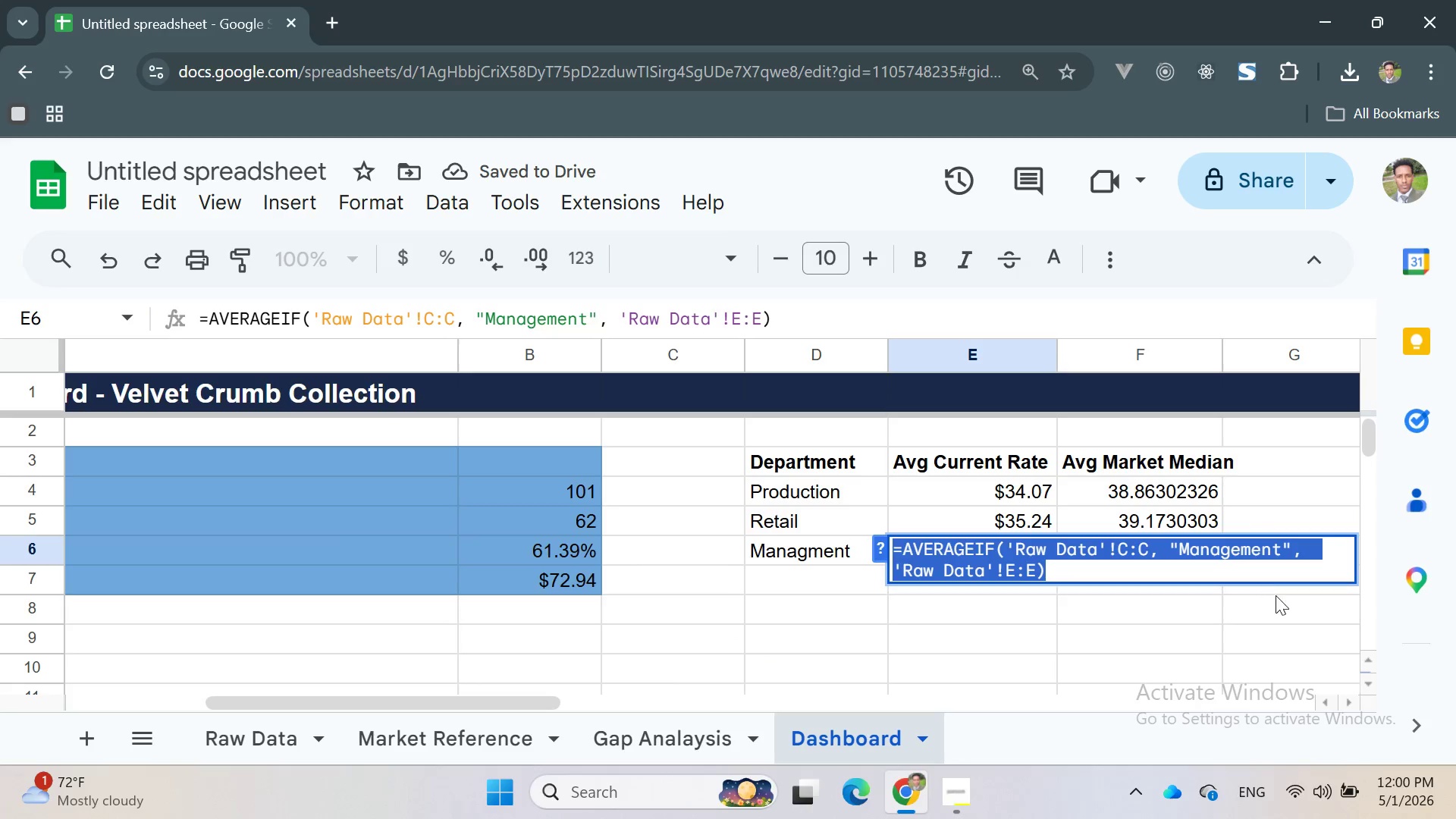 
left_click([1281, 607])
 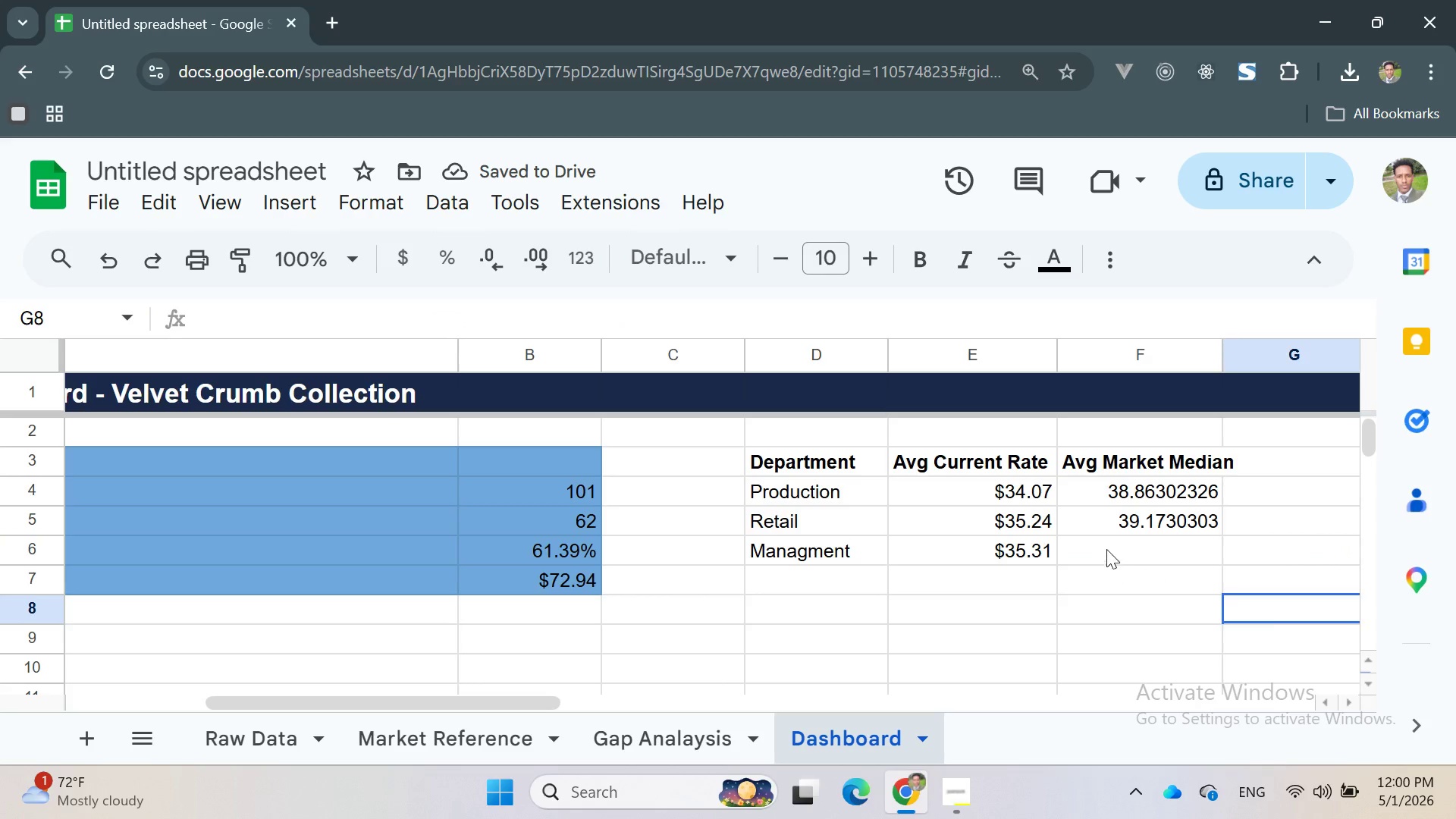 
double_click([1102, 546])
 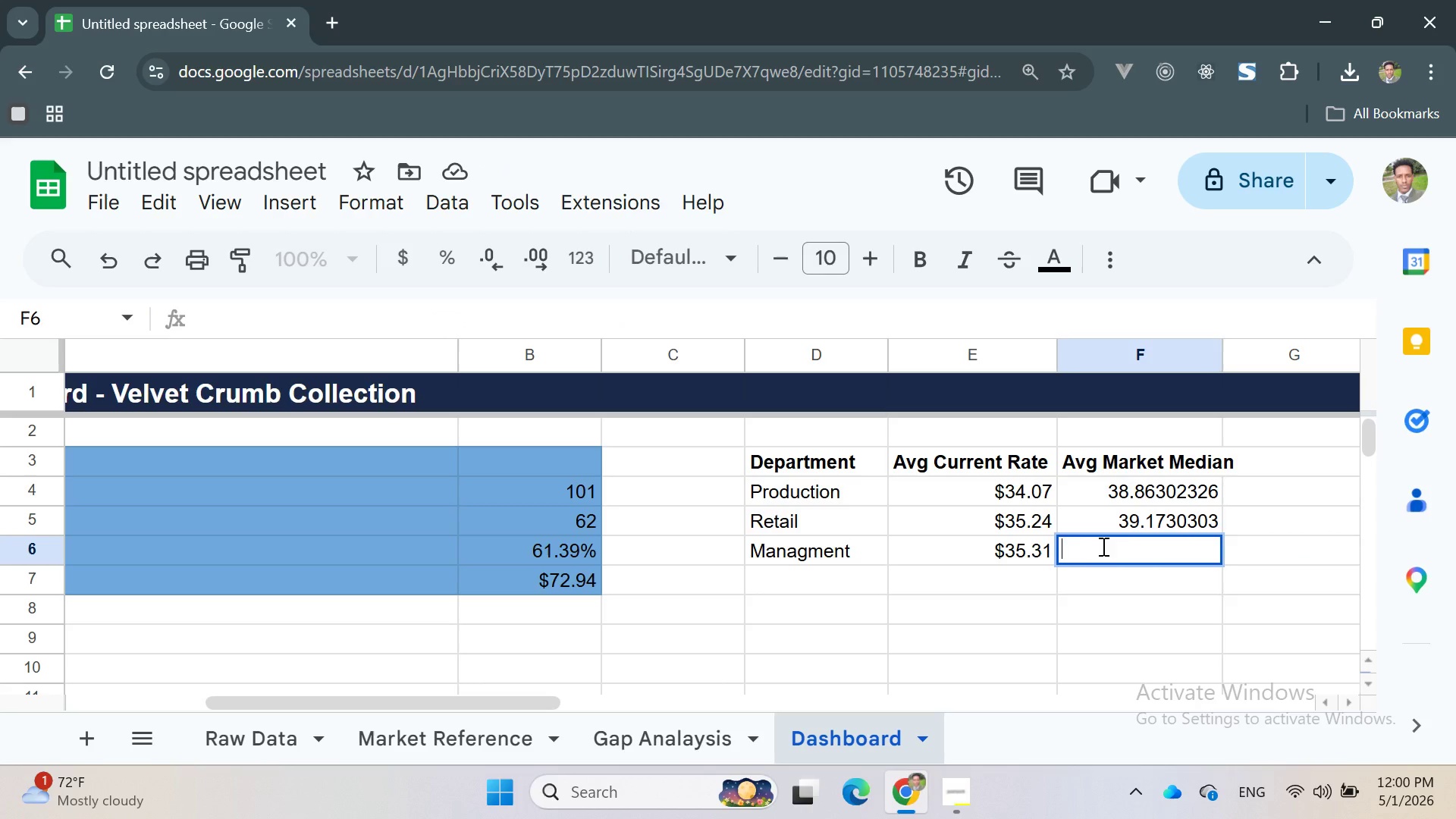 
key(Control+ControlLeft)
 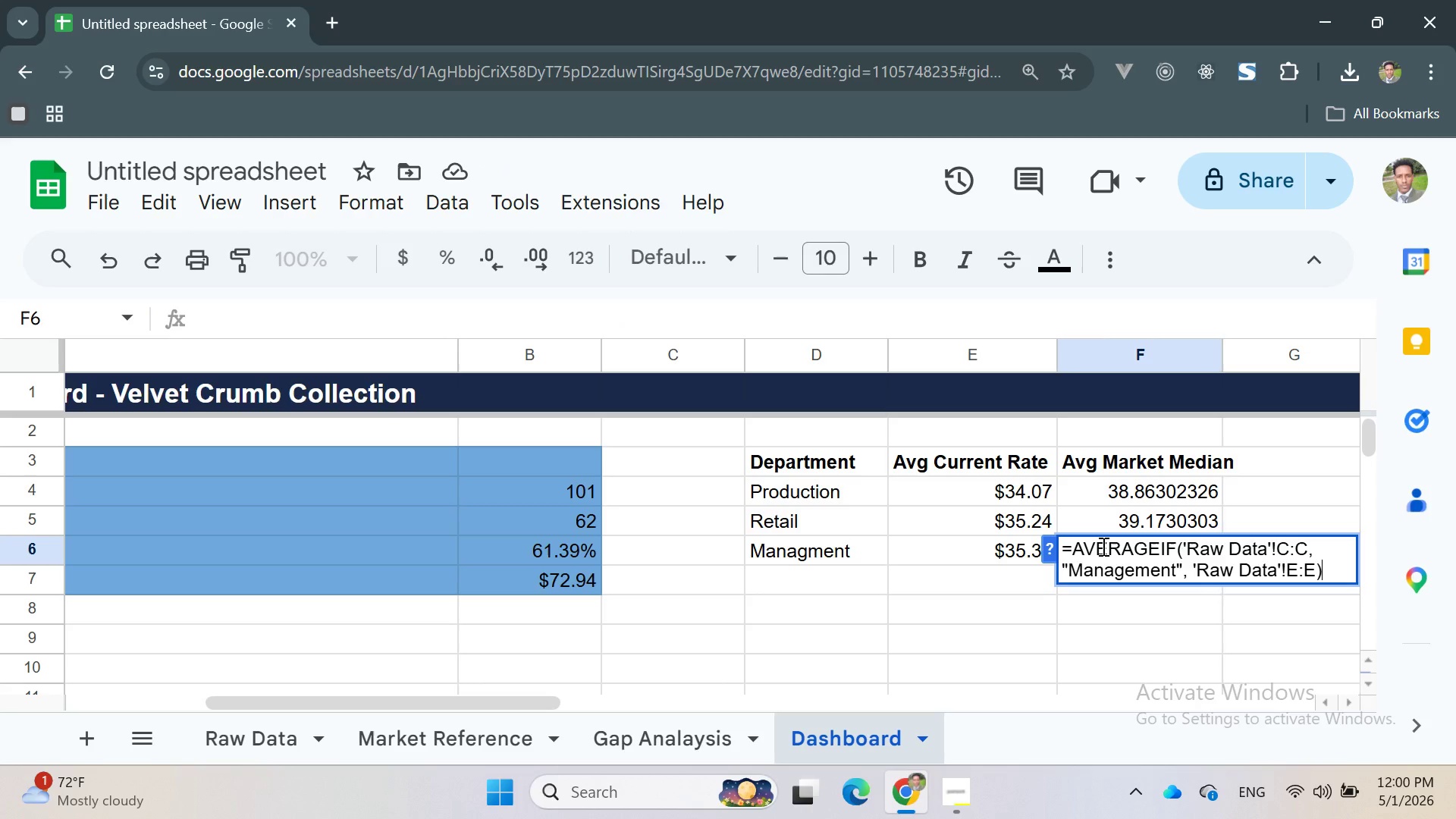 
key(Control+V)
 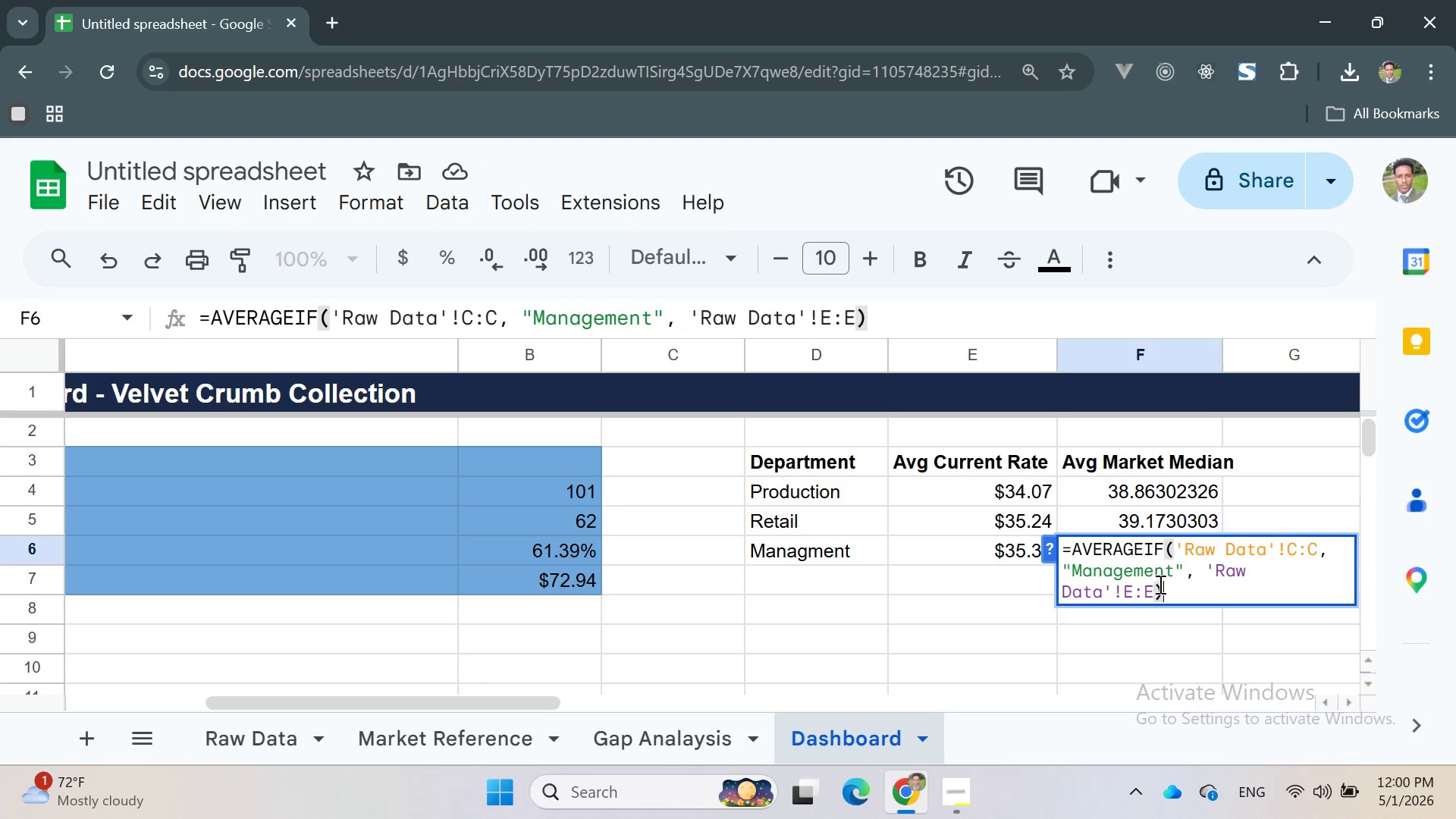 
left_click([1158, 587])
 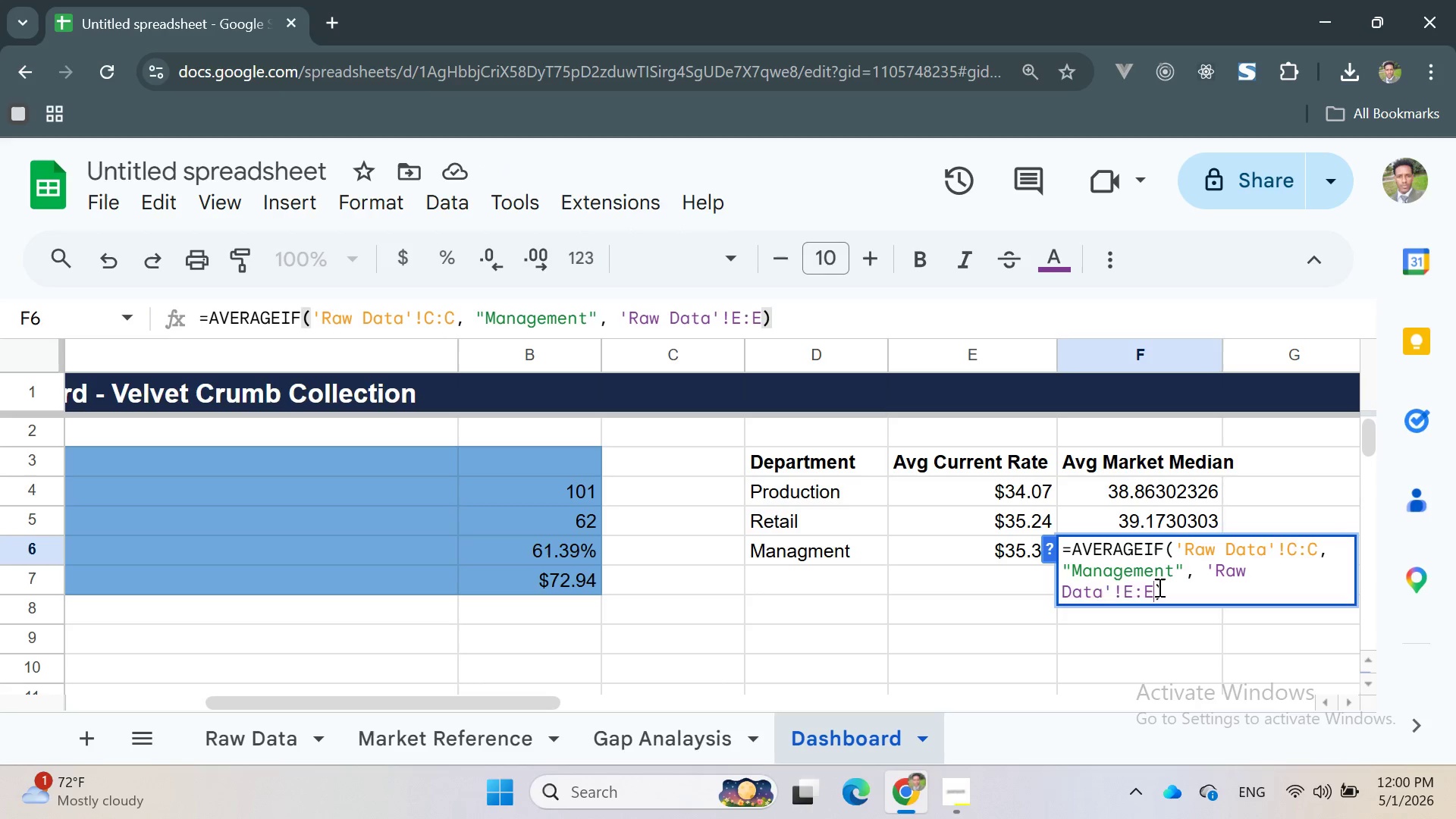 
key(Backspace)
 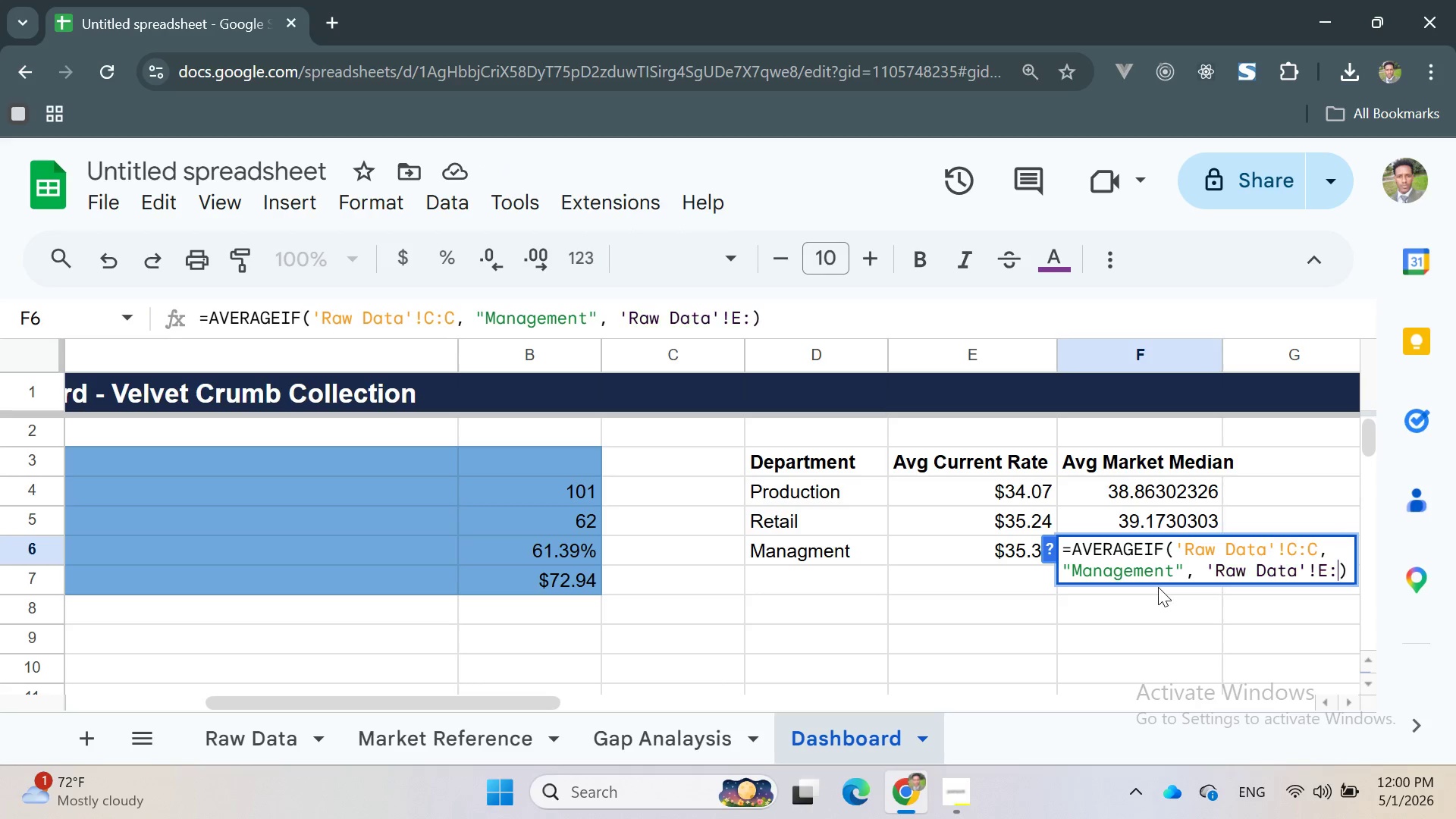 
key(Backspace)
 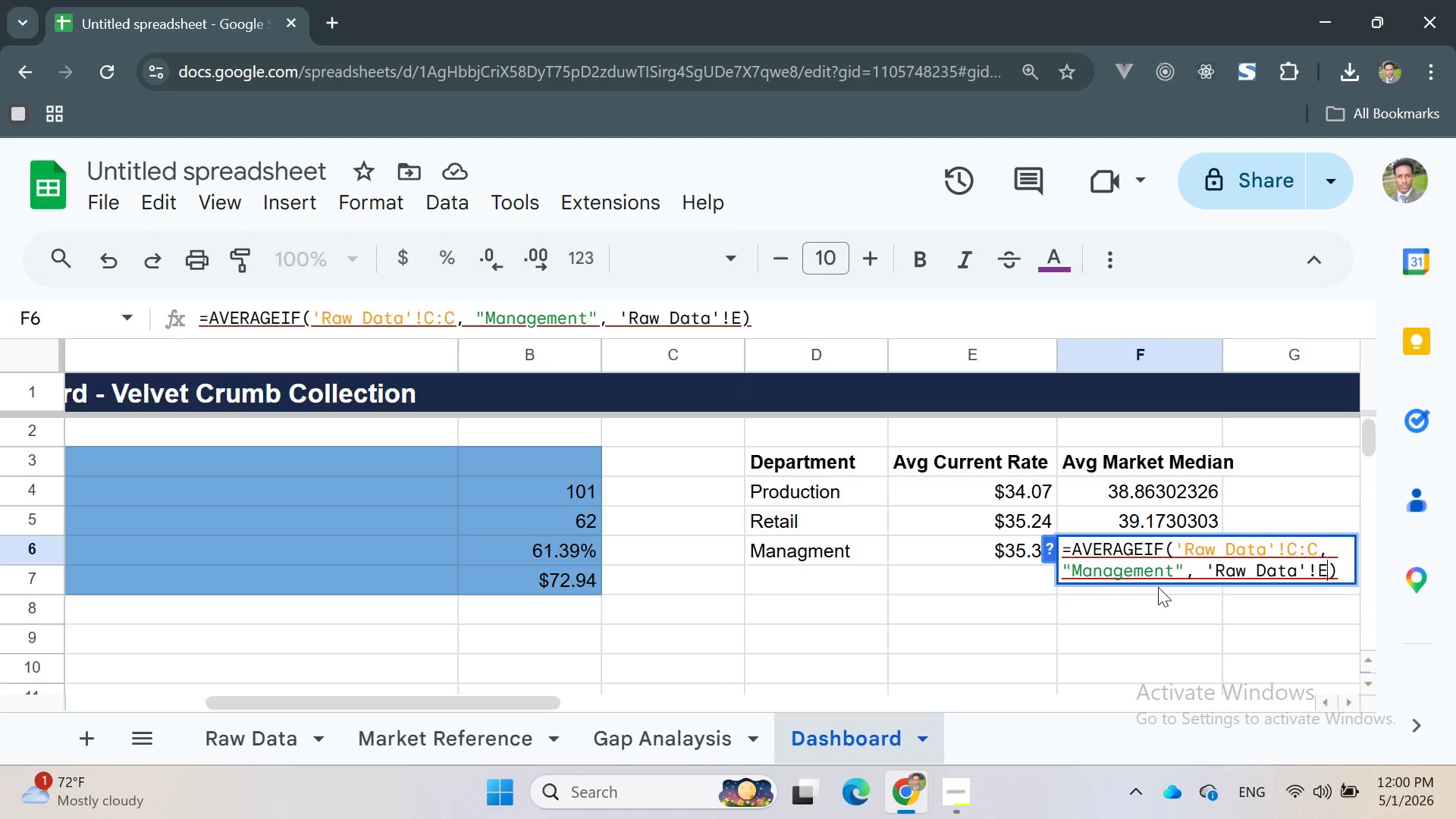 
key(Backspace)
 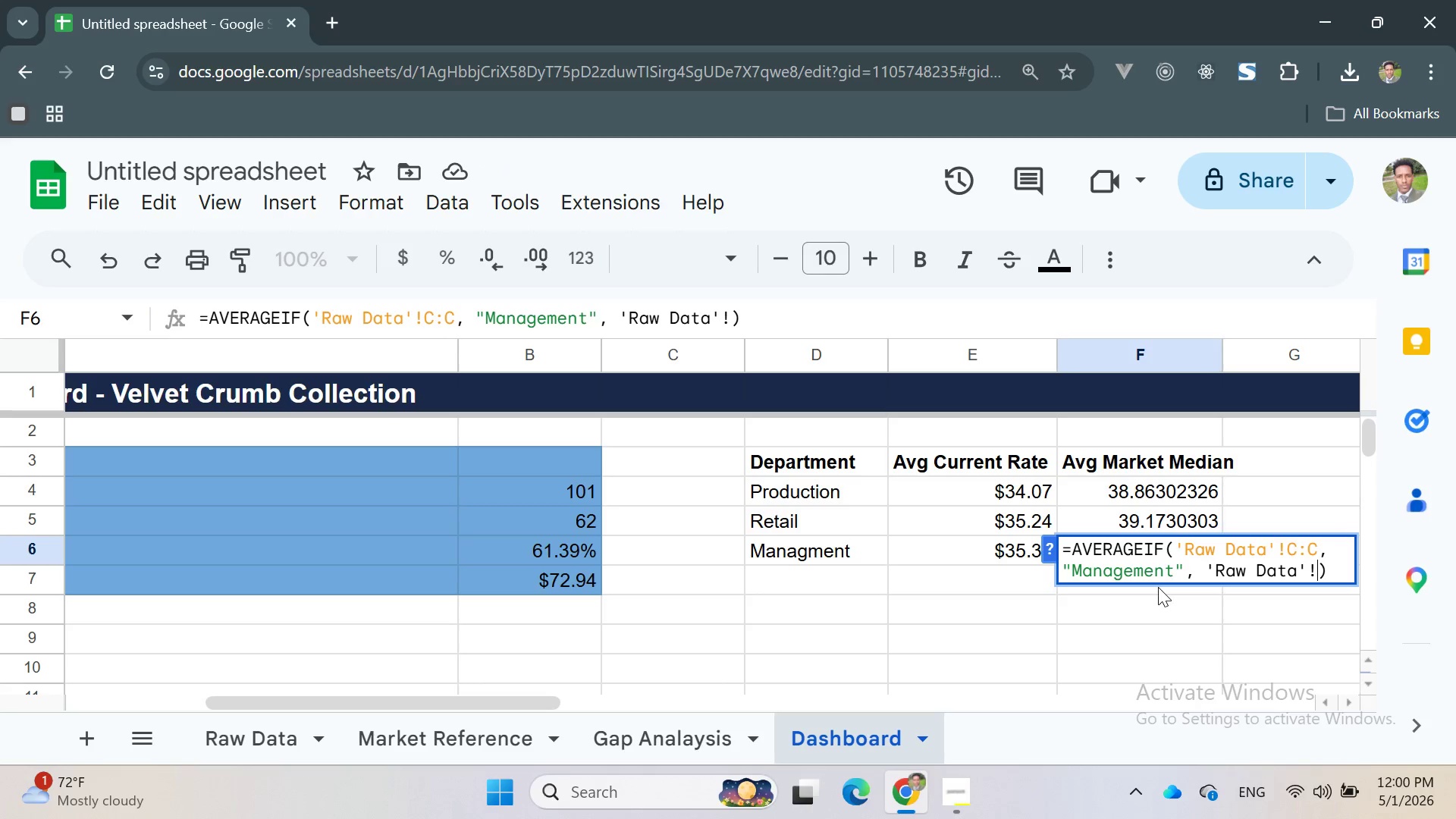 
key(G)
 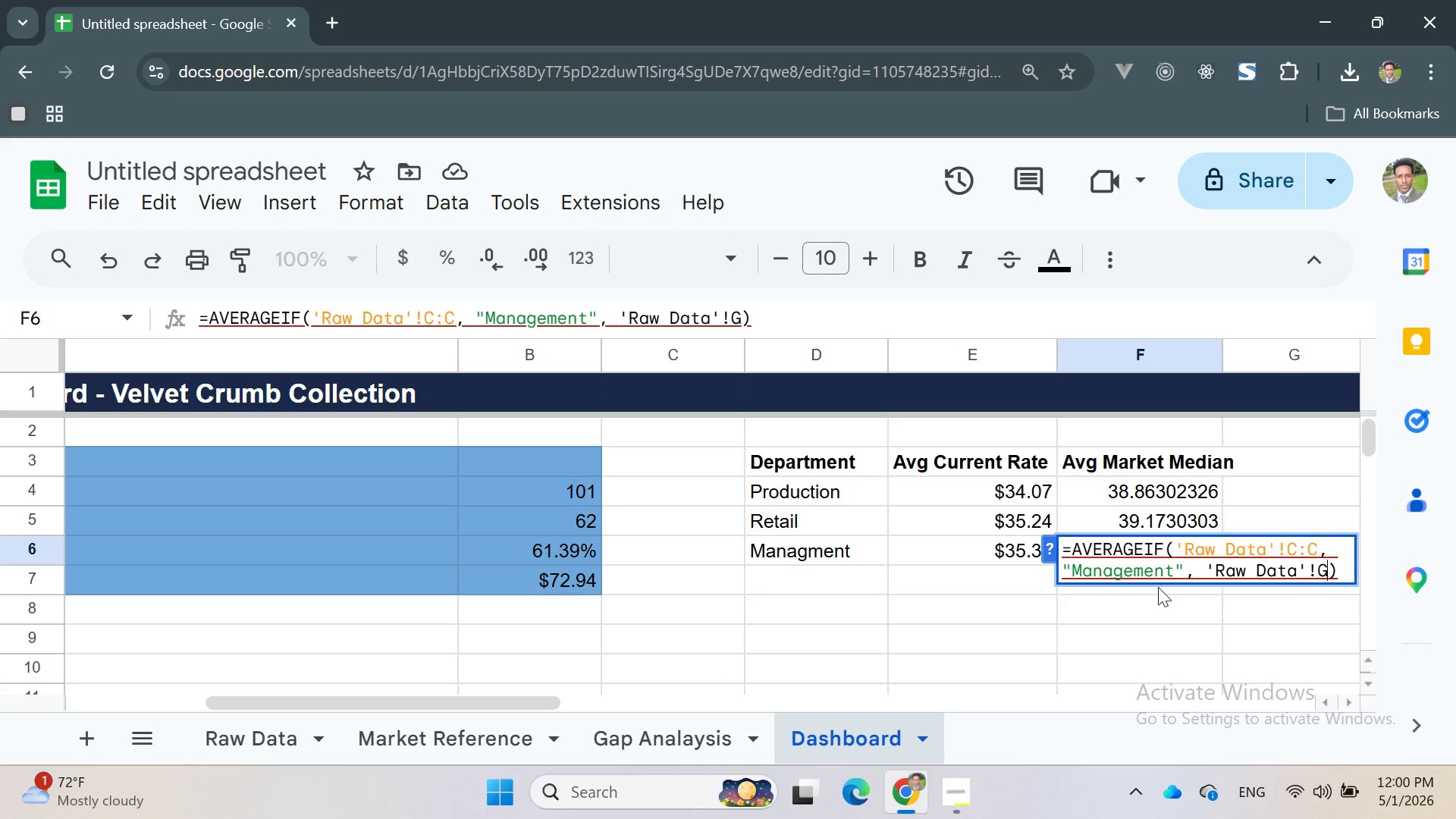 
key(Shift+ShiftRight)
 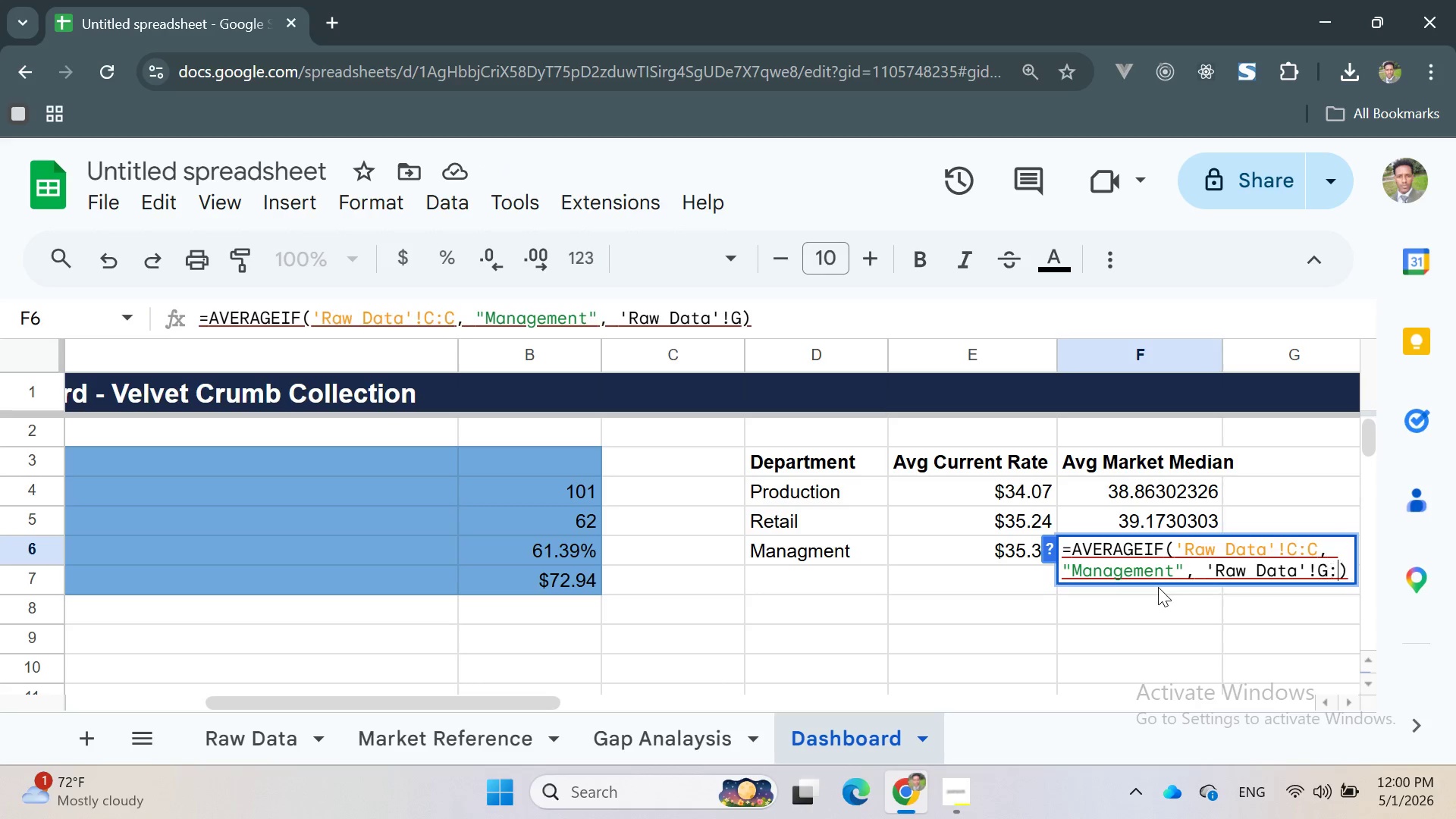 
key(Shift+Semicolon)
 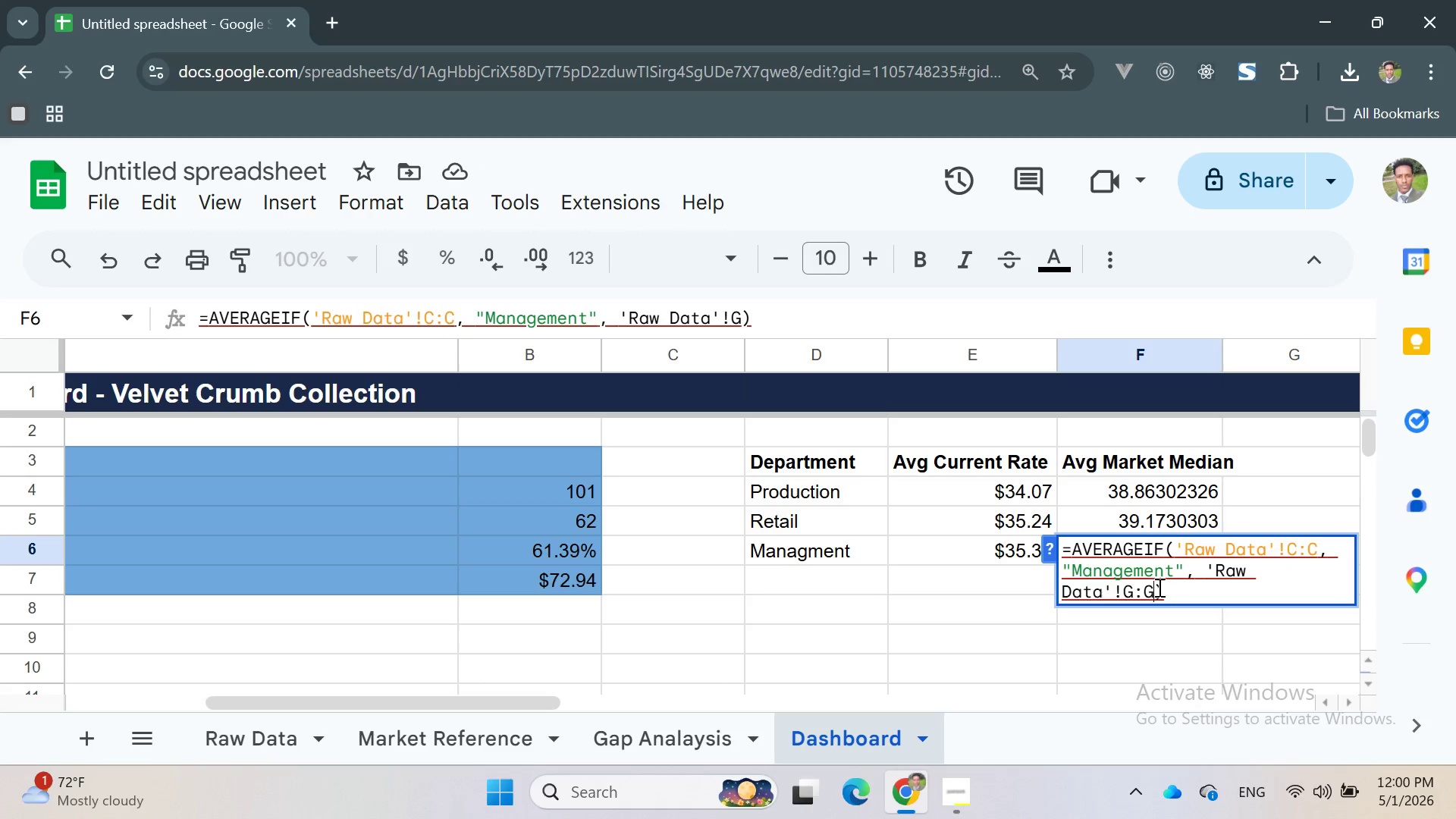 
key(G)
 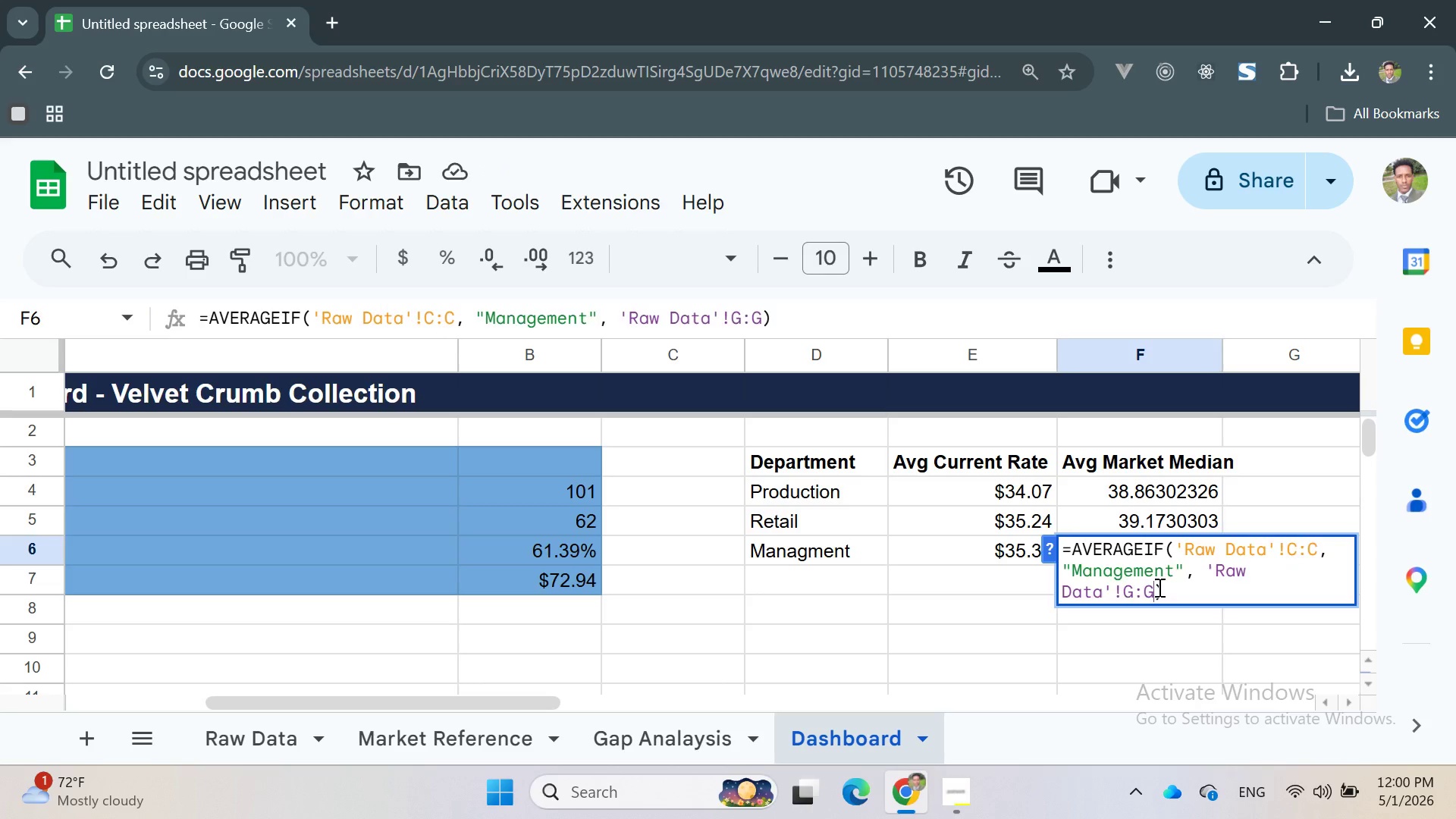 
key(Enter)
 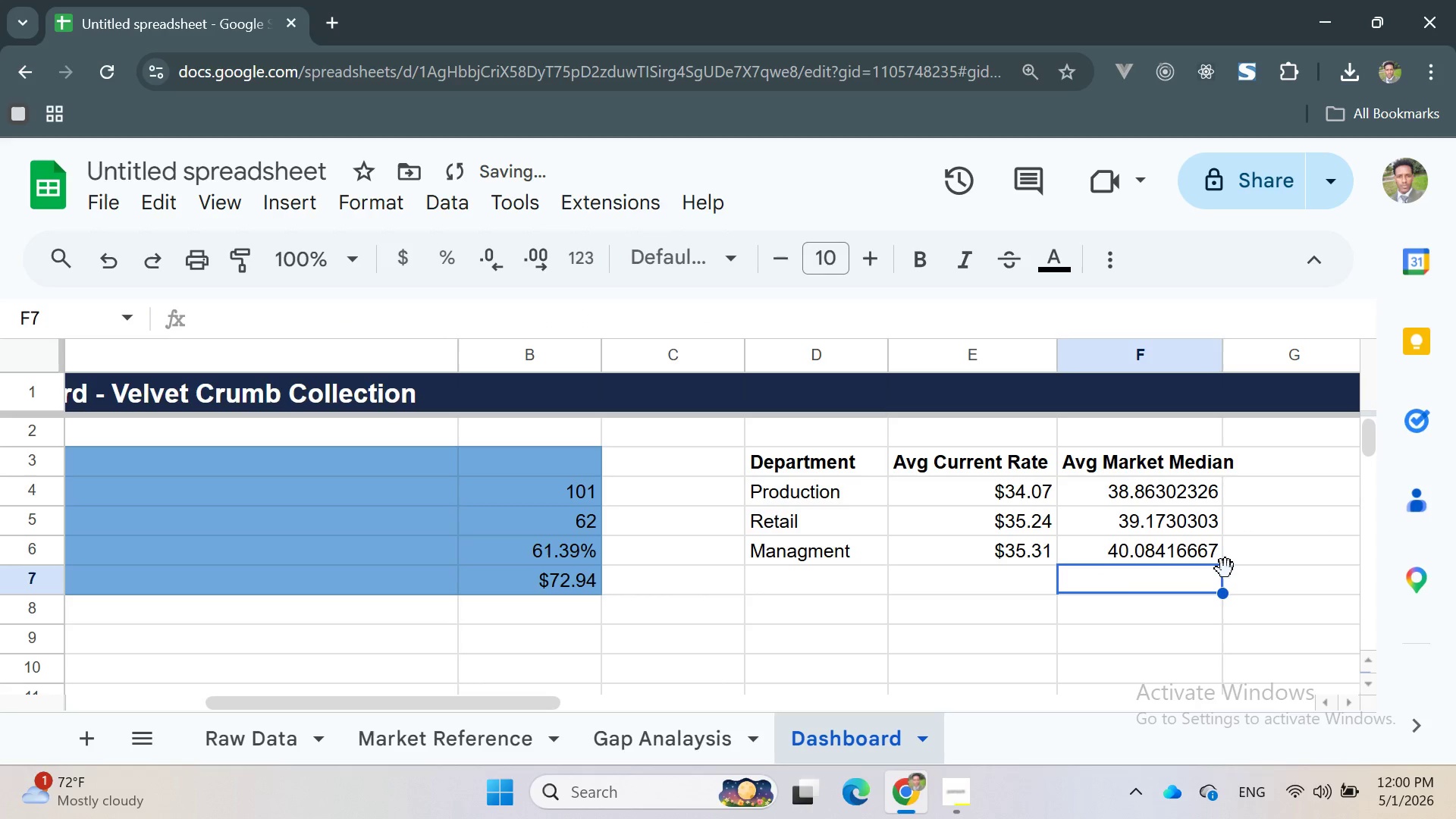 
left_click([1254, 563])
 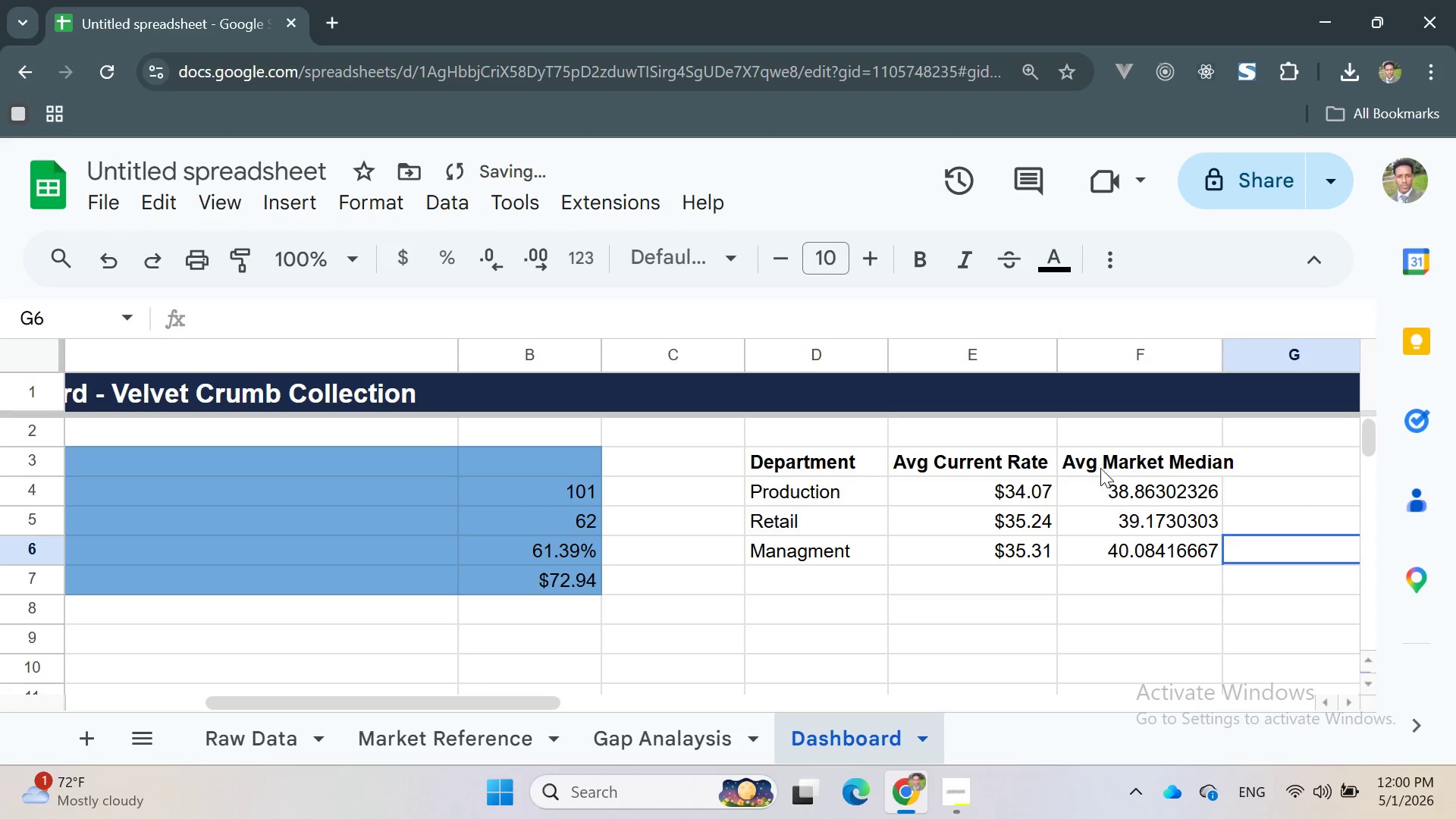 
left_click_drag(start_coordinate=[1084, 475], to_coordinate=[1144, 560])
 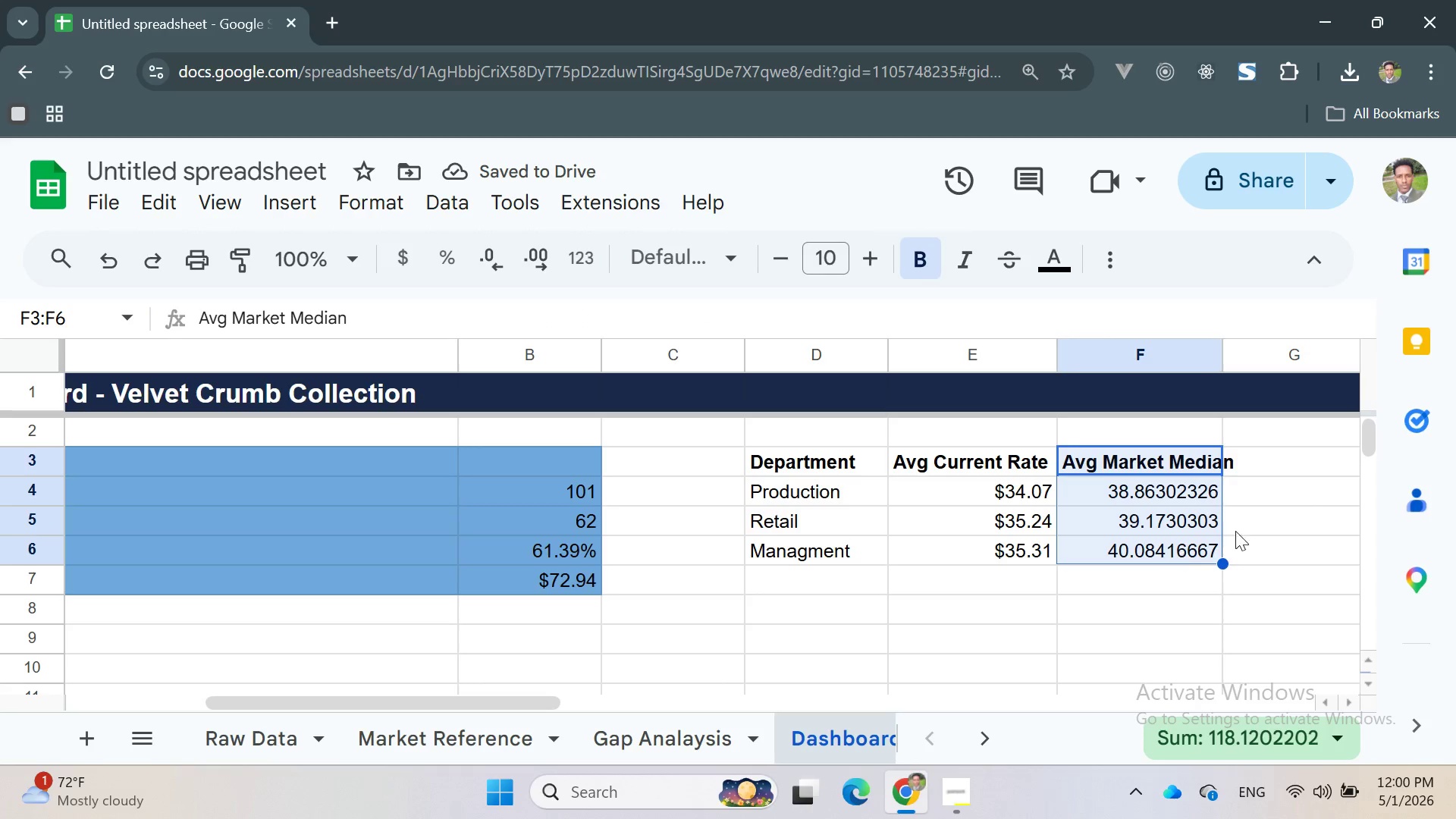 
left_click([1262, 518])
 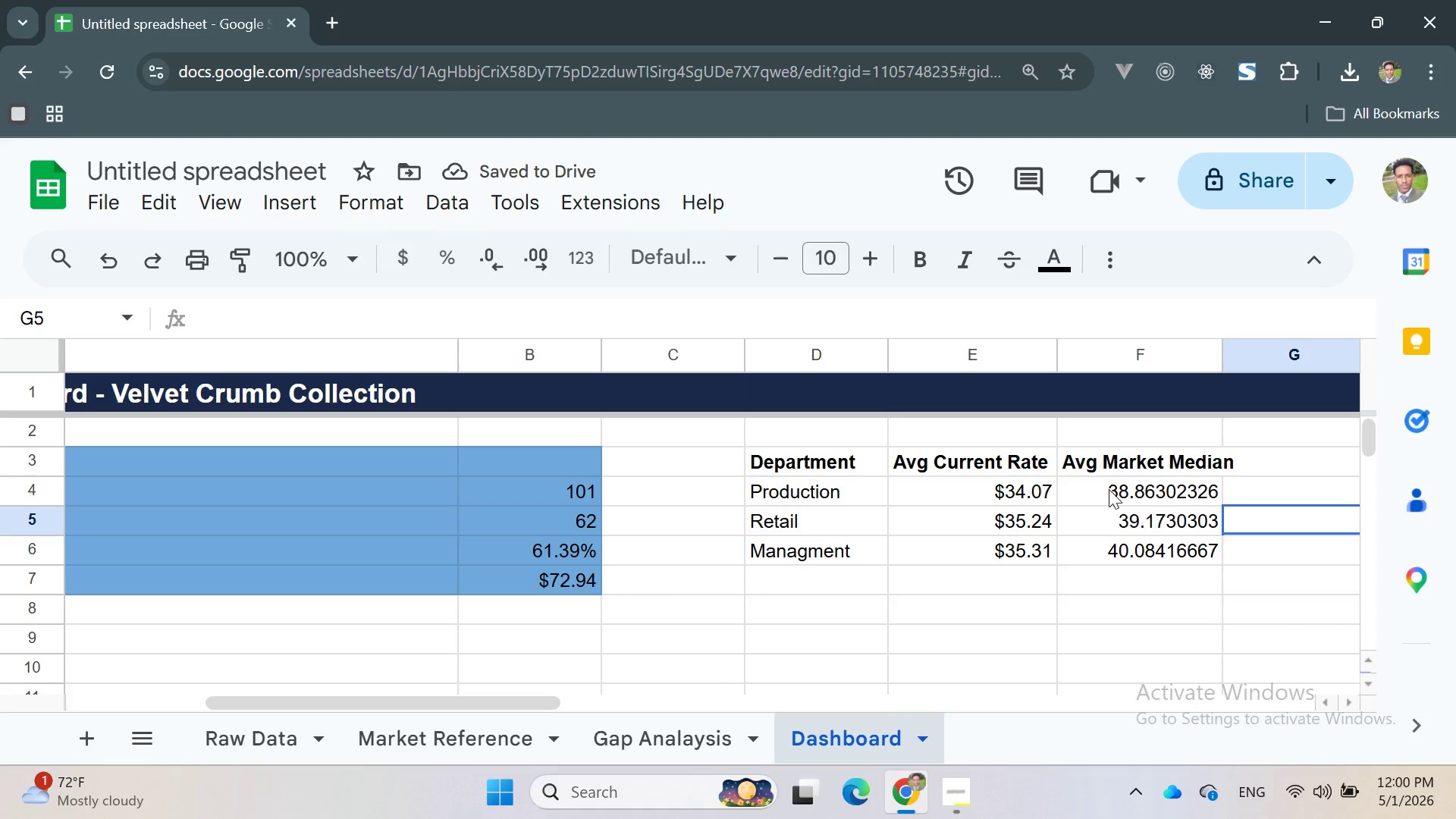 
left_click_drag(start_coordinate=[1090, 482], to_coordinate=[1130, 545])
 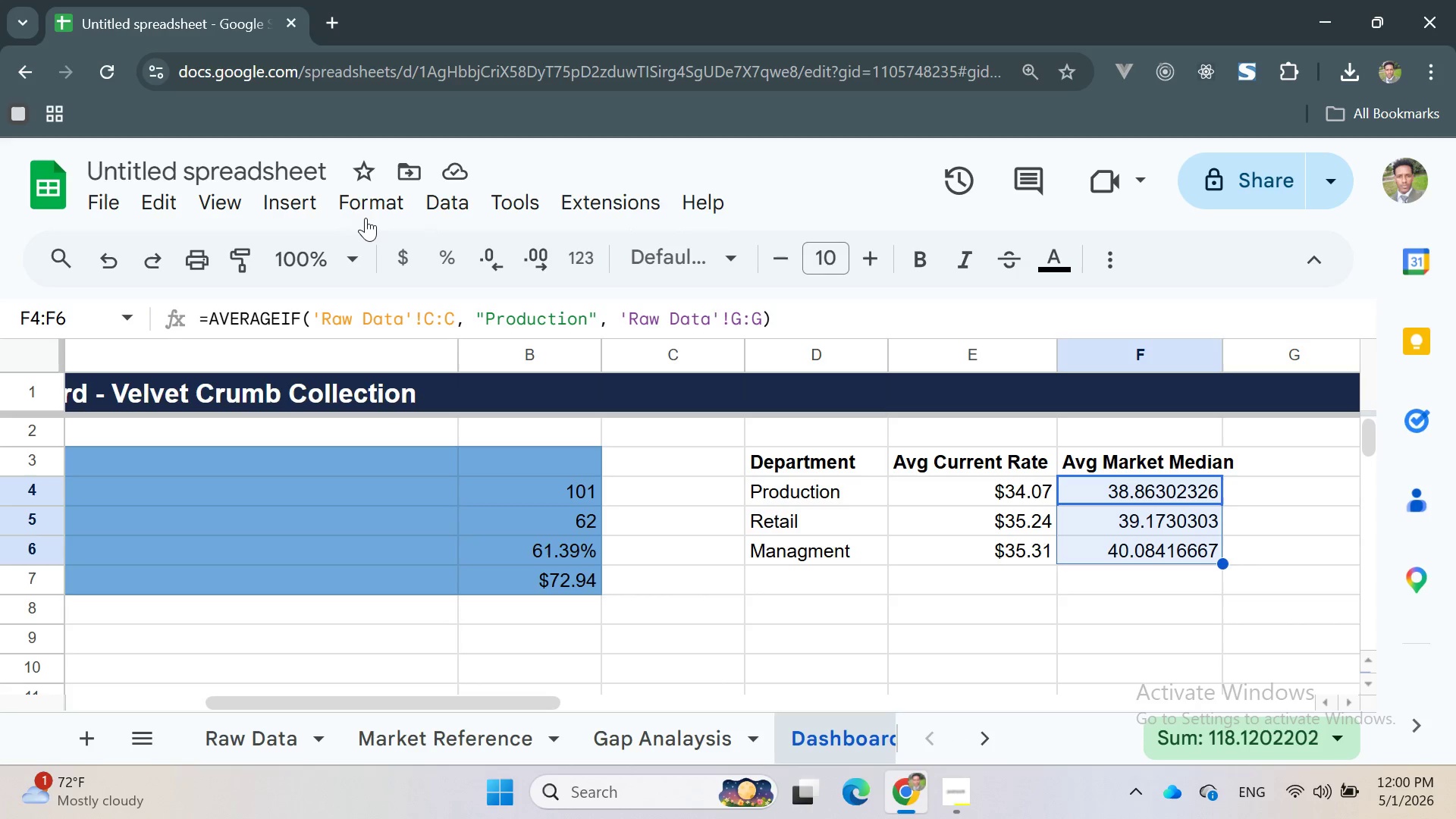 
left_click([364, 214])
 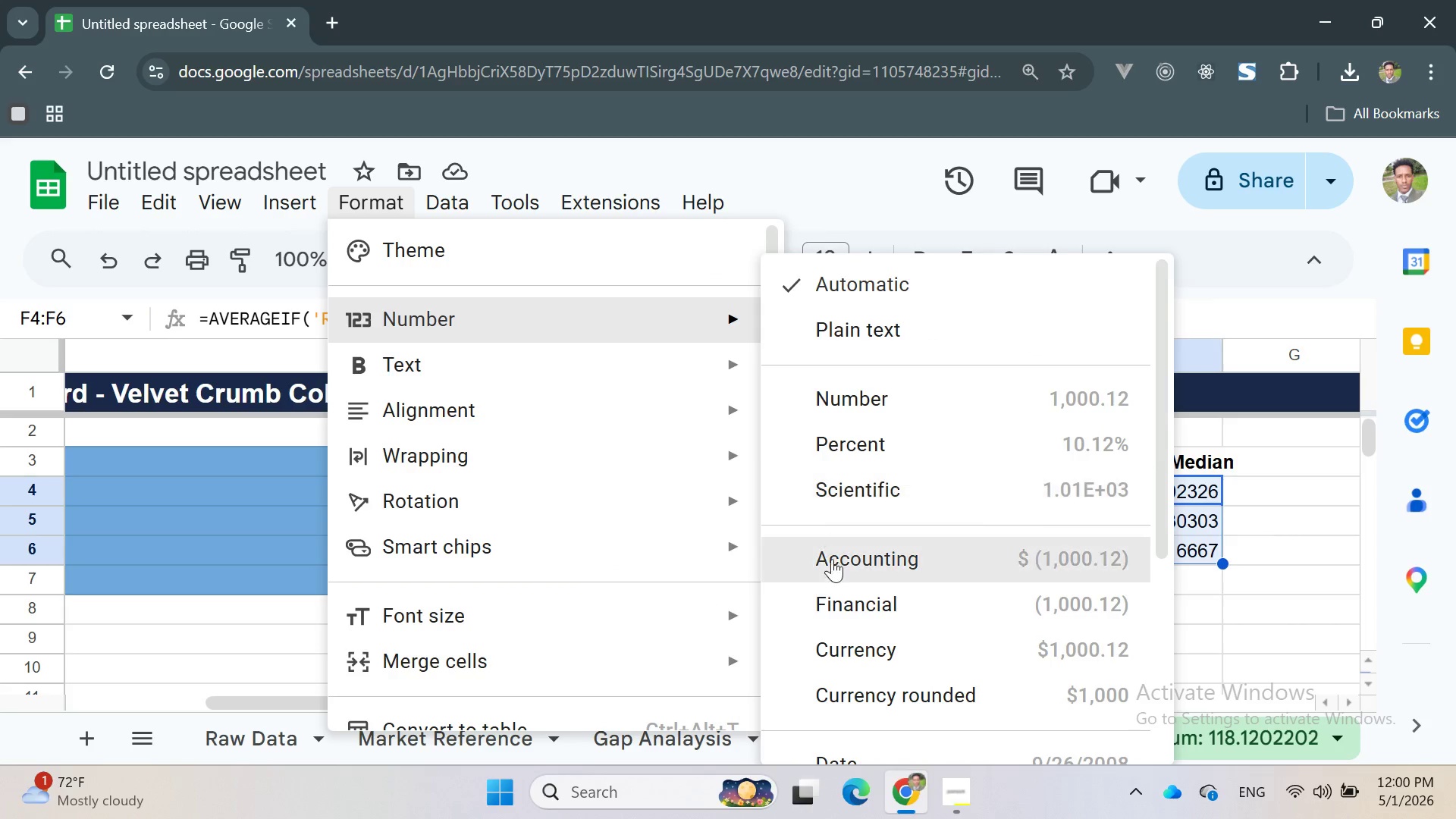 
left_click([857, 644])
 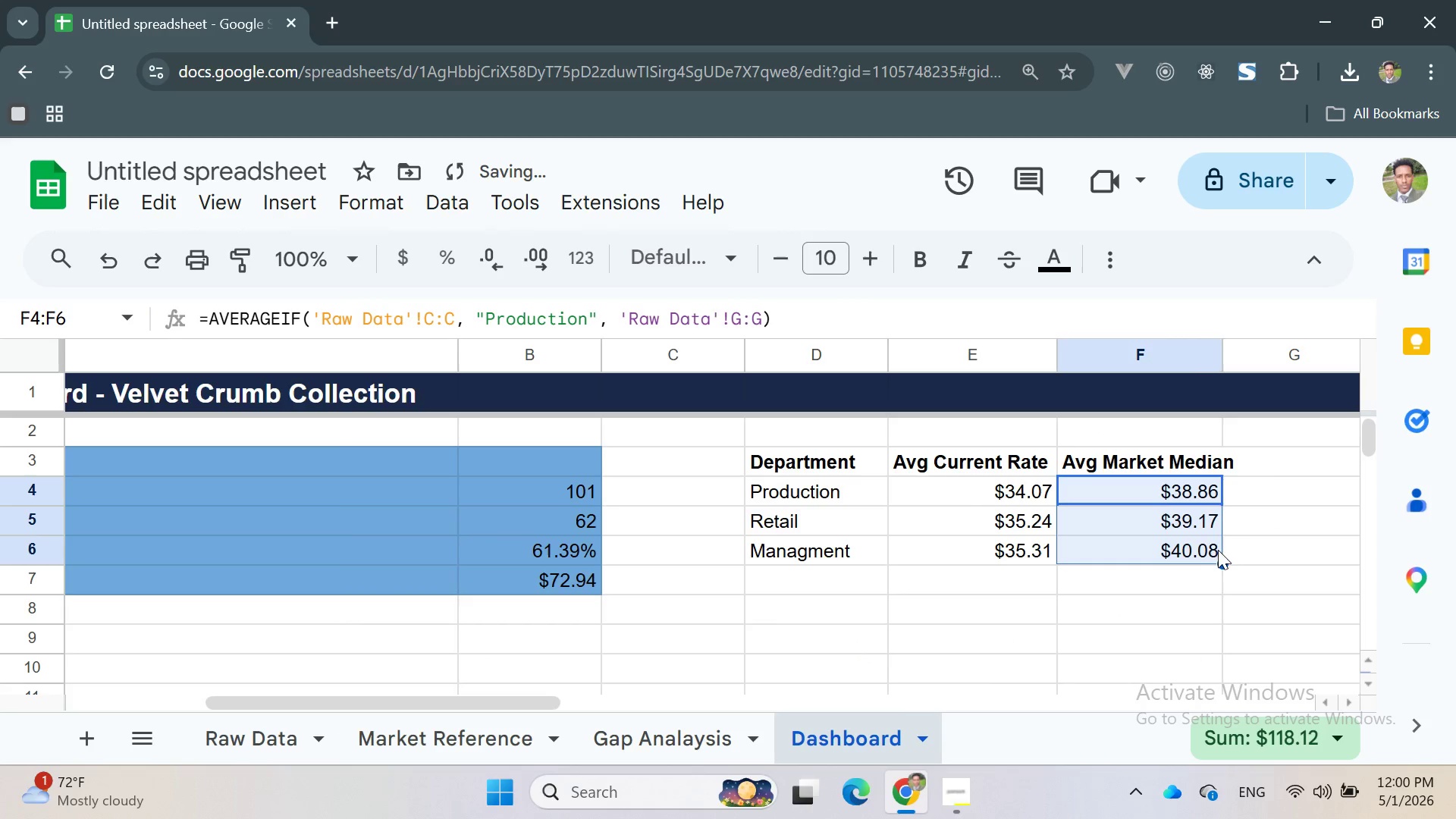 
left_click([1256, 517])
 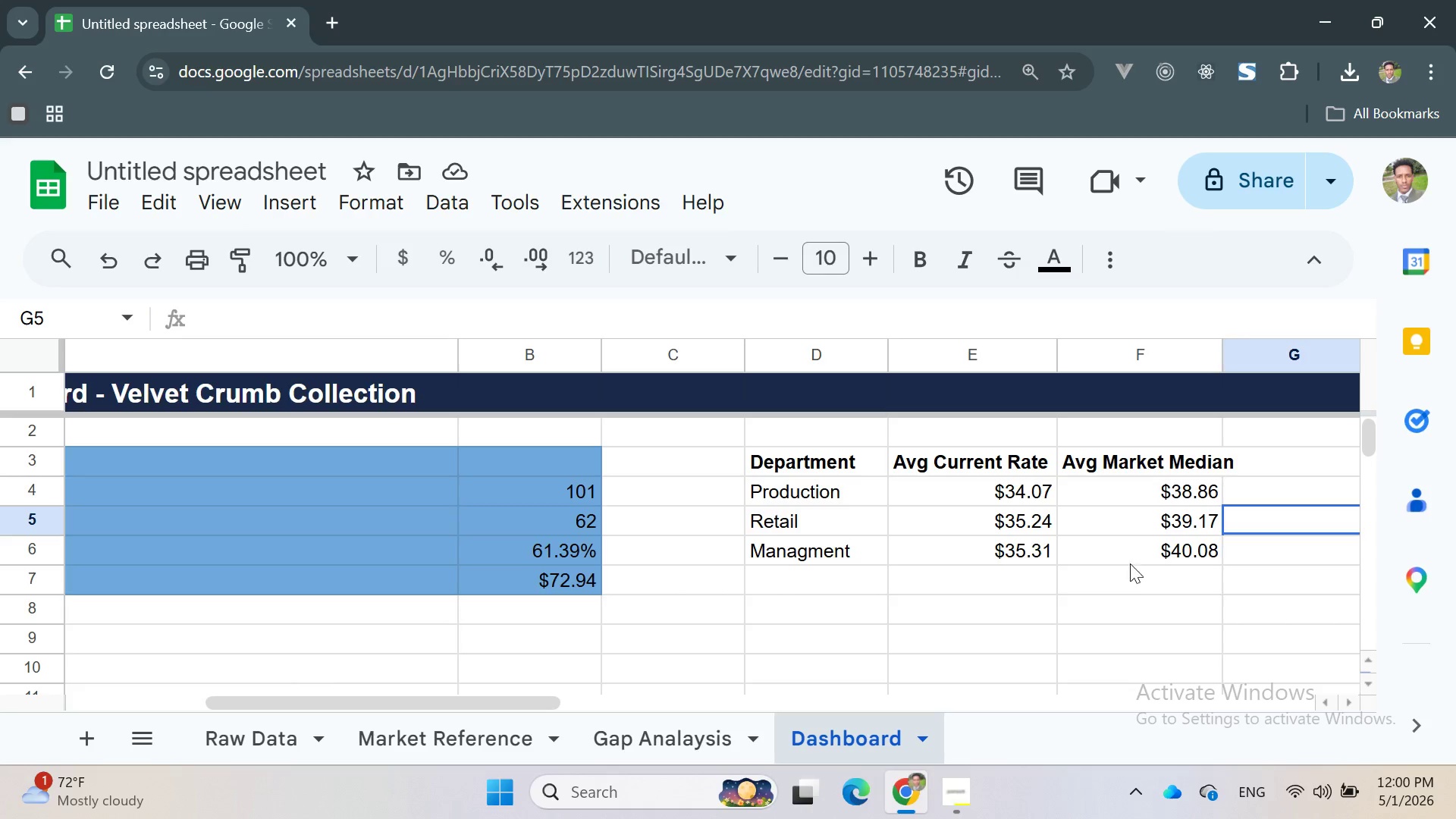 
wait(15.16)
 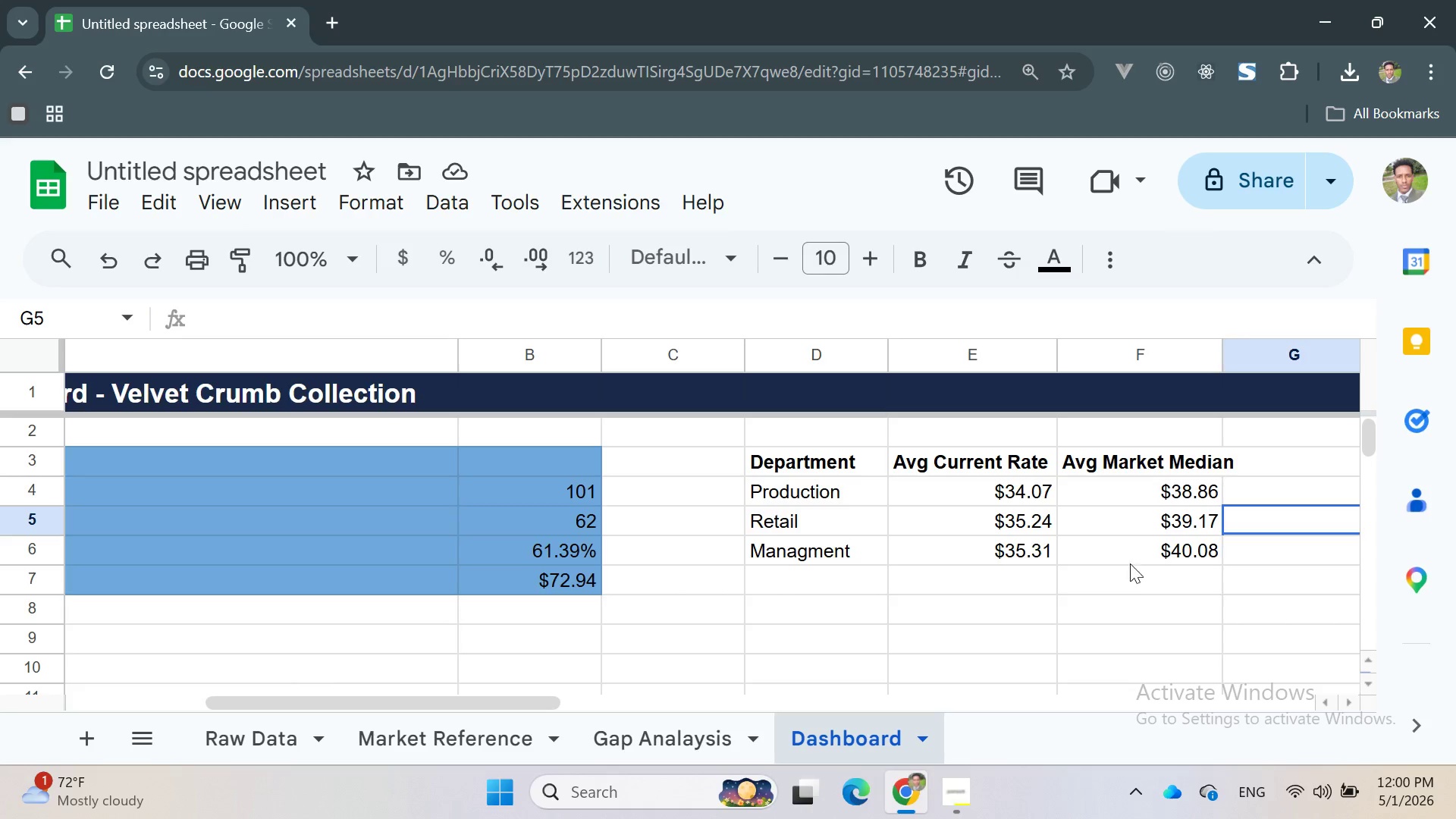 
left_click([772, 457])
 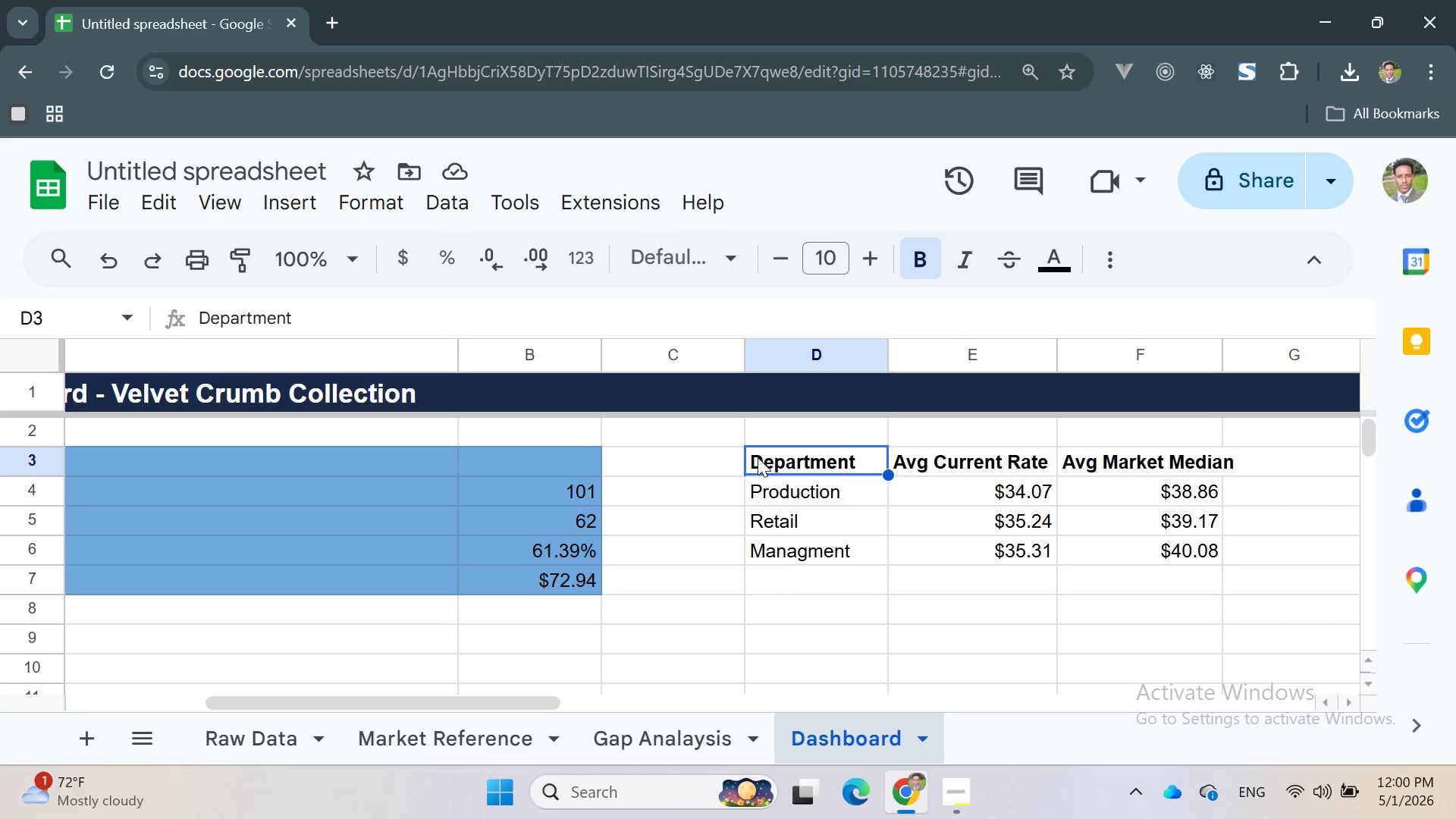 
left_click_drag(start_coordinate=[757, 457], to_coordinate=[1142, 560])
 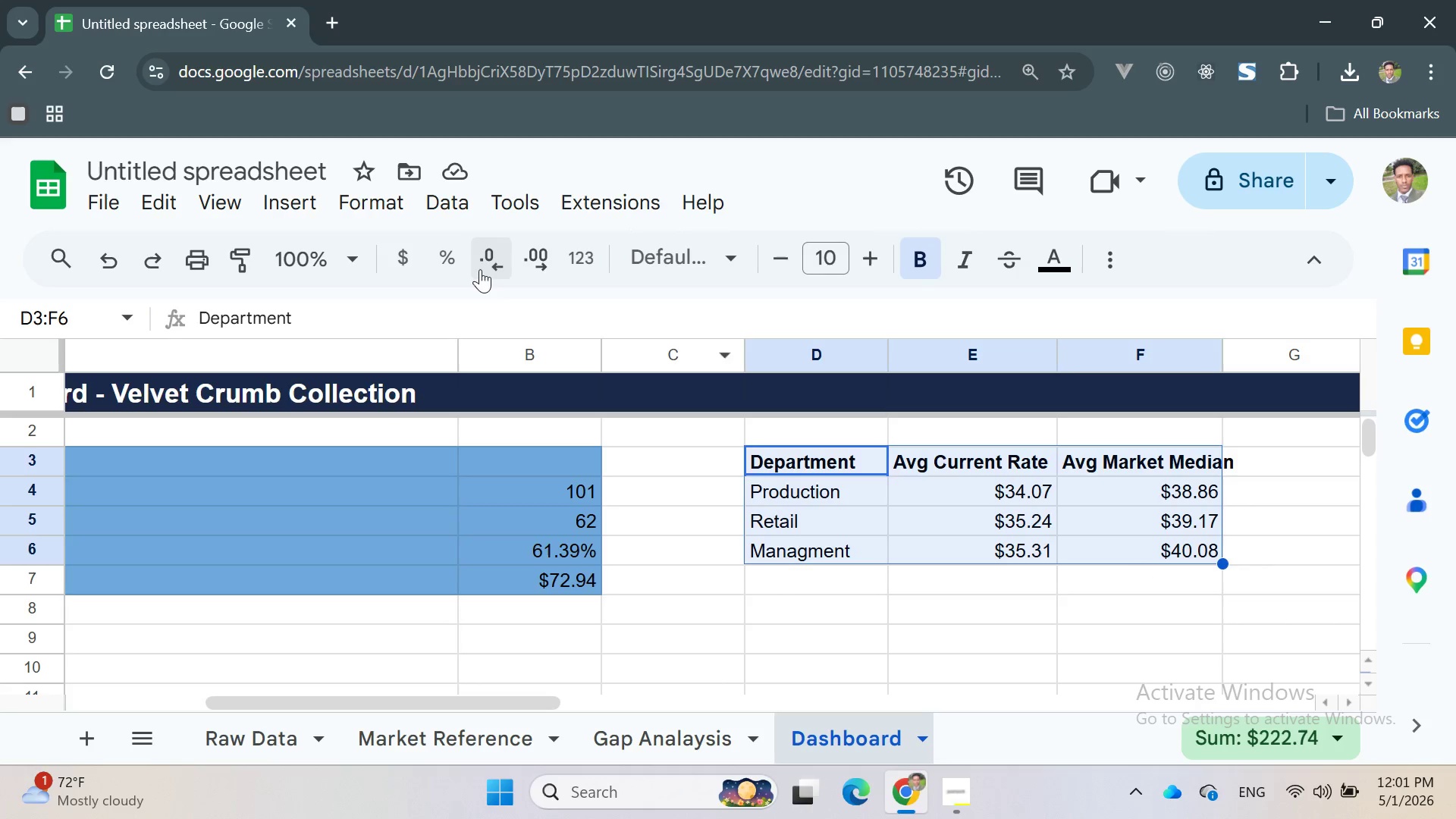 
left_click([292, 200])
 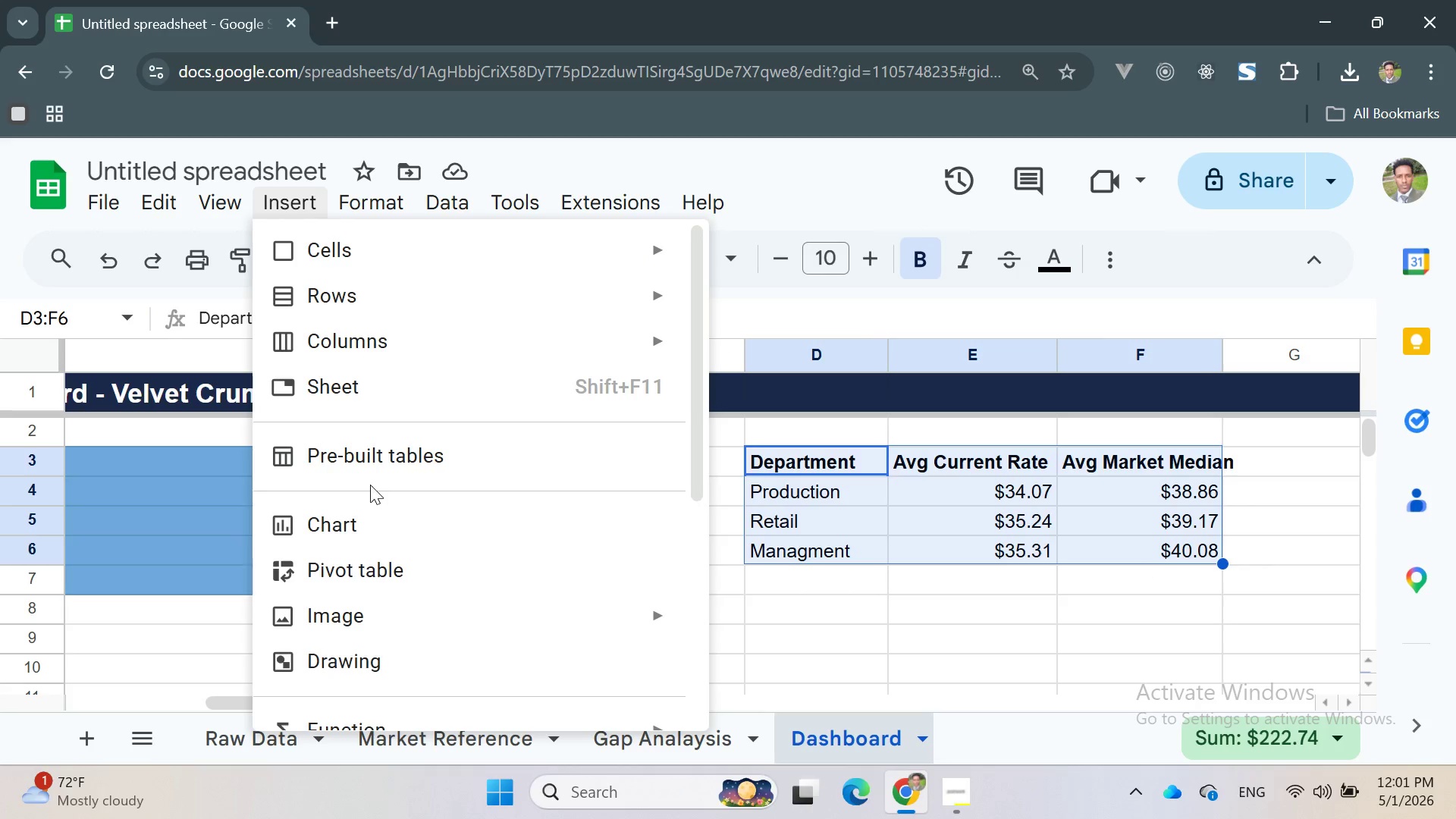 
left_click([383, 517])
 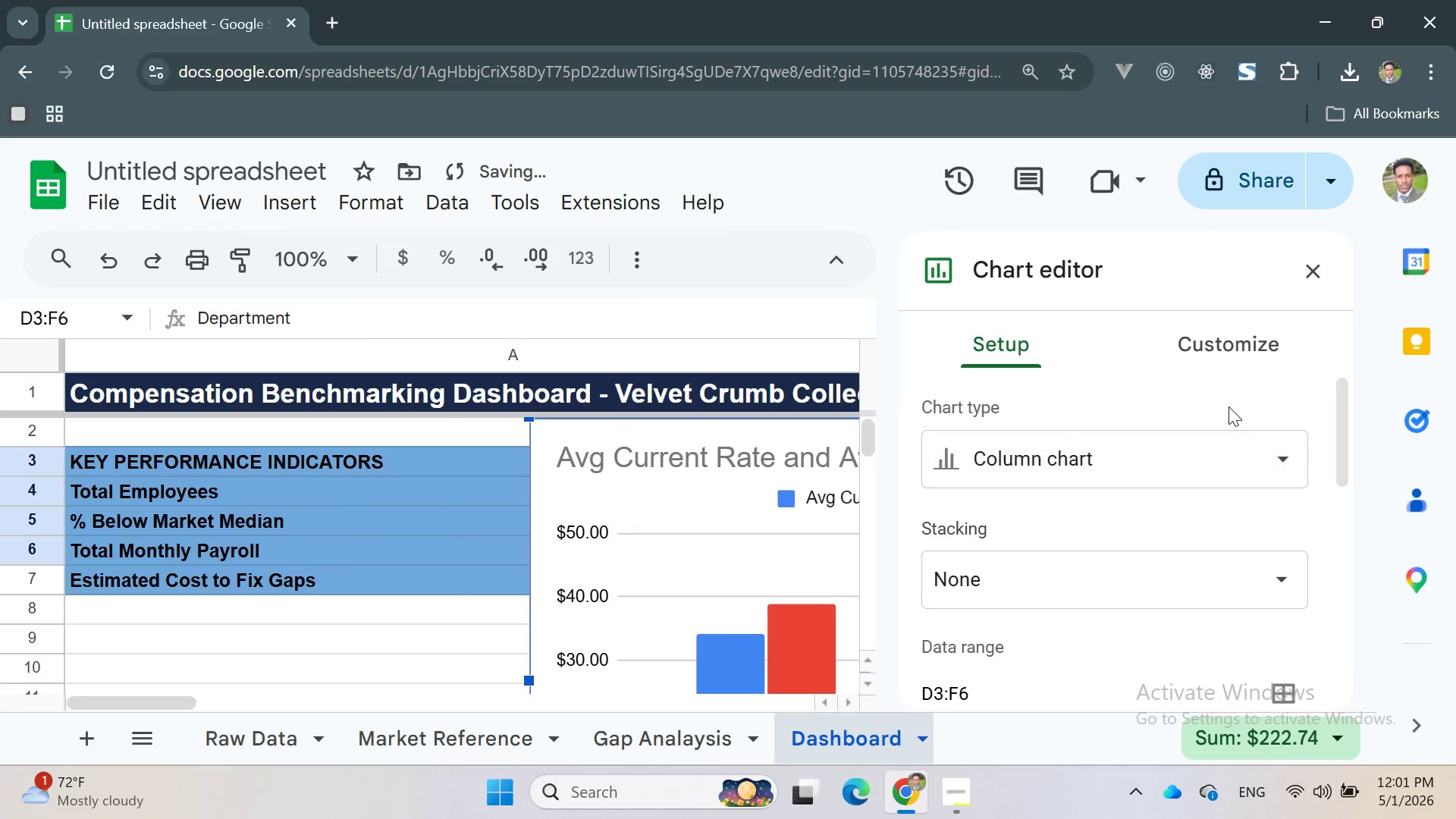 
left_click([1229, 342])
 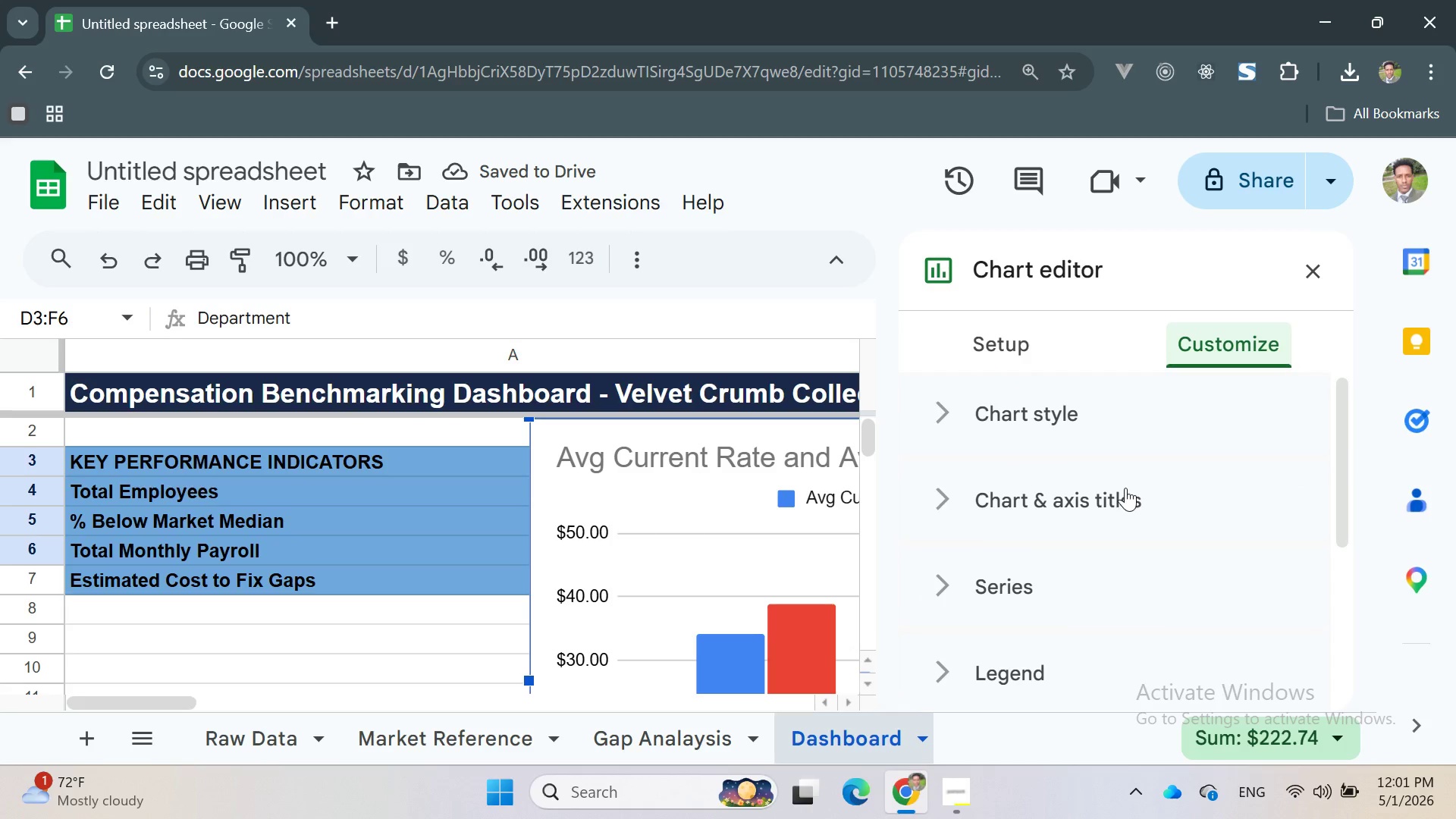 
left_click([1125, 489])
 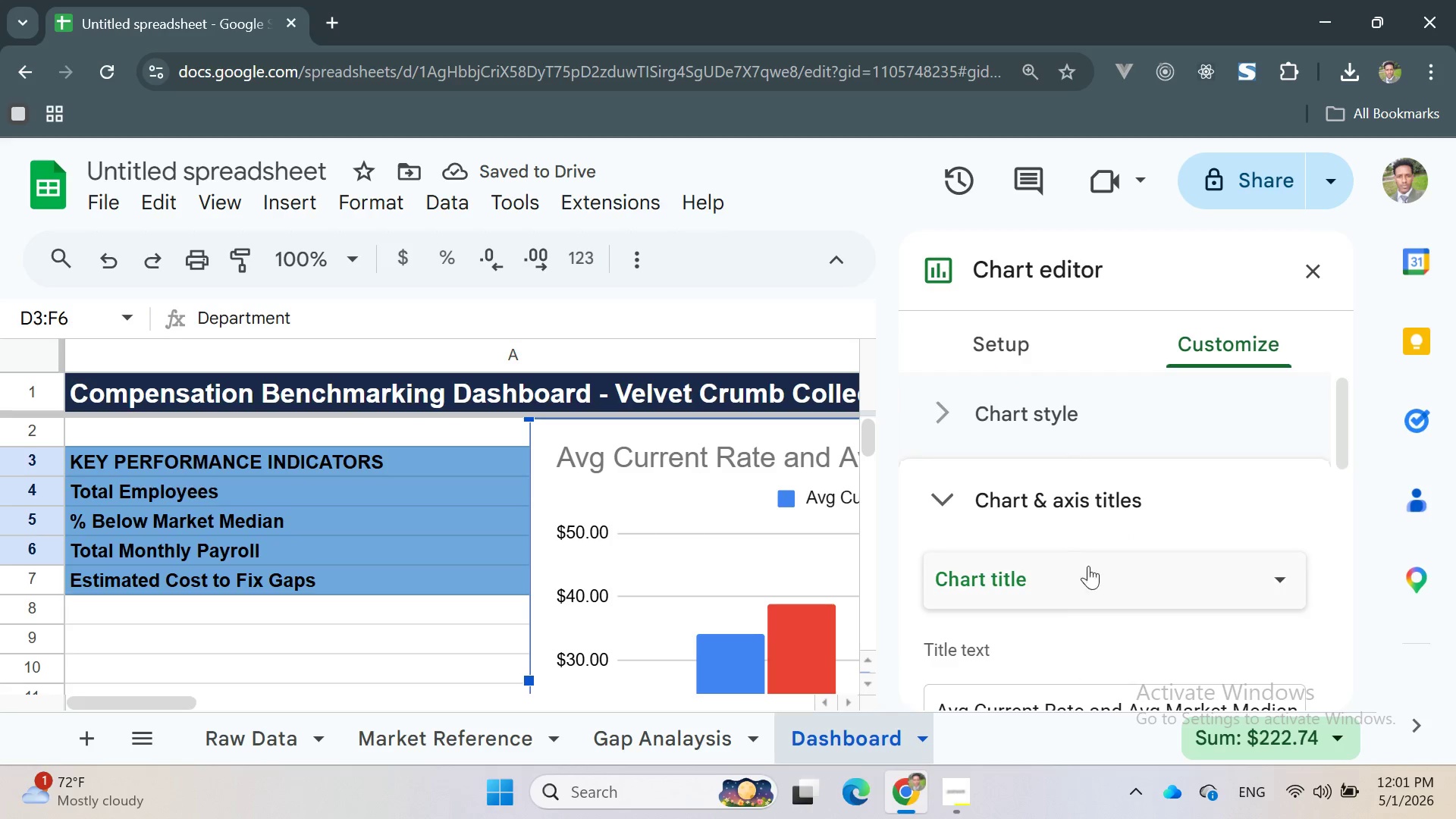 
left_click([1064, 589])
 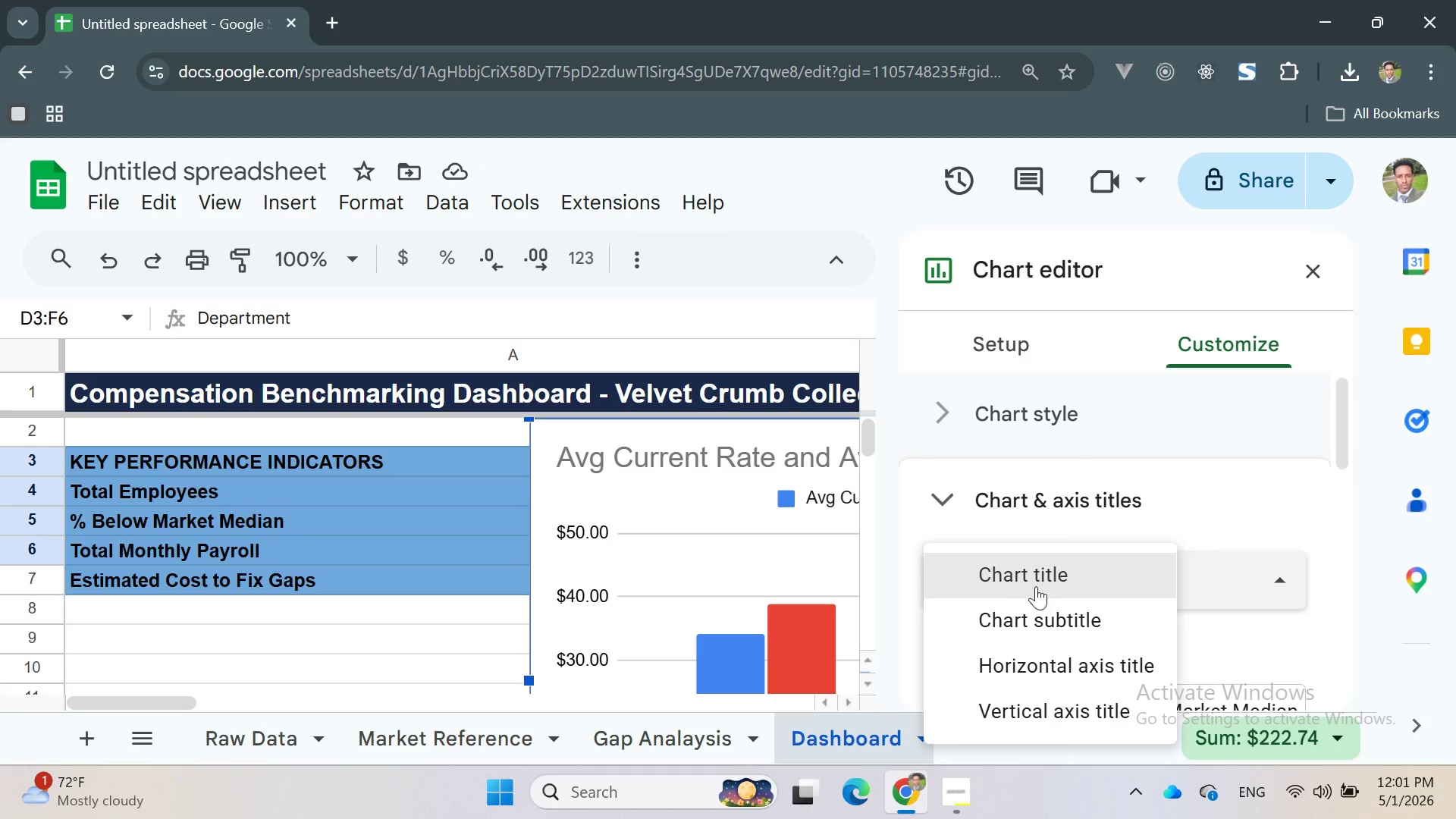 
left_click([1026, 582])
 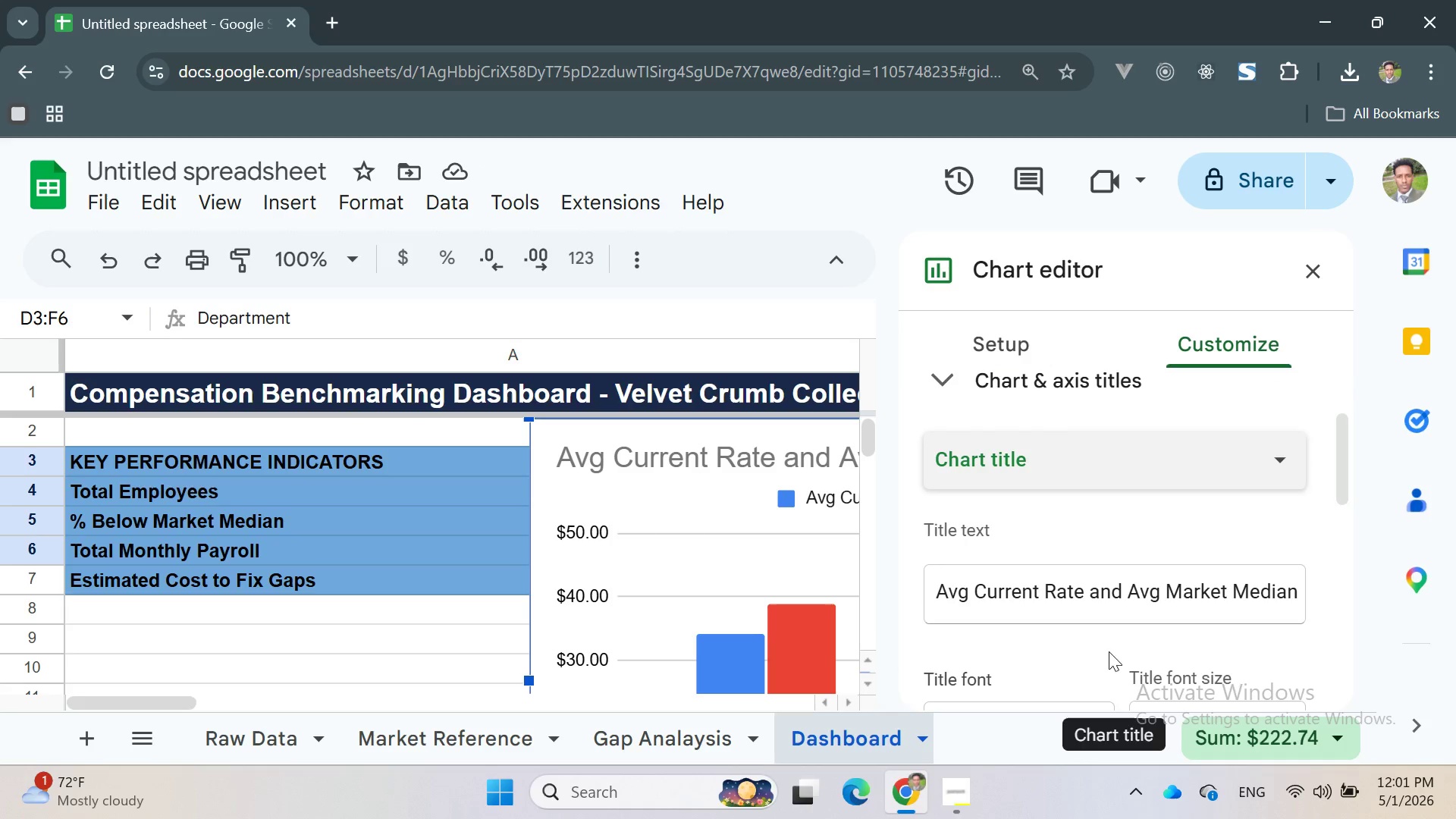 
mouse_move([1082, 600])
 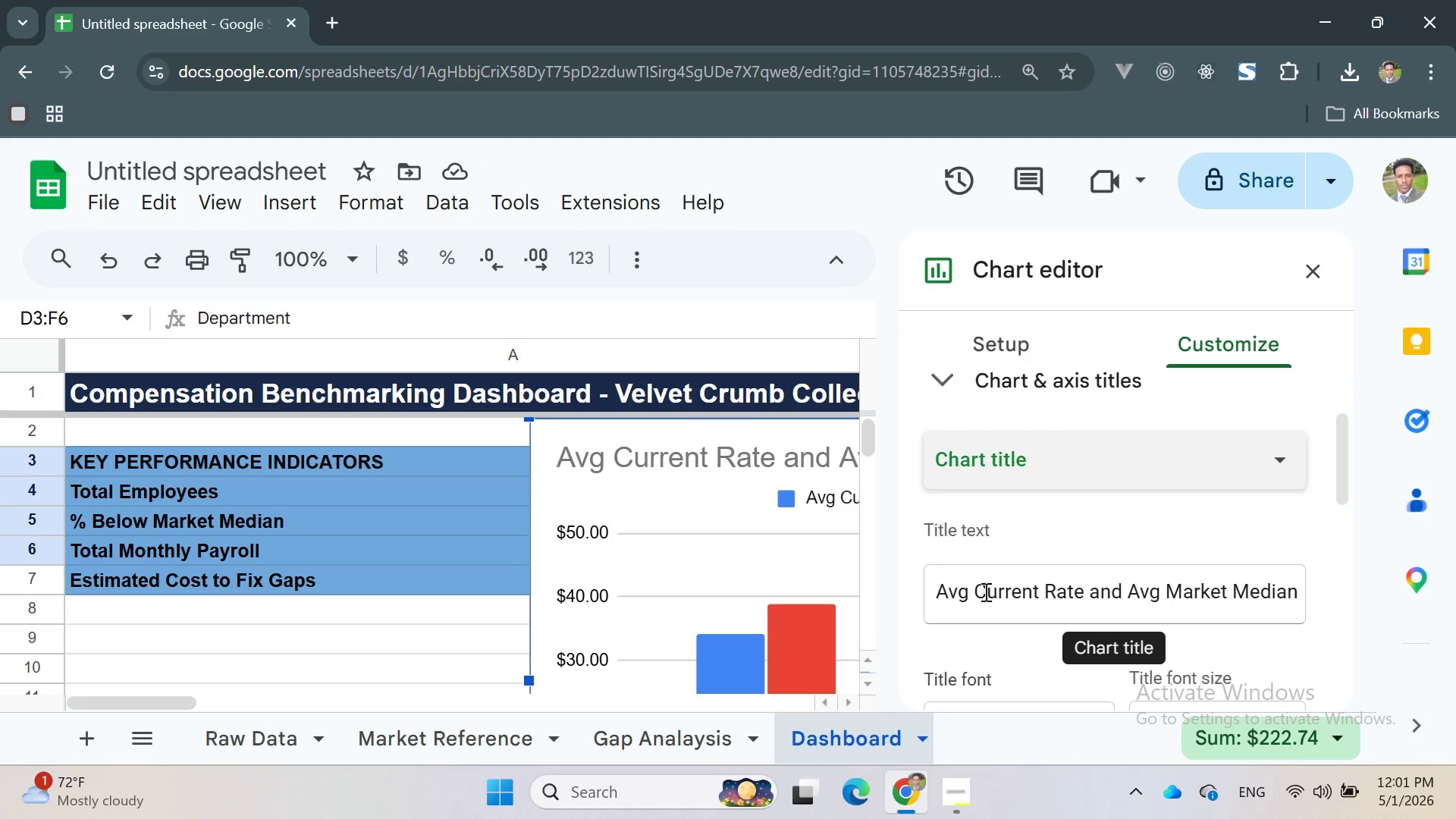 
left_click([972, 592])
 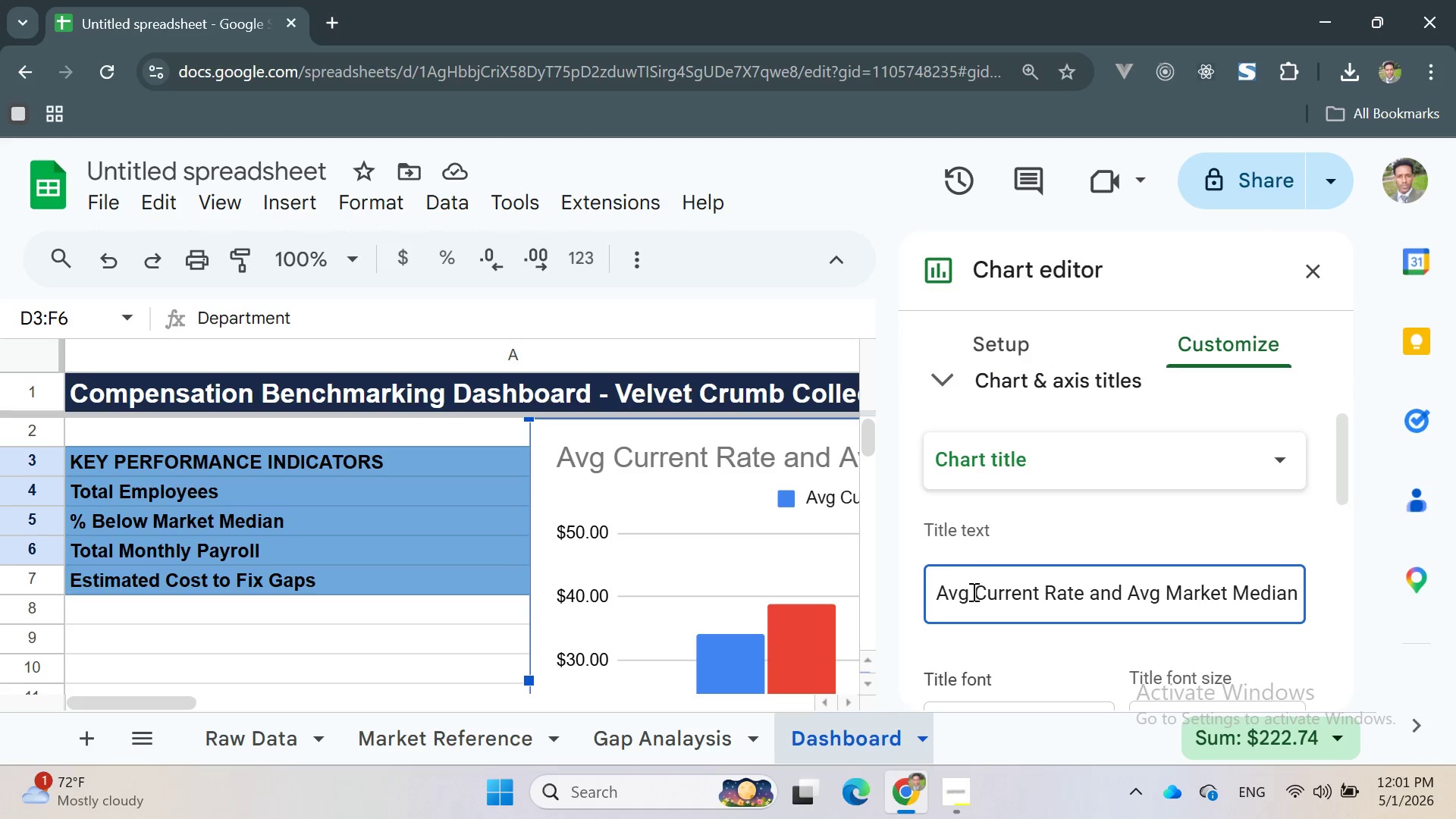 
type(Pay )
 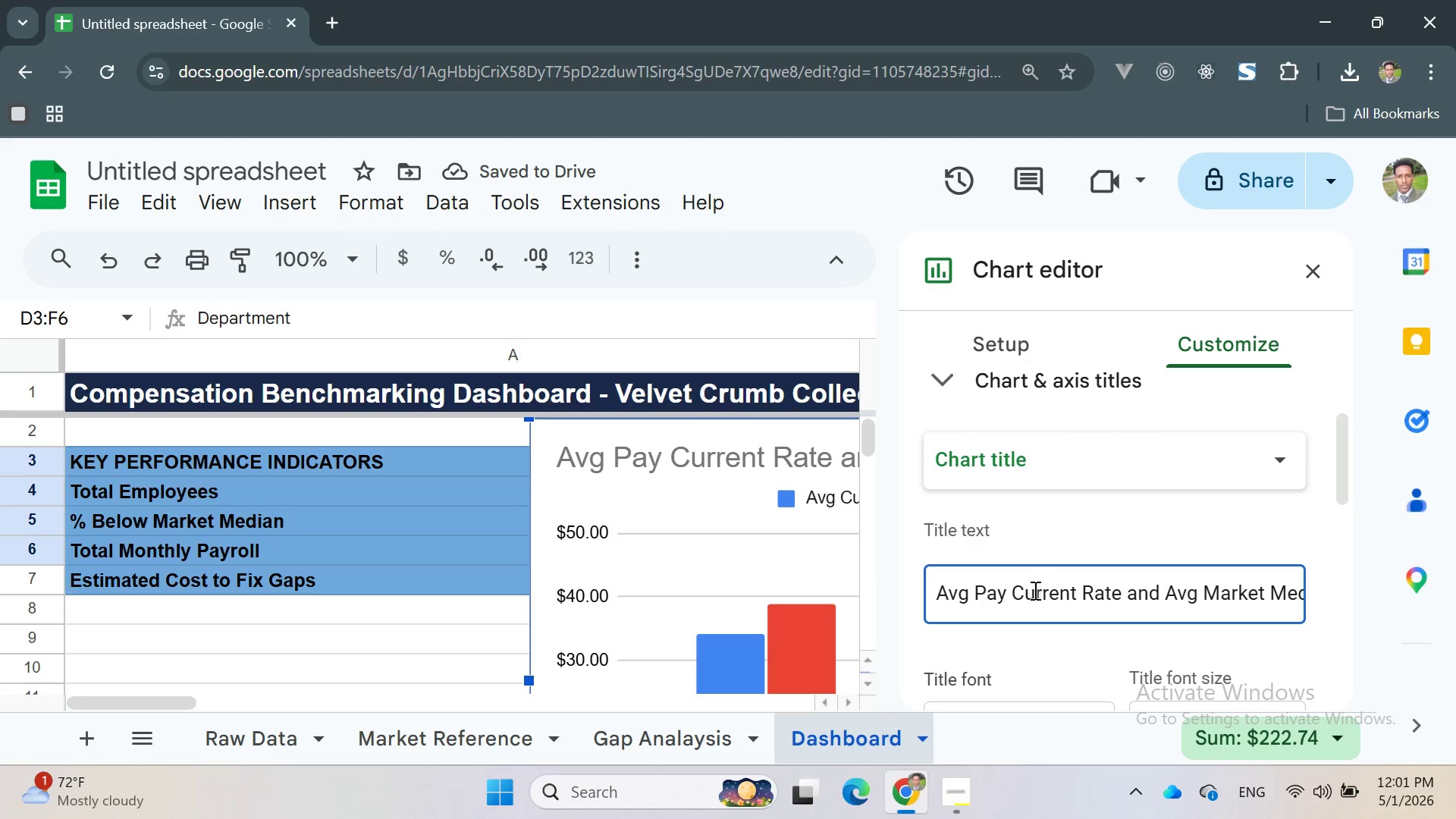 
wait(5.59)
 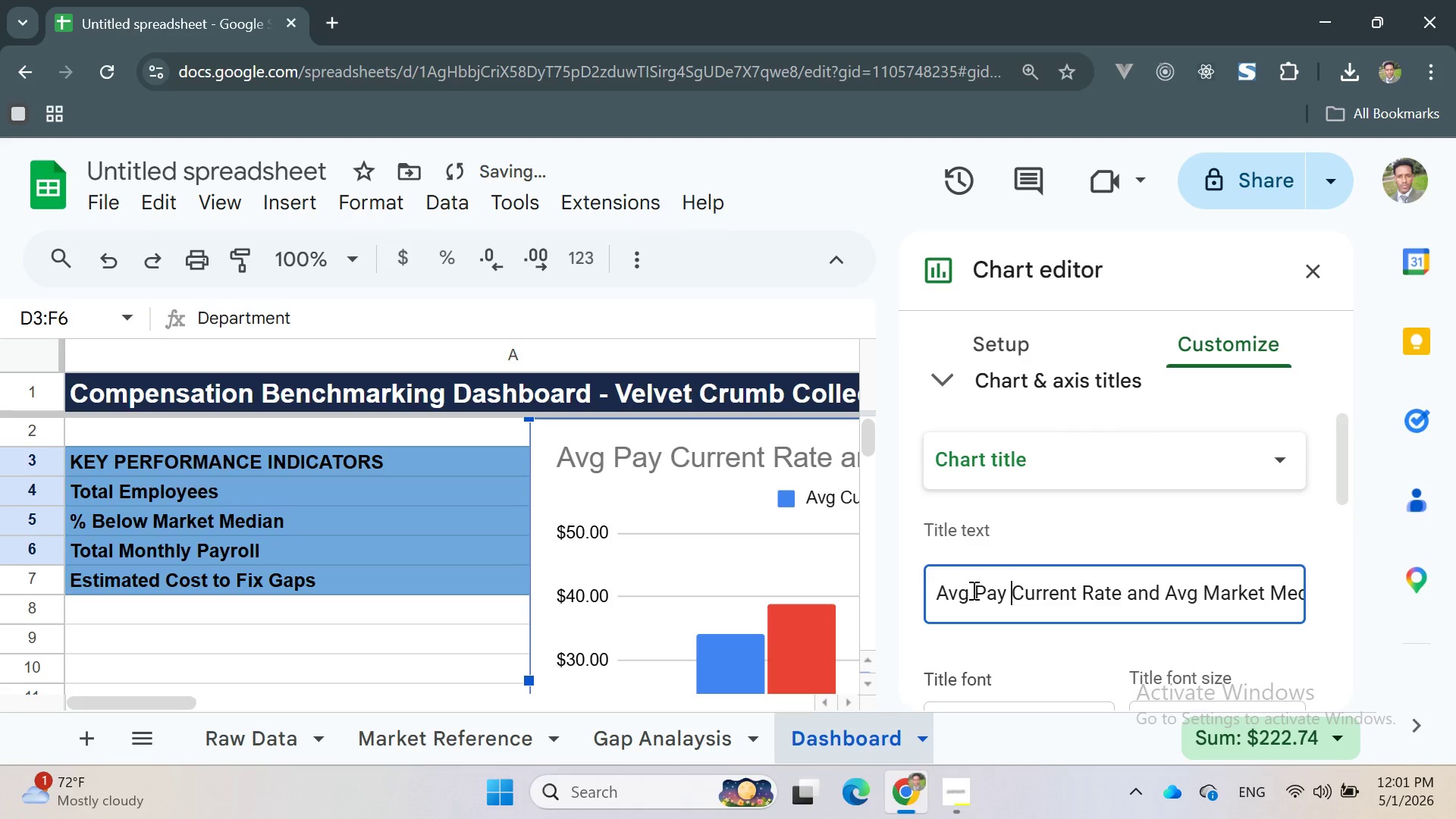 
left_click_drag(start_coordinate=[1015, 592], to_coordinate=[1156, 579])
 